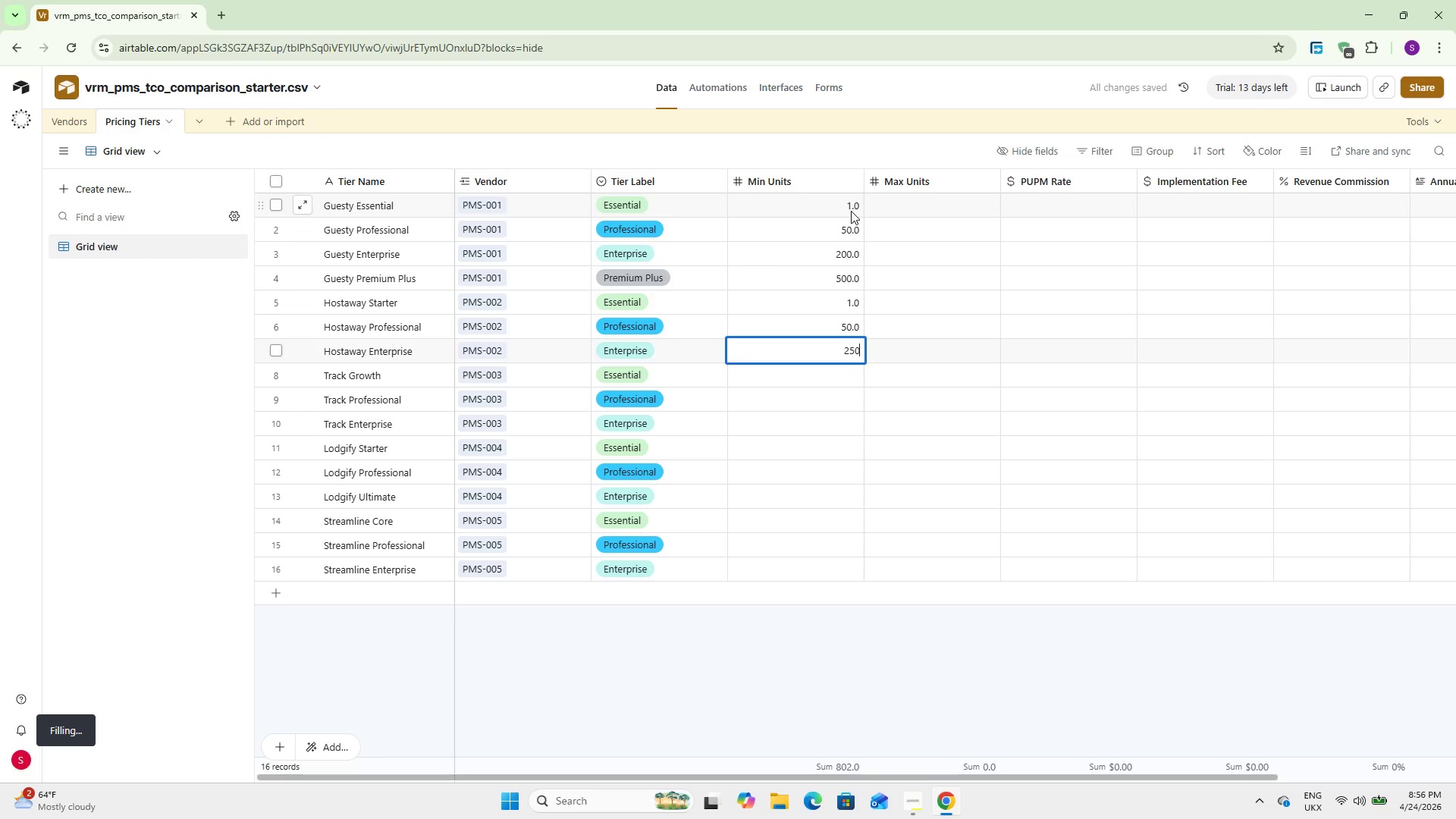 
key(NumpadEnter)
 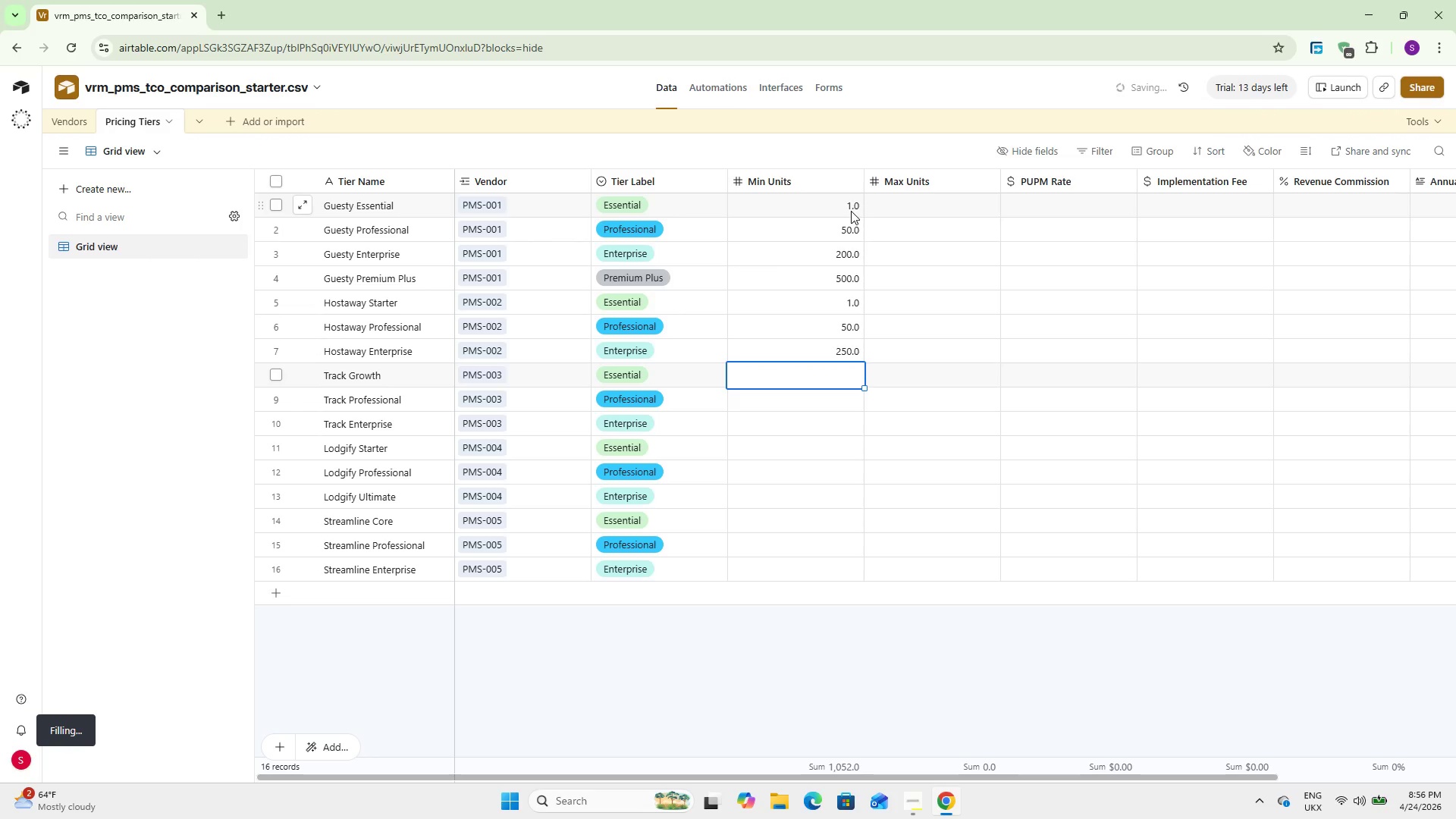 
key(Numpad1)
 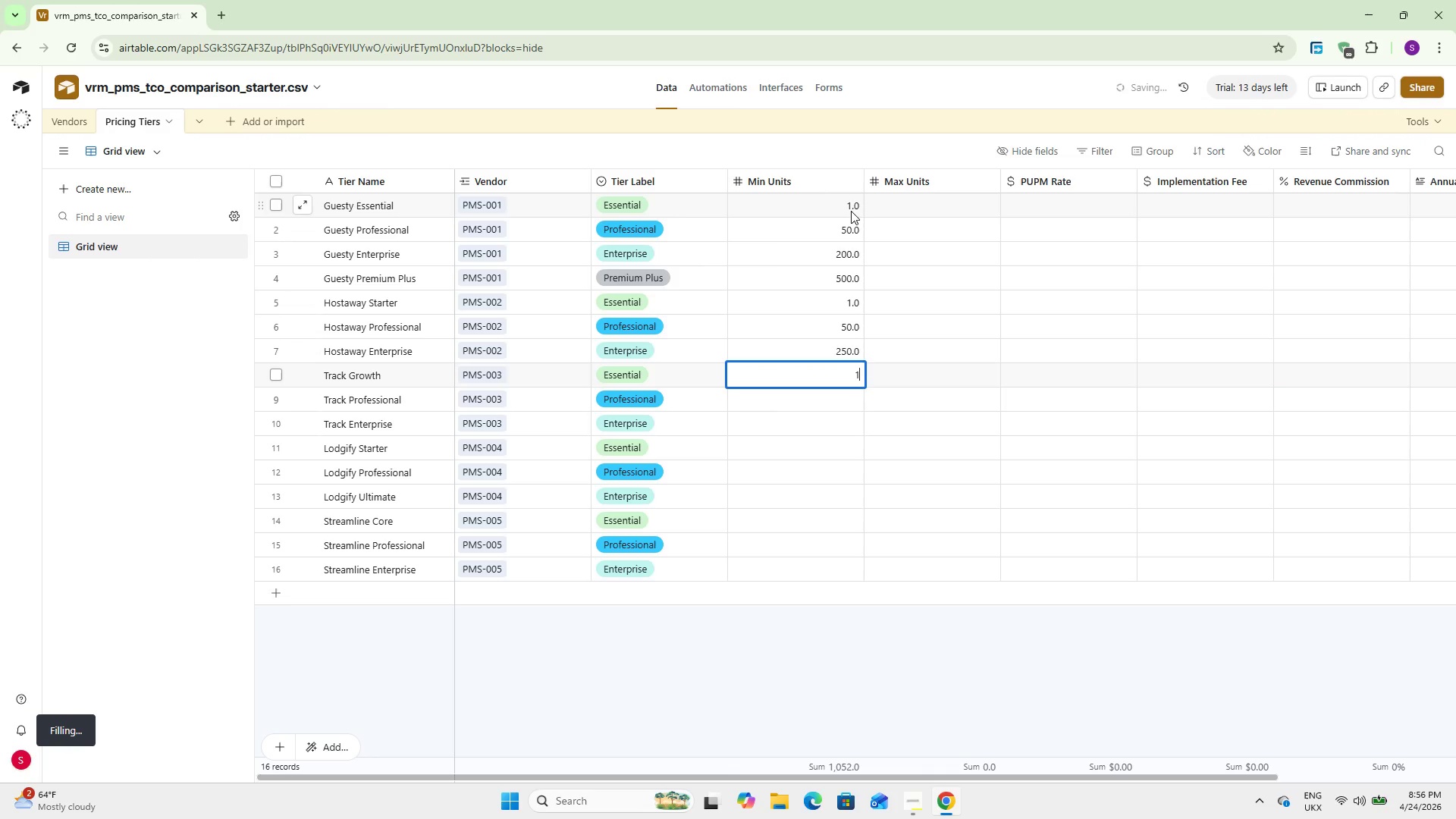 
key(NumpadEnter)
 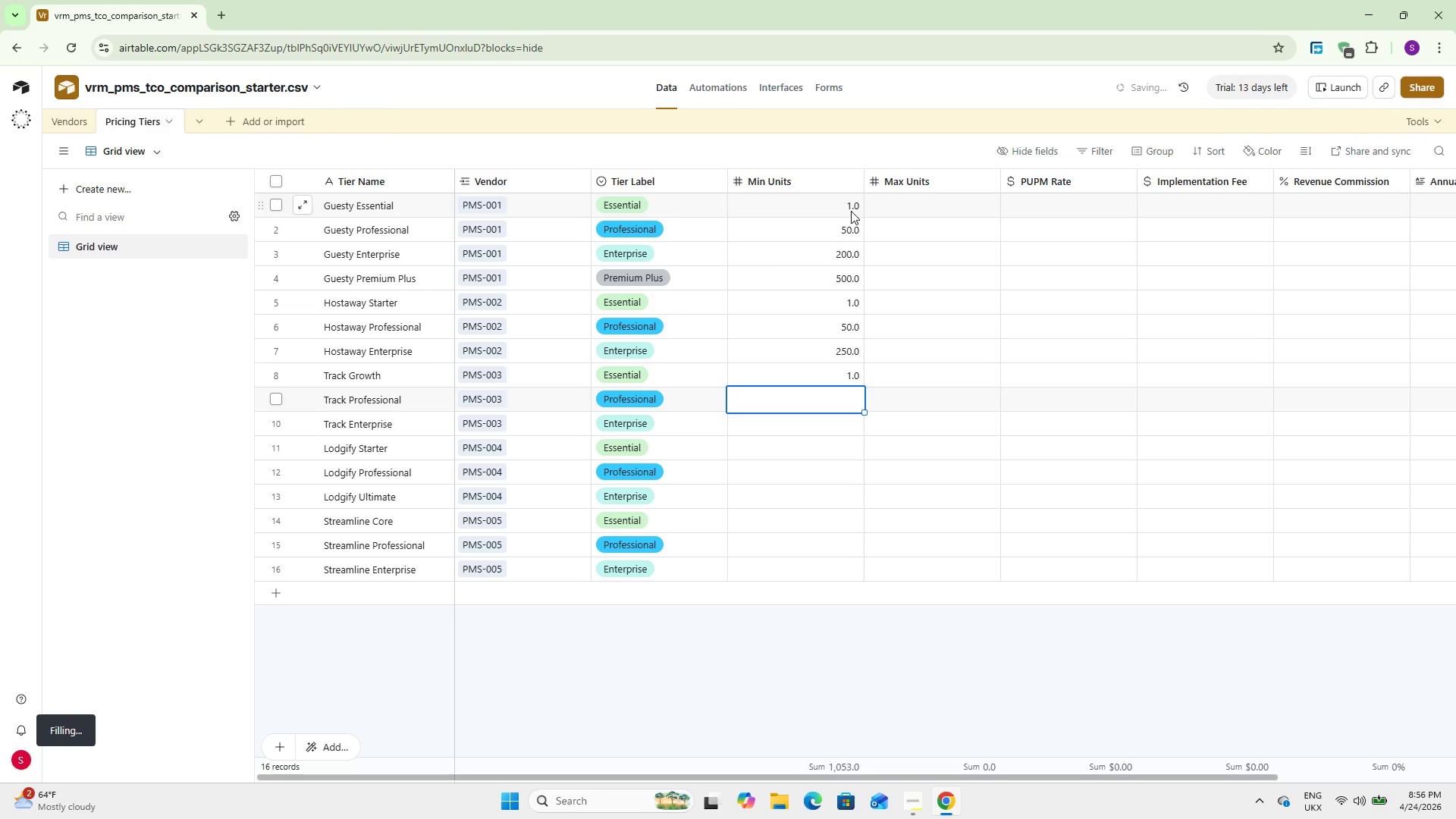 
key(Numpad1)
 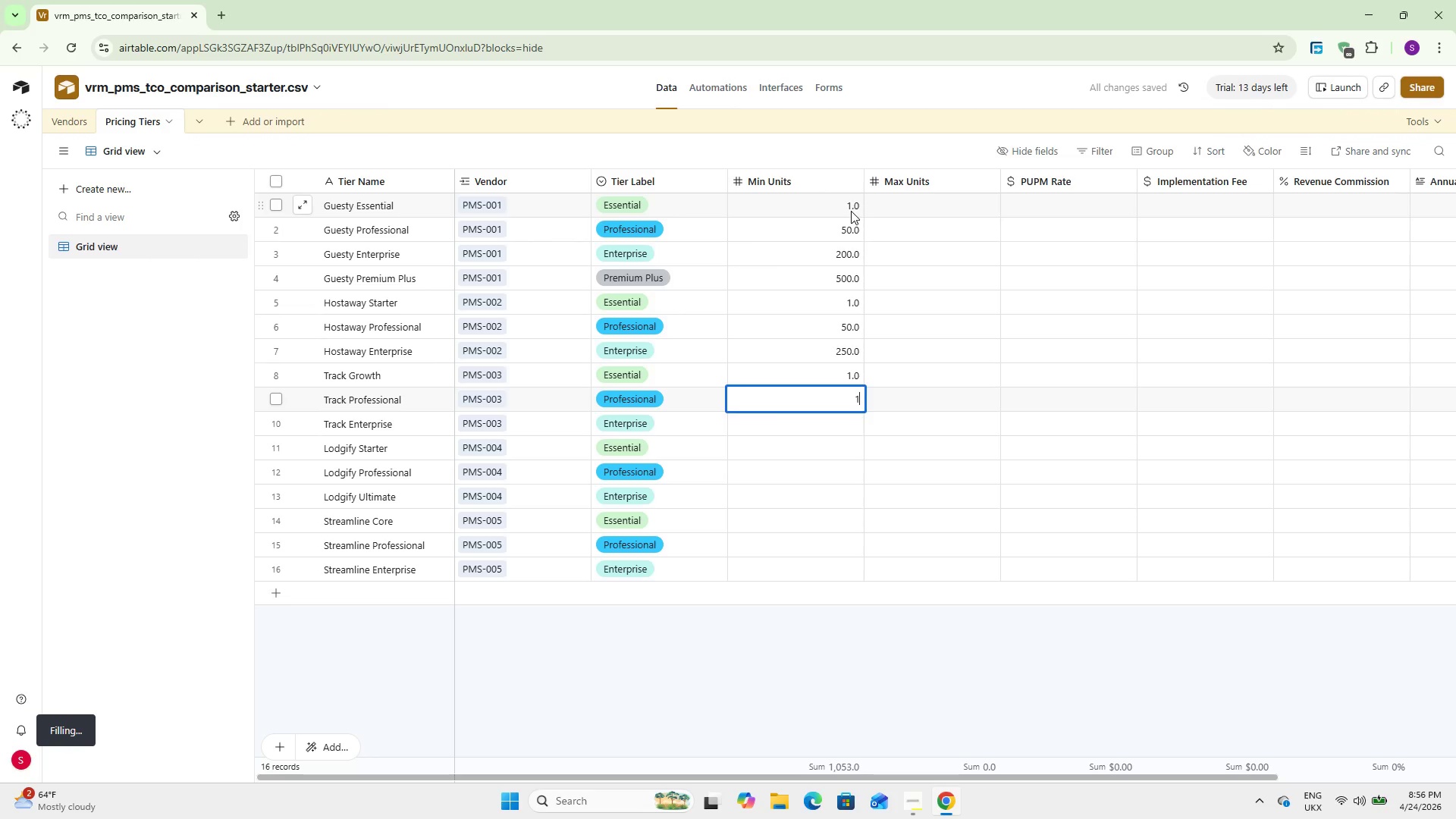 
key(Numpad0)
 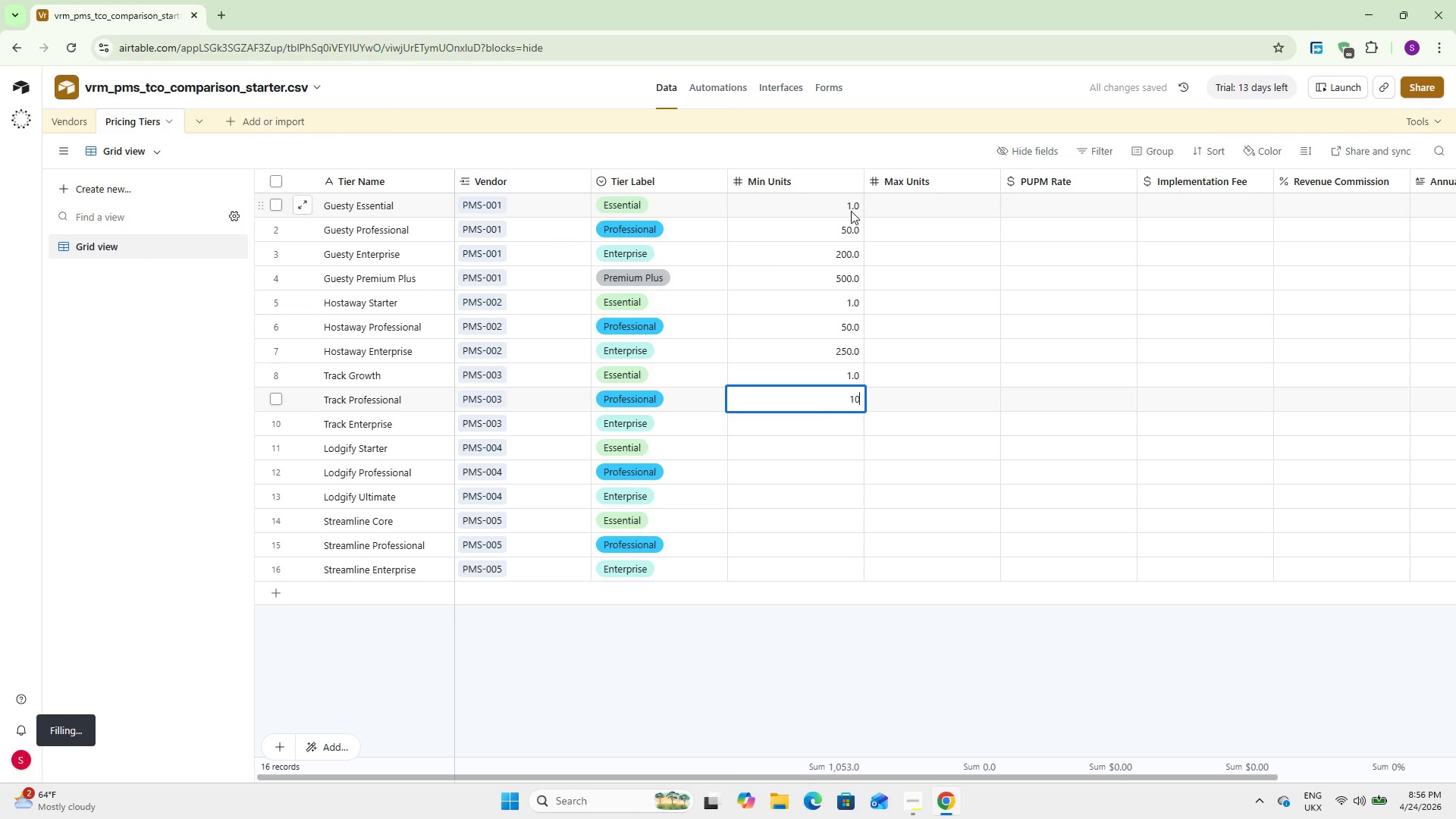 
key(Numpad0)
 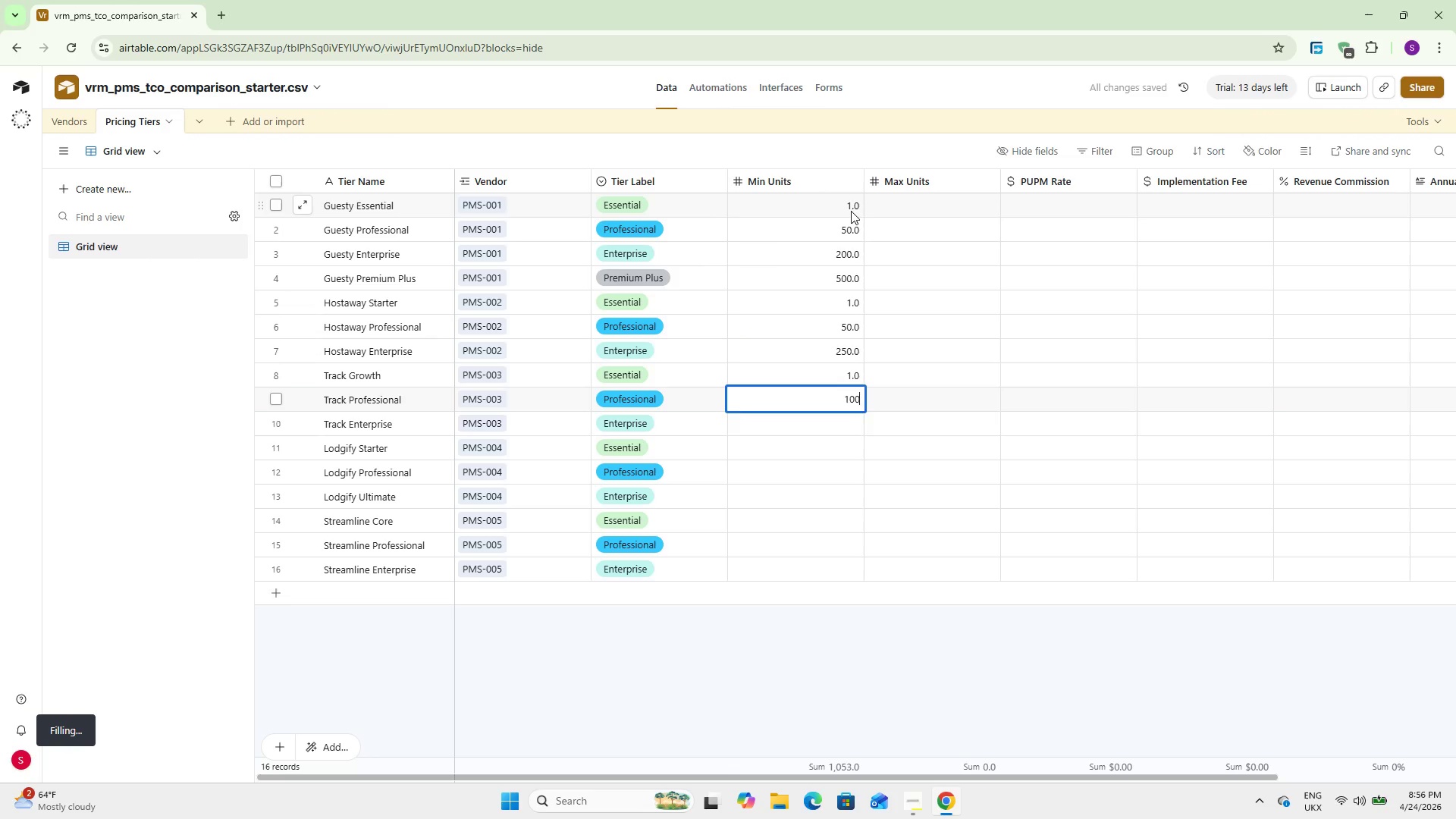 
key(NumpadEnter)
 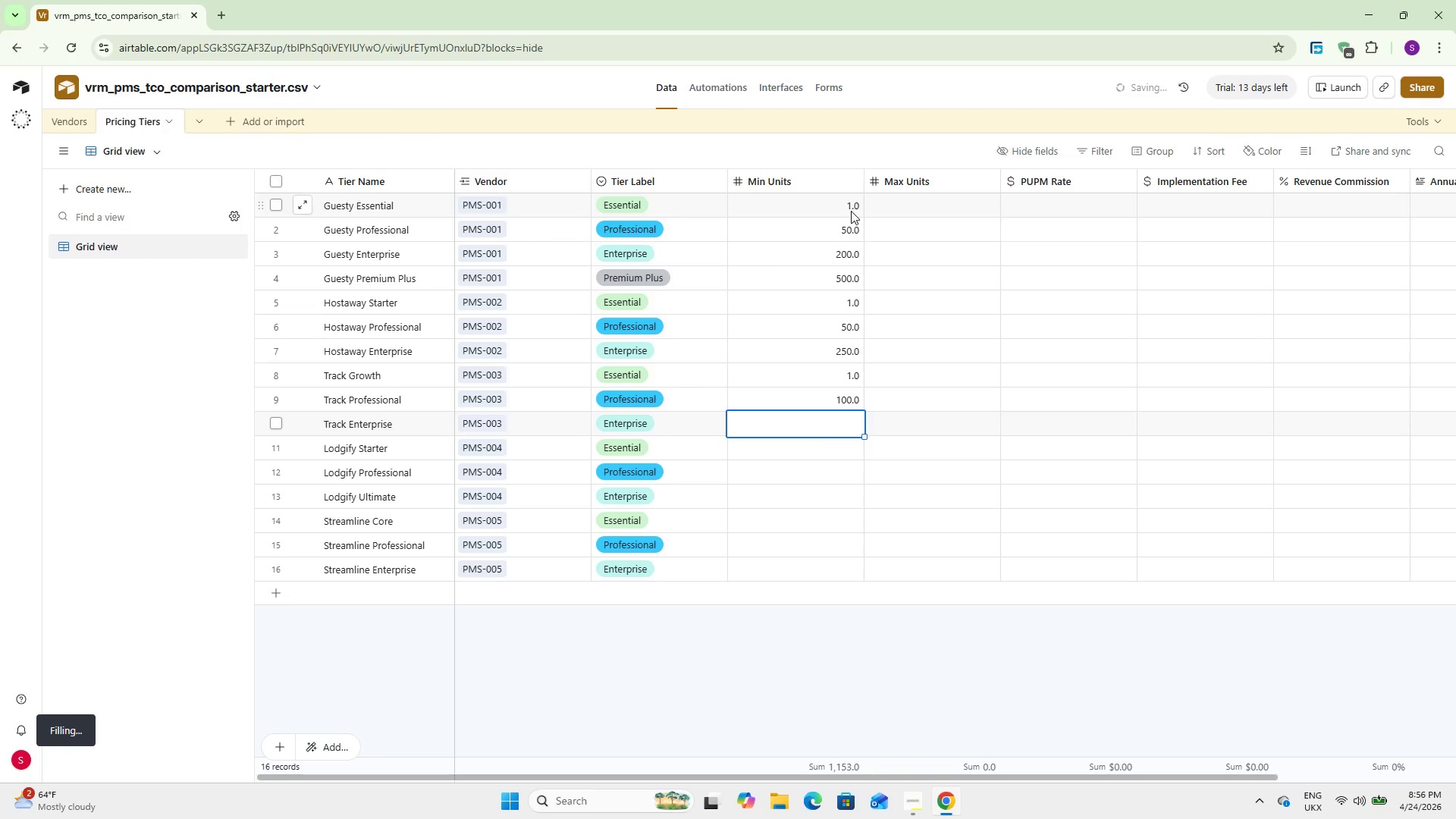 
key(Numpad5)
 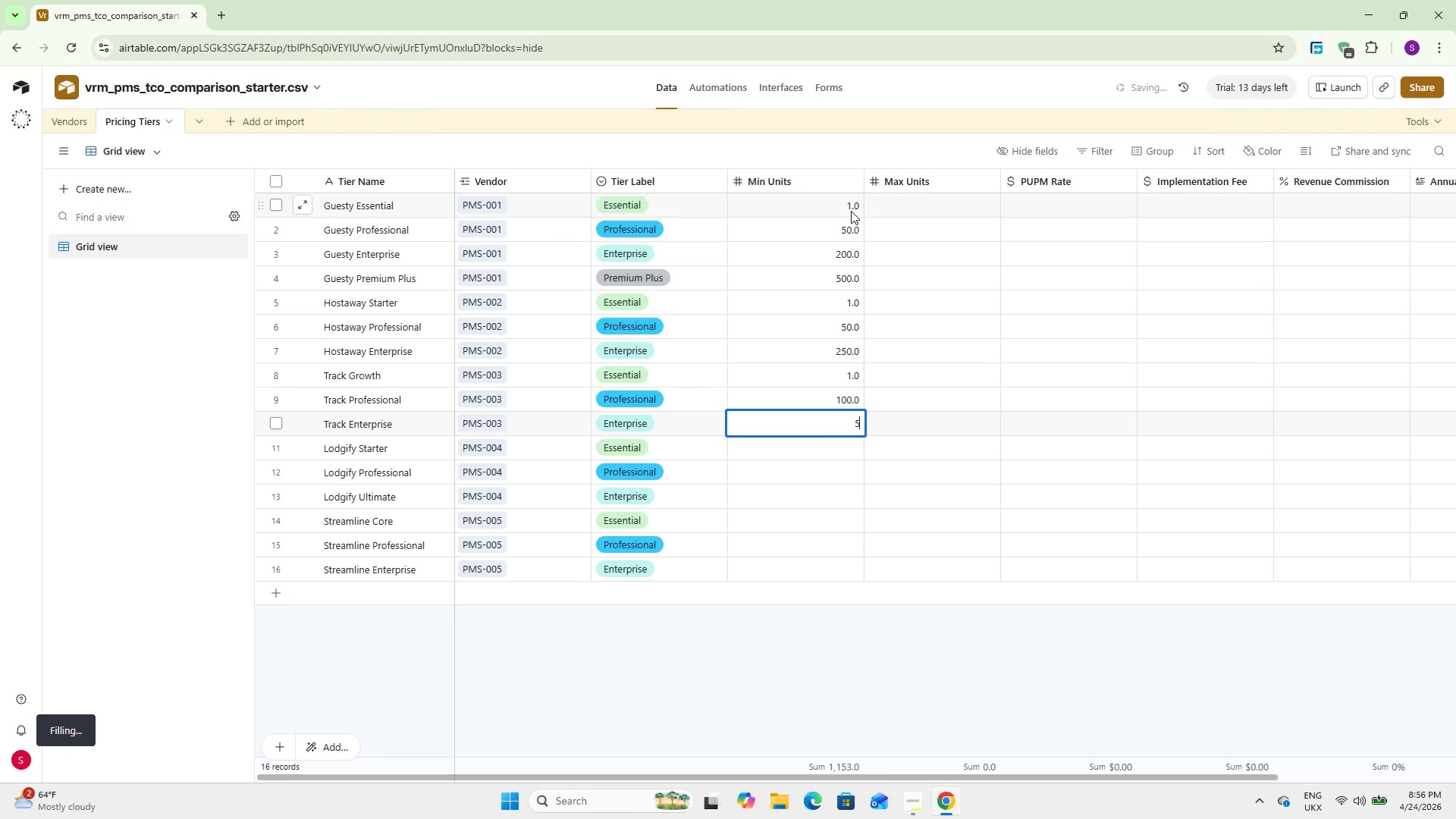 
key(Numpad0)
 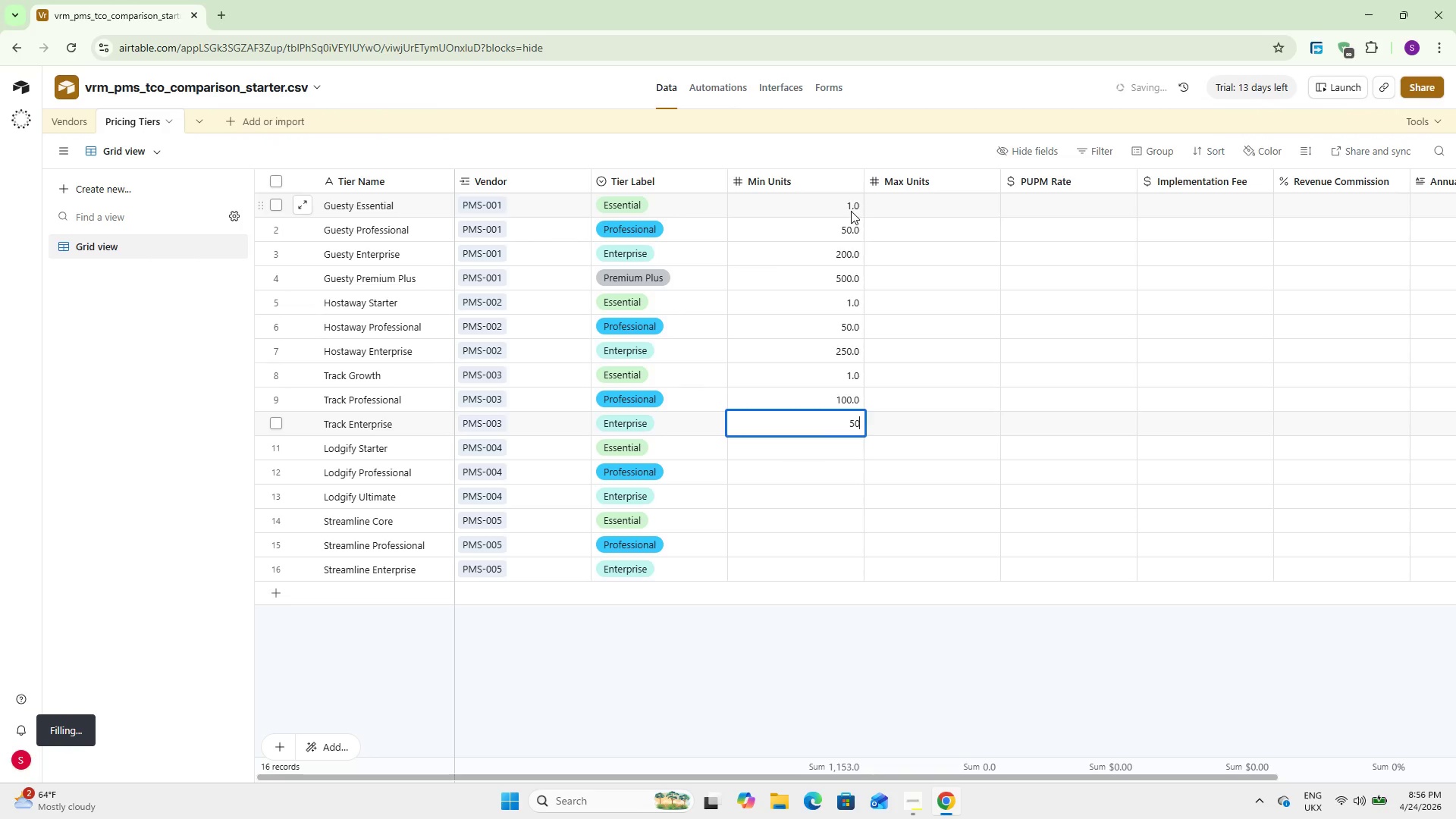 
key(Numpad0)
 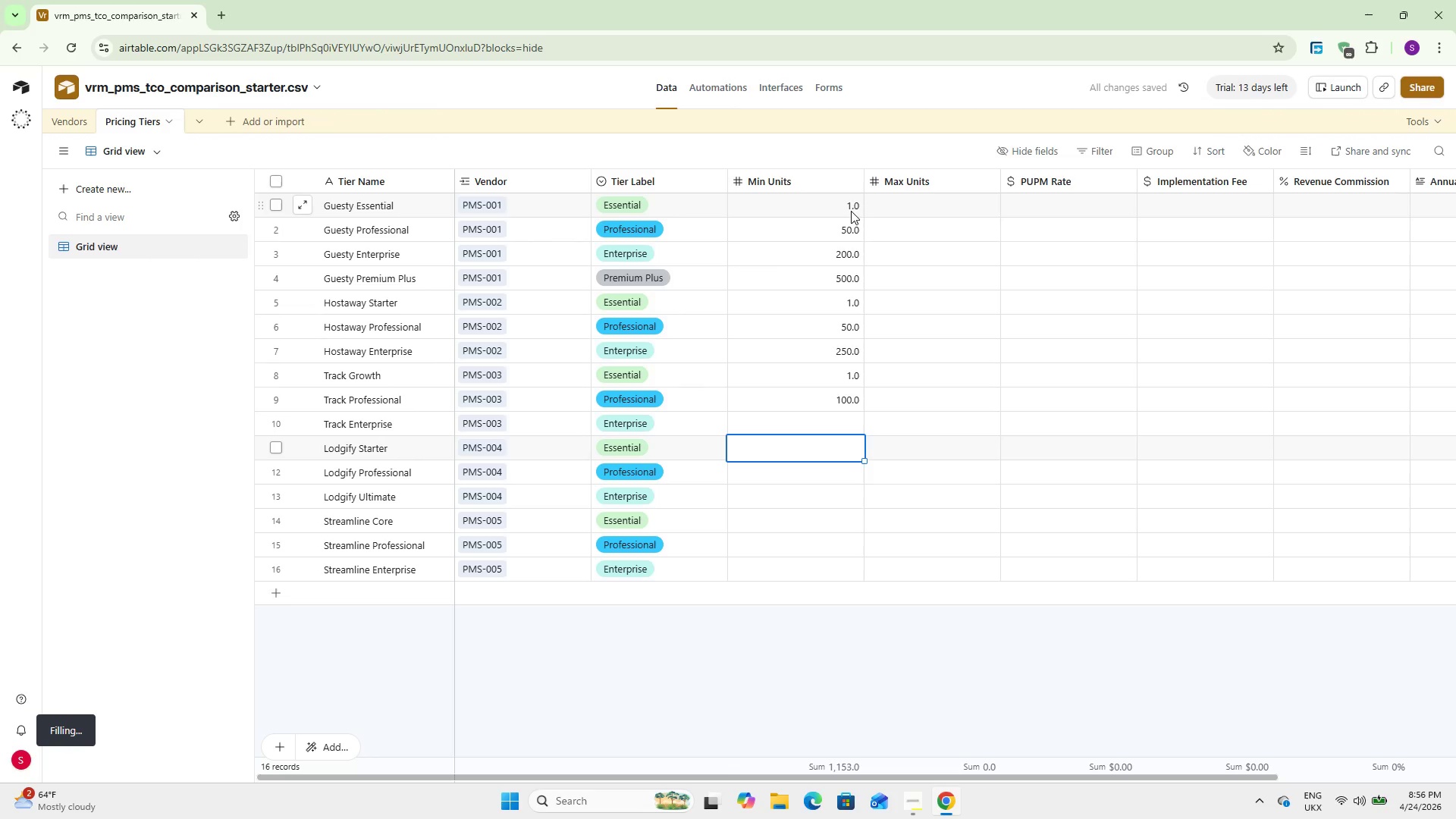 
key(NumpadEnter)
 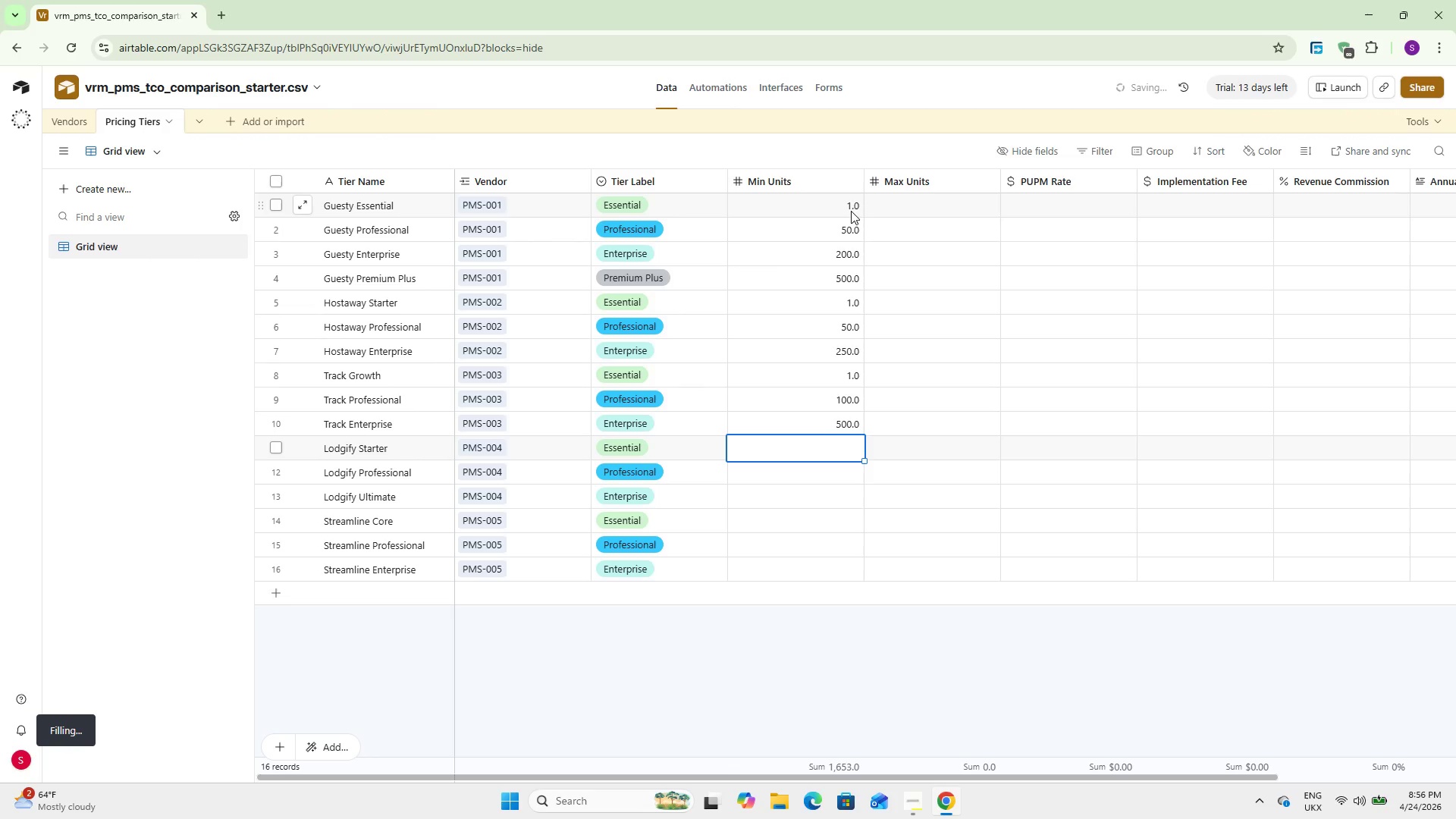 
key(Numpad1)
 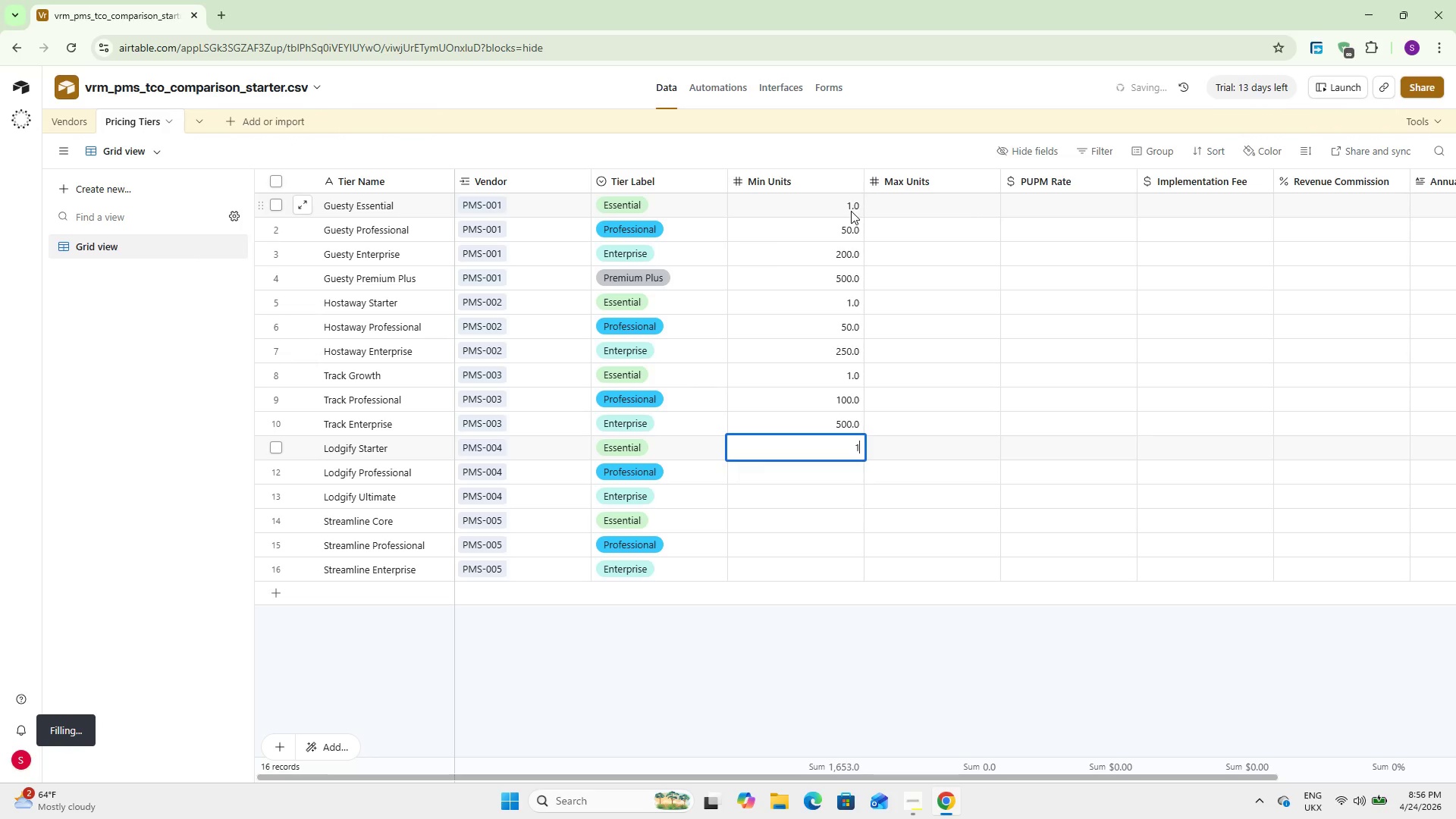 
key(NumpadEnter)
 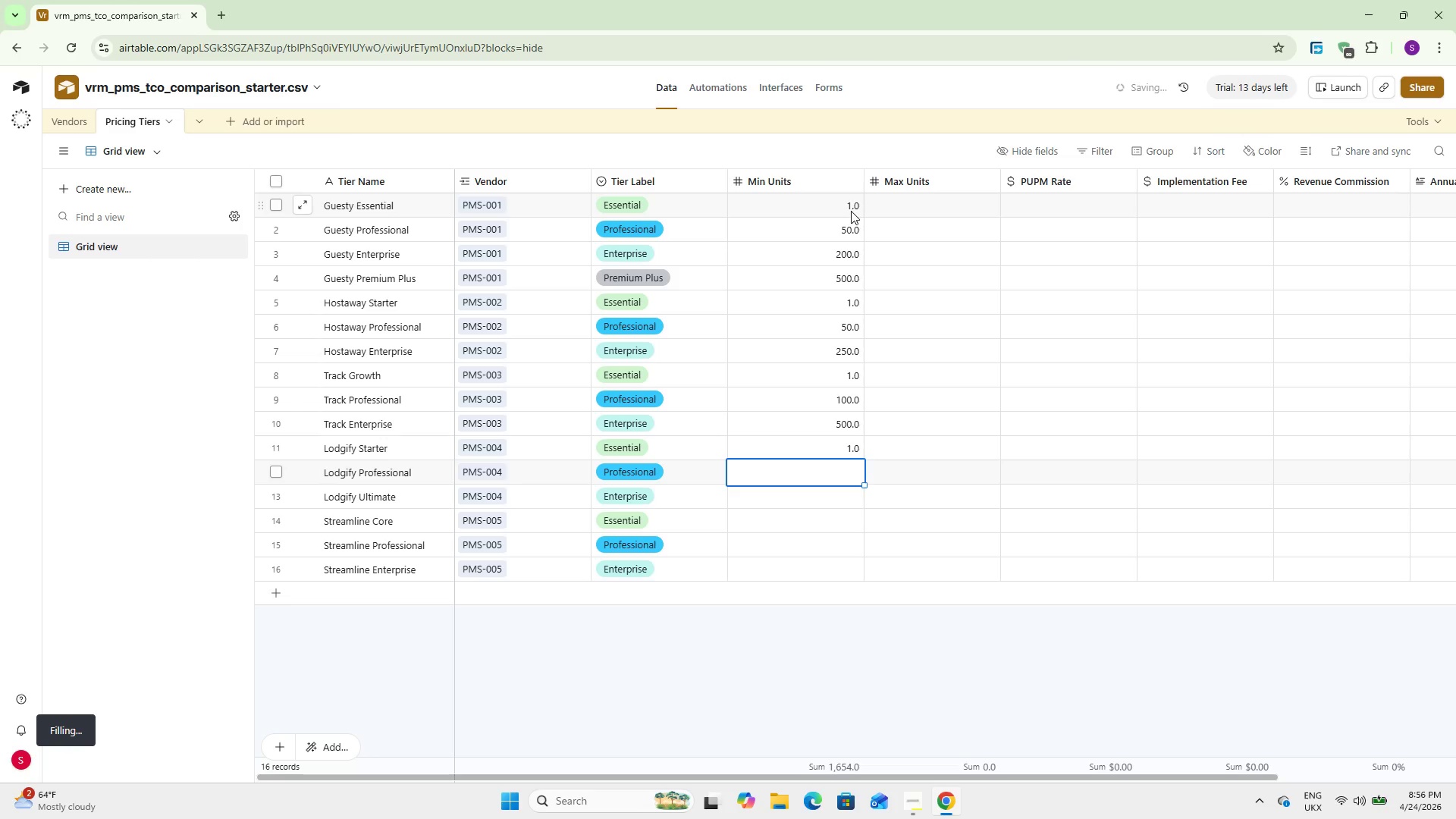 
key(Numpad5)
 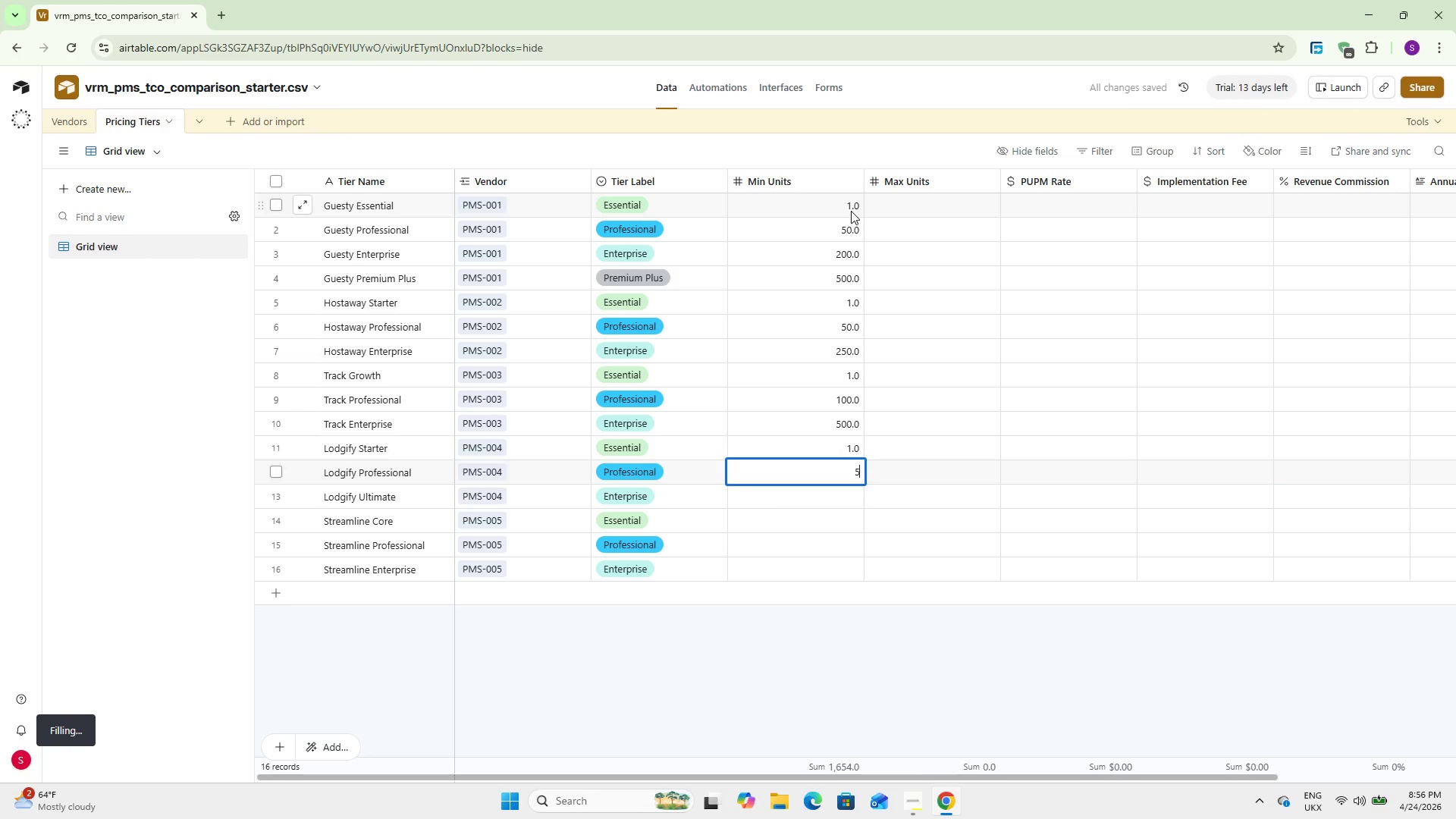 
key(NumpadEnter)
 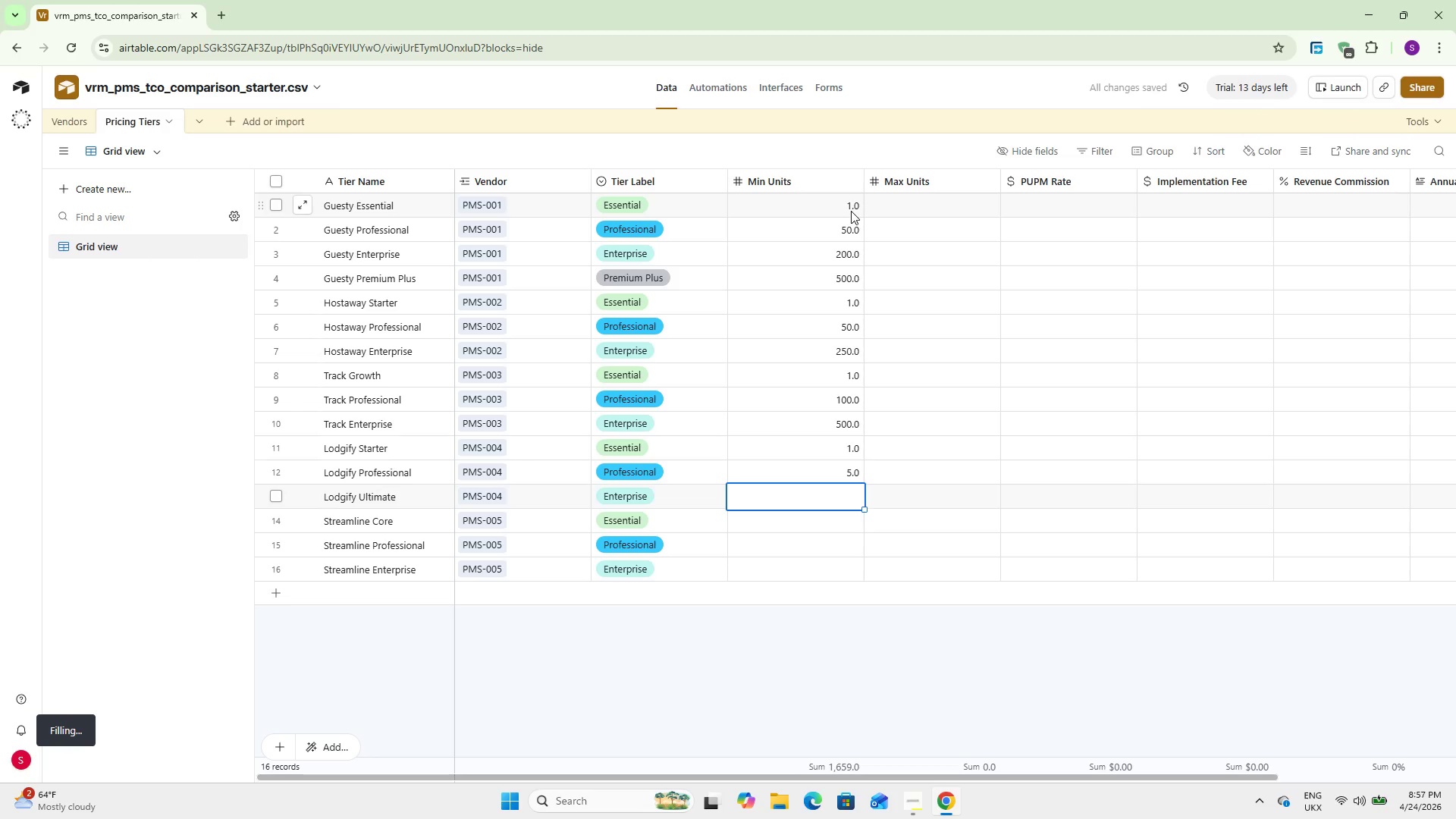 
key(Numpad1)
 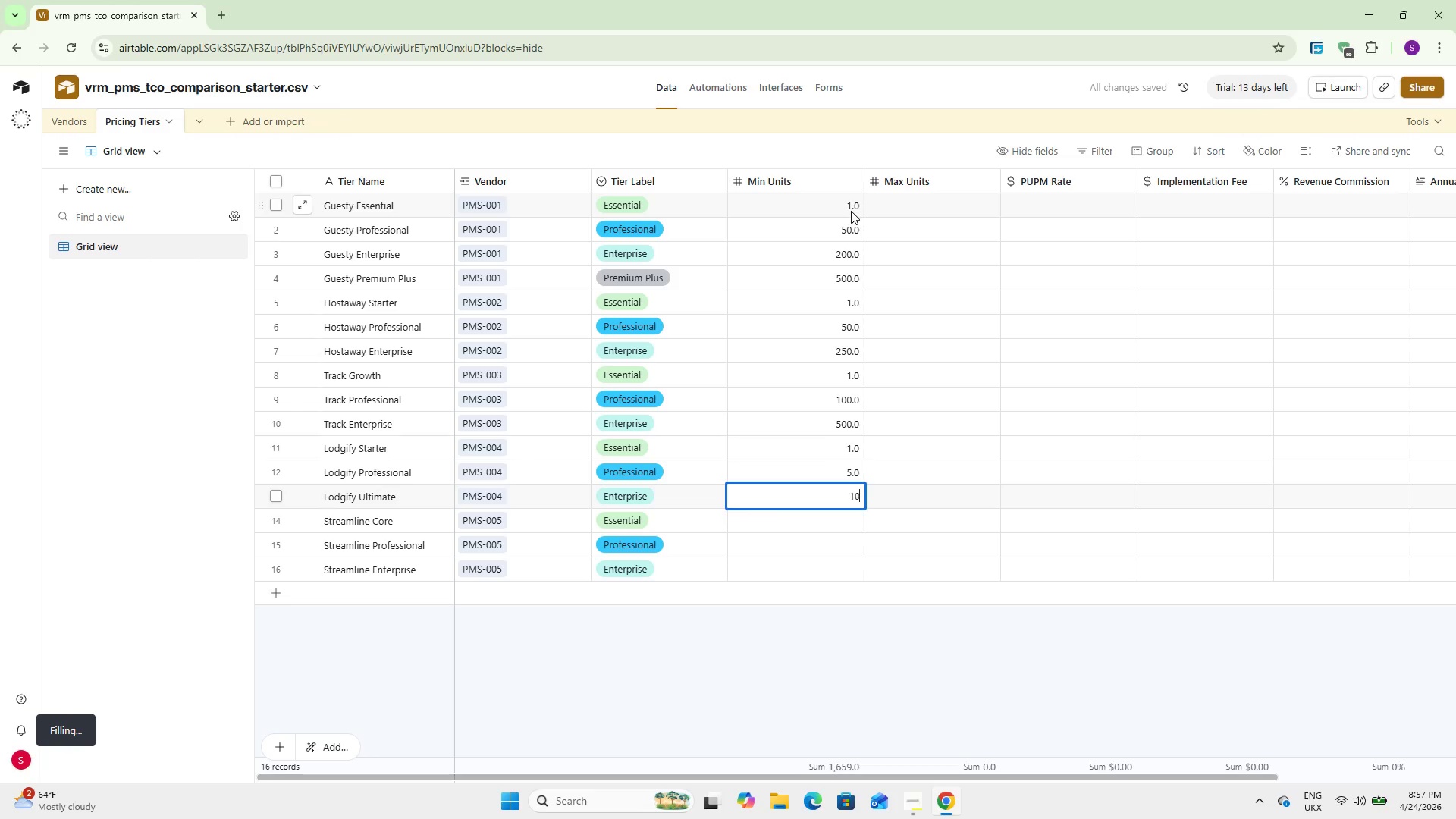 
key(Numpad0)
 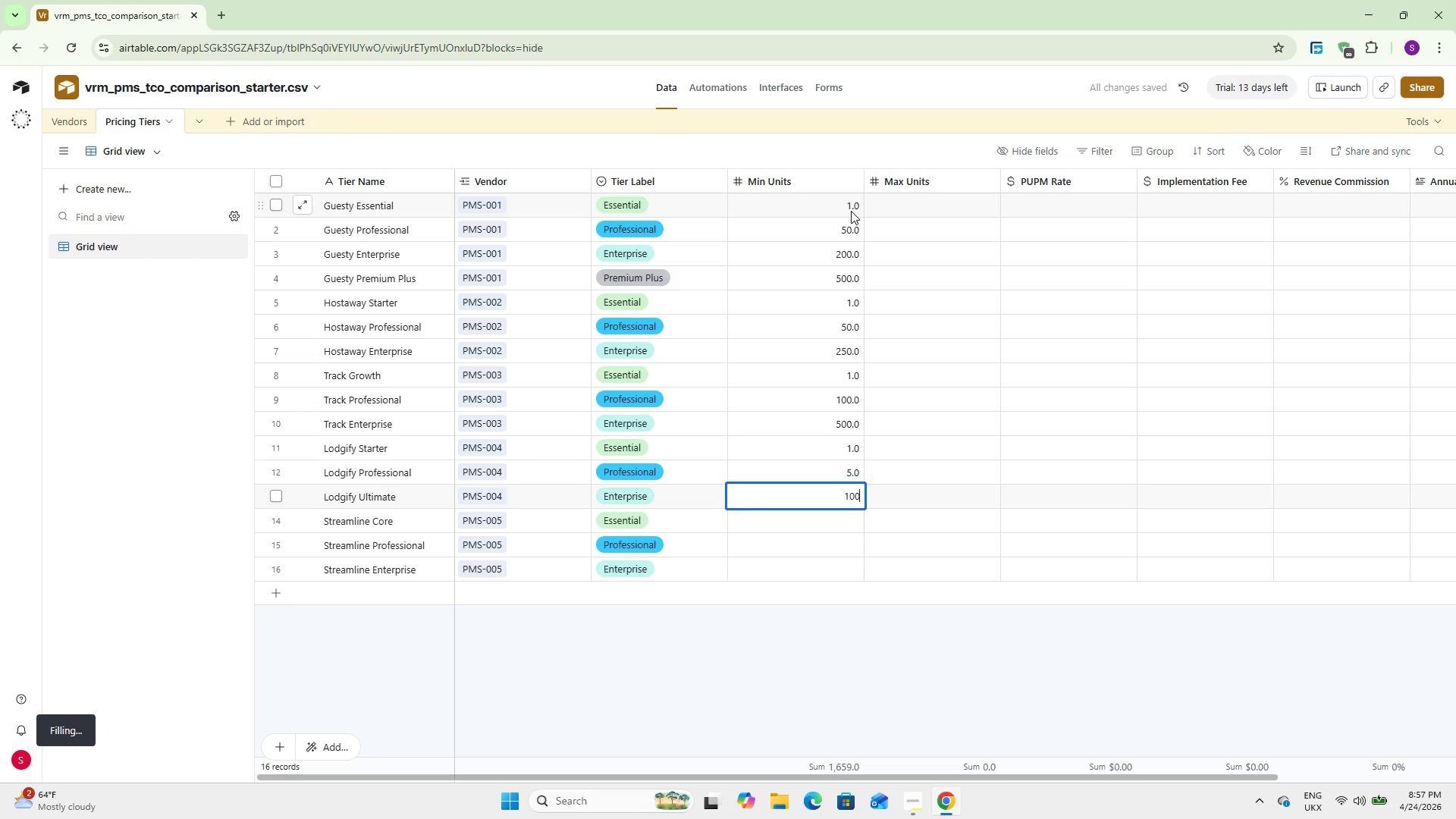 
key(Numpad0)
 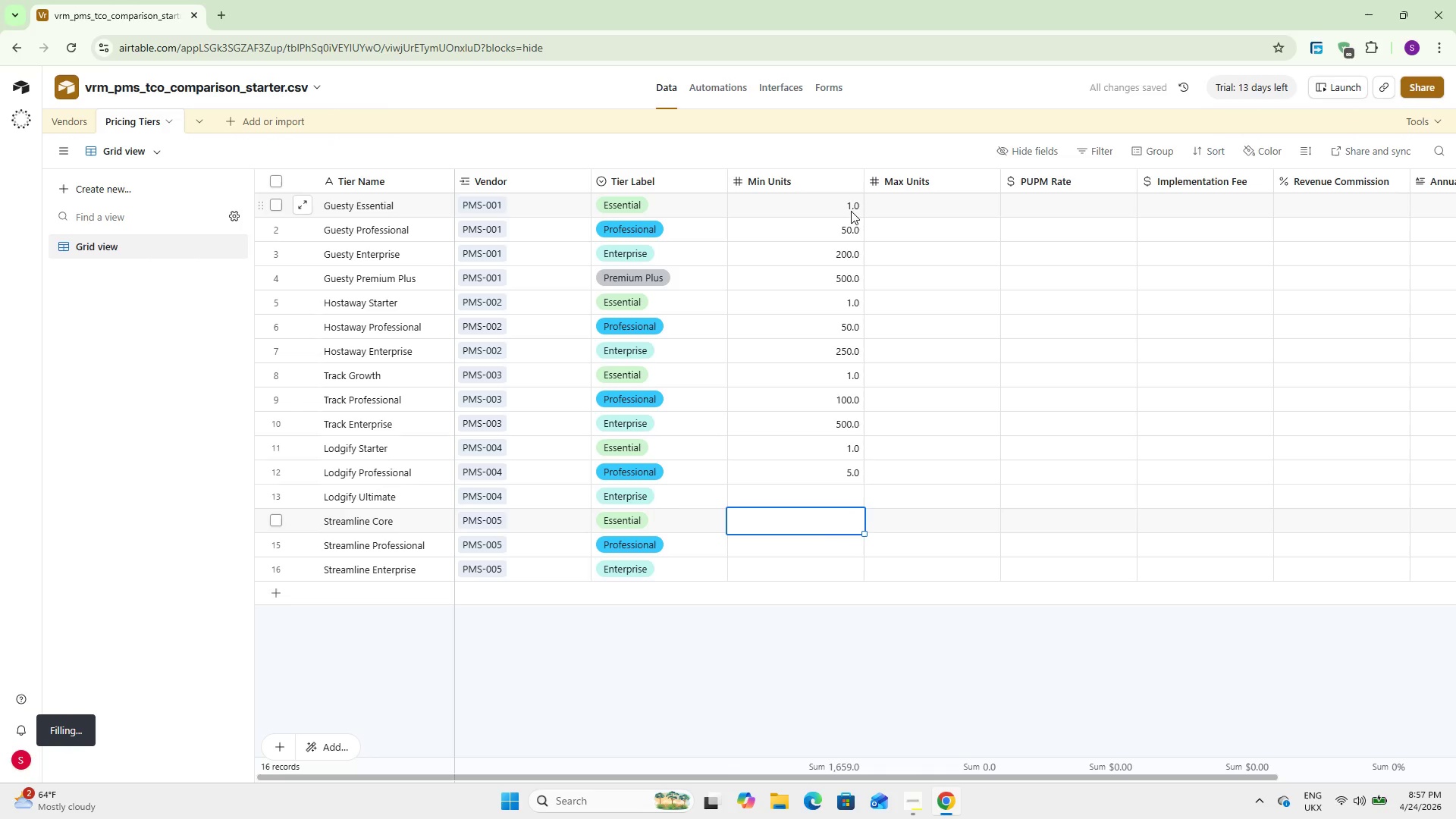 
key(NumpadEnter)
 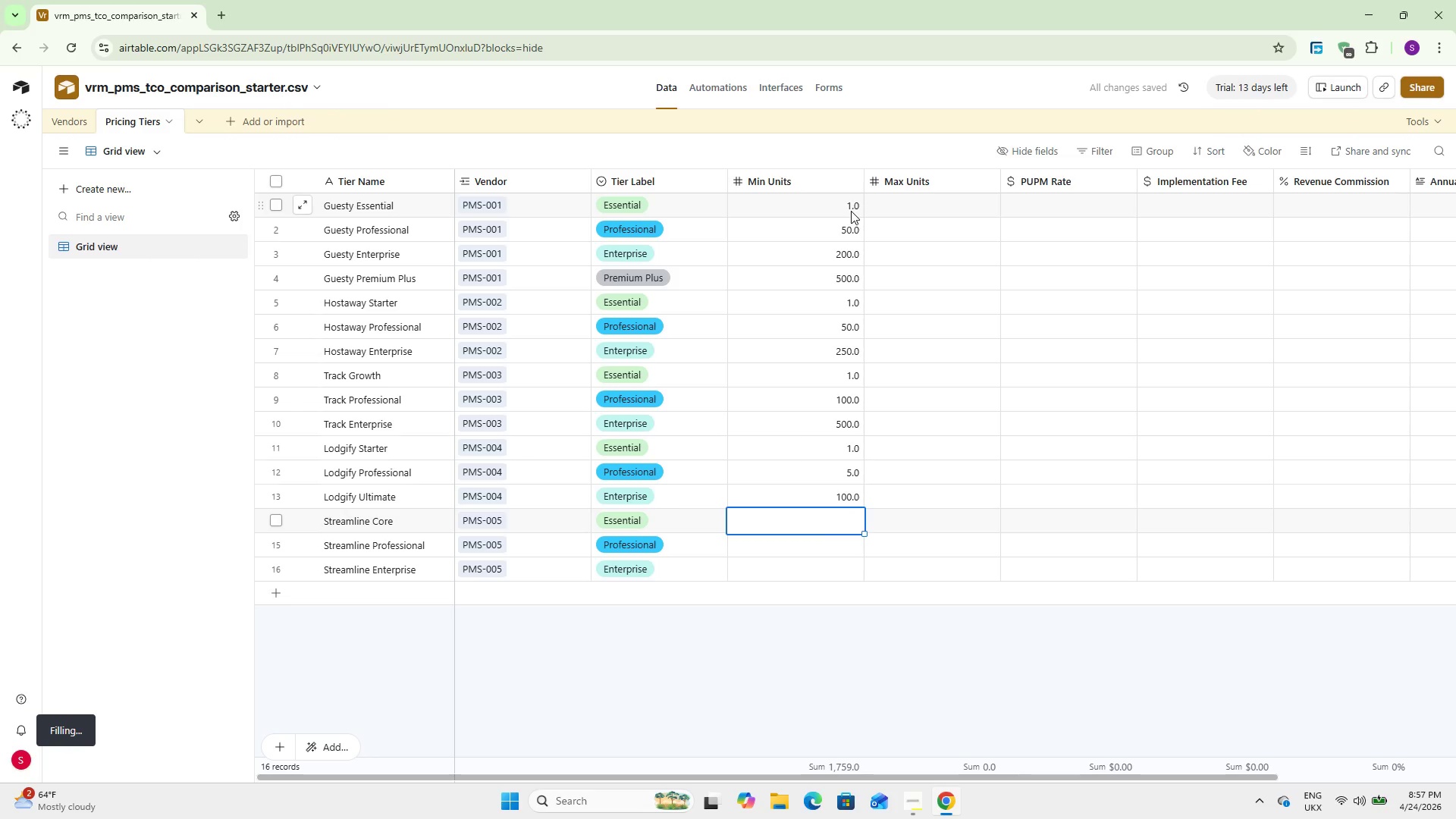 
wait(7.89)
 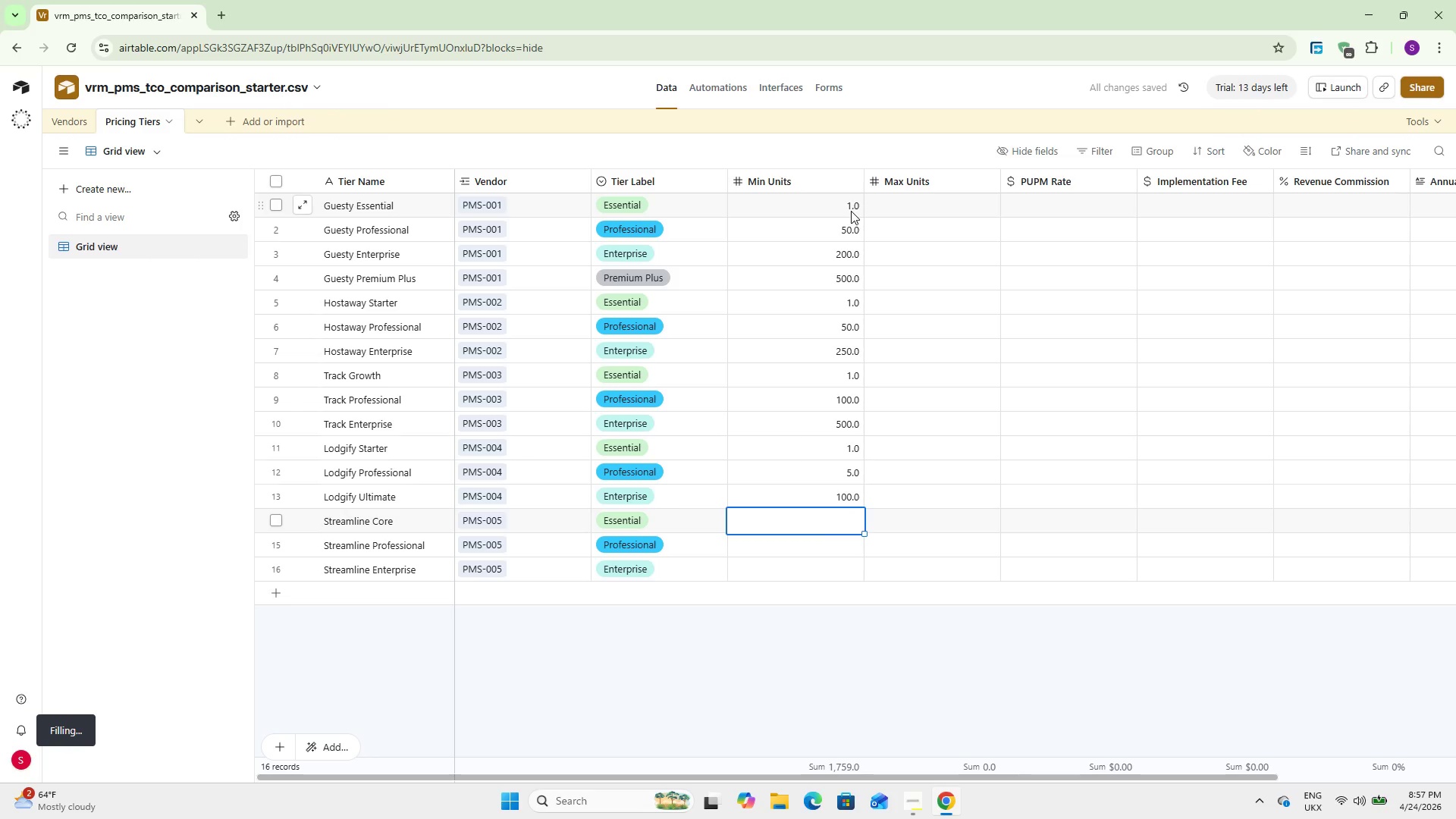 
key(Numpad1)
 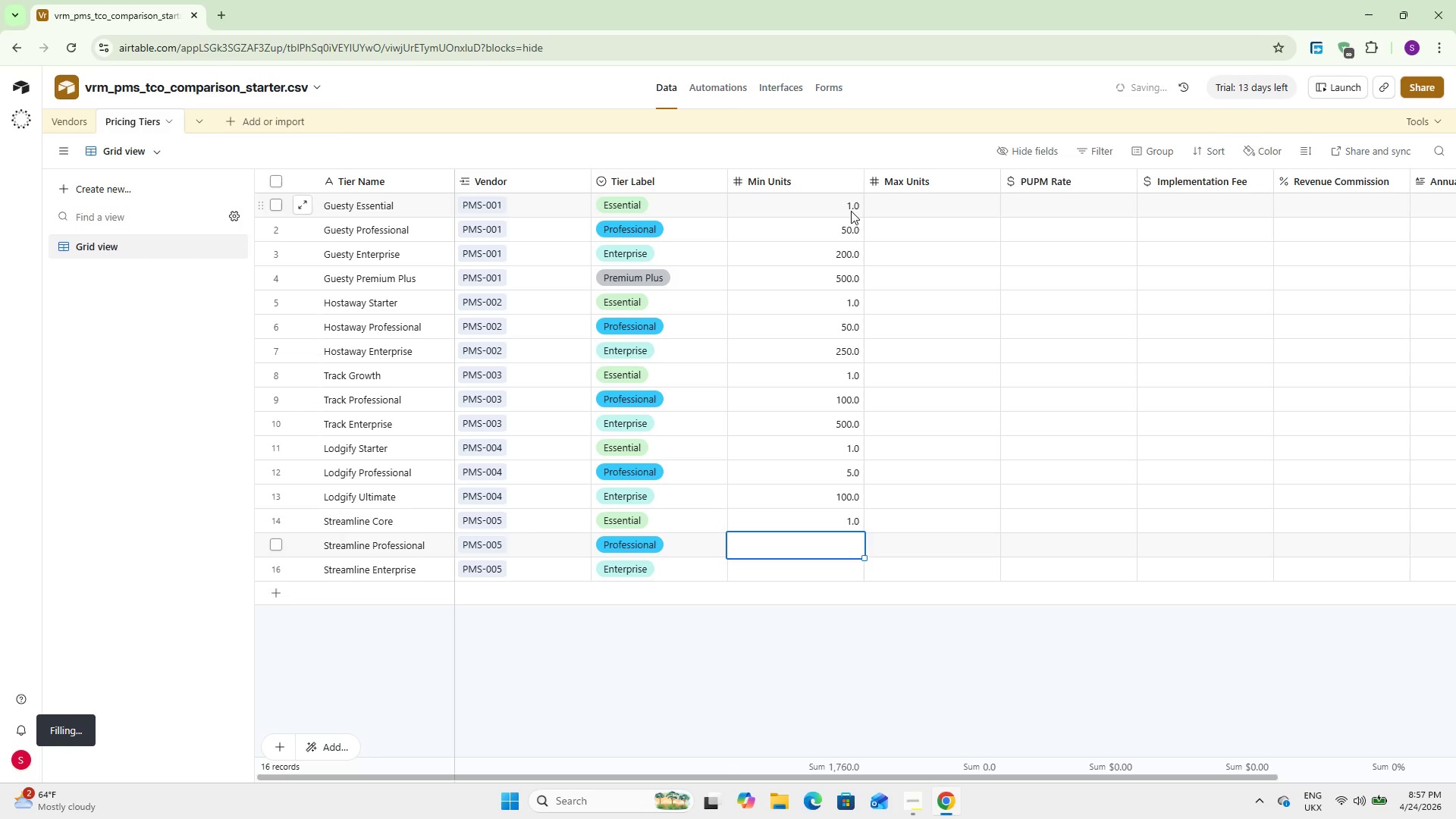 
key(NumpadEnter)
 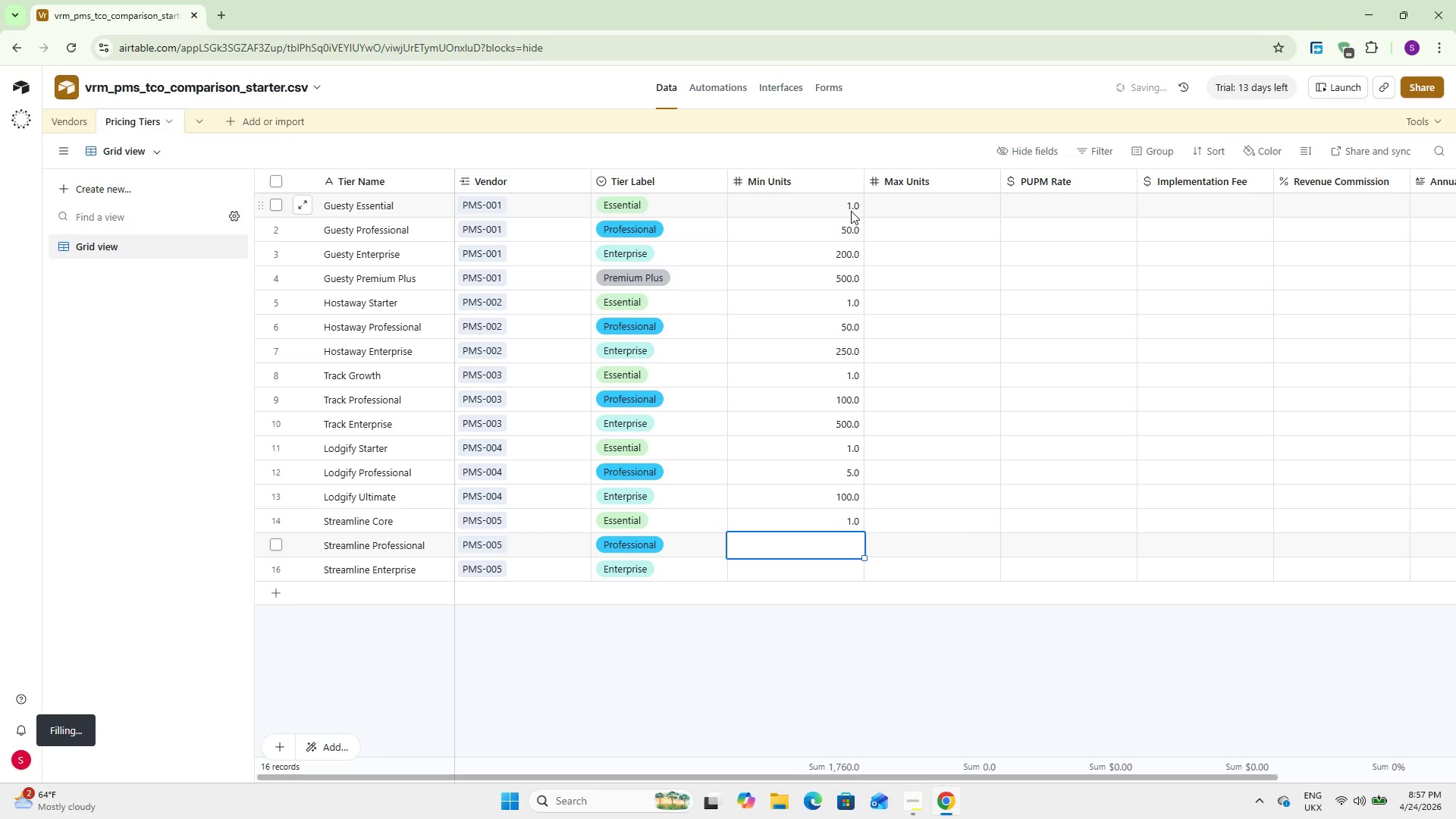 
key(Numpad1)
 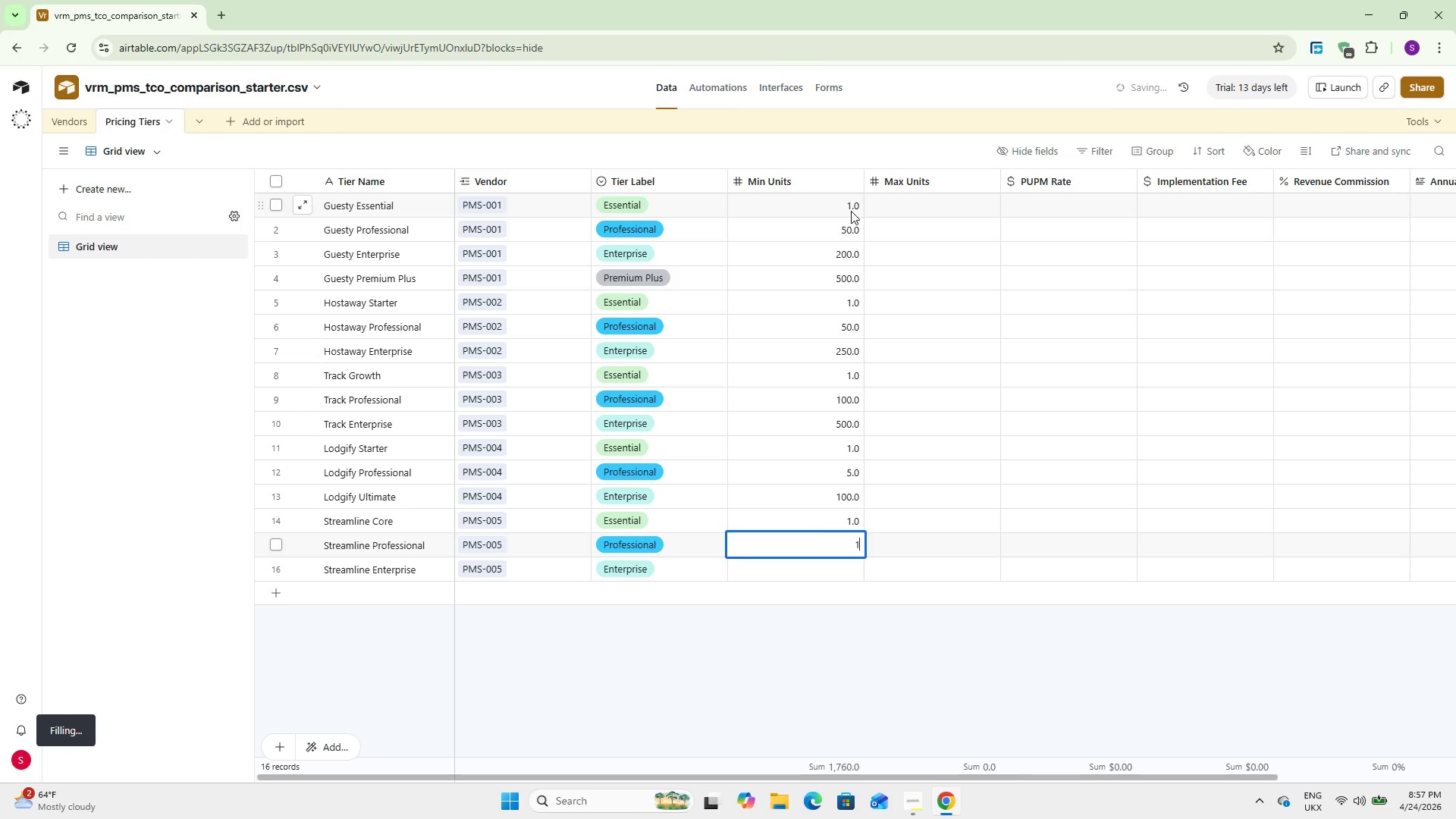 
key(Numpad0)
 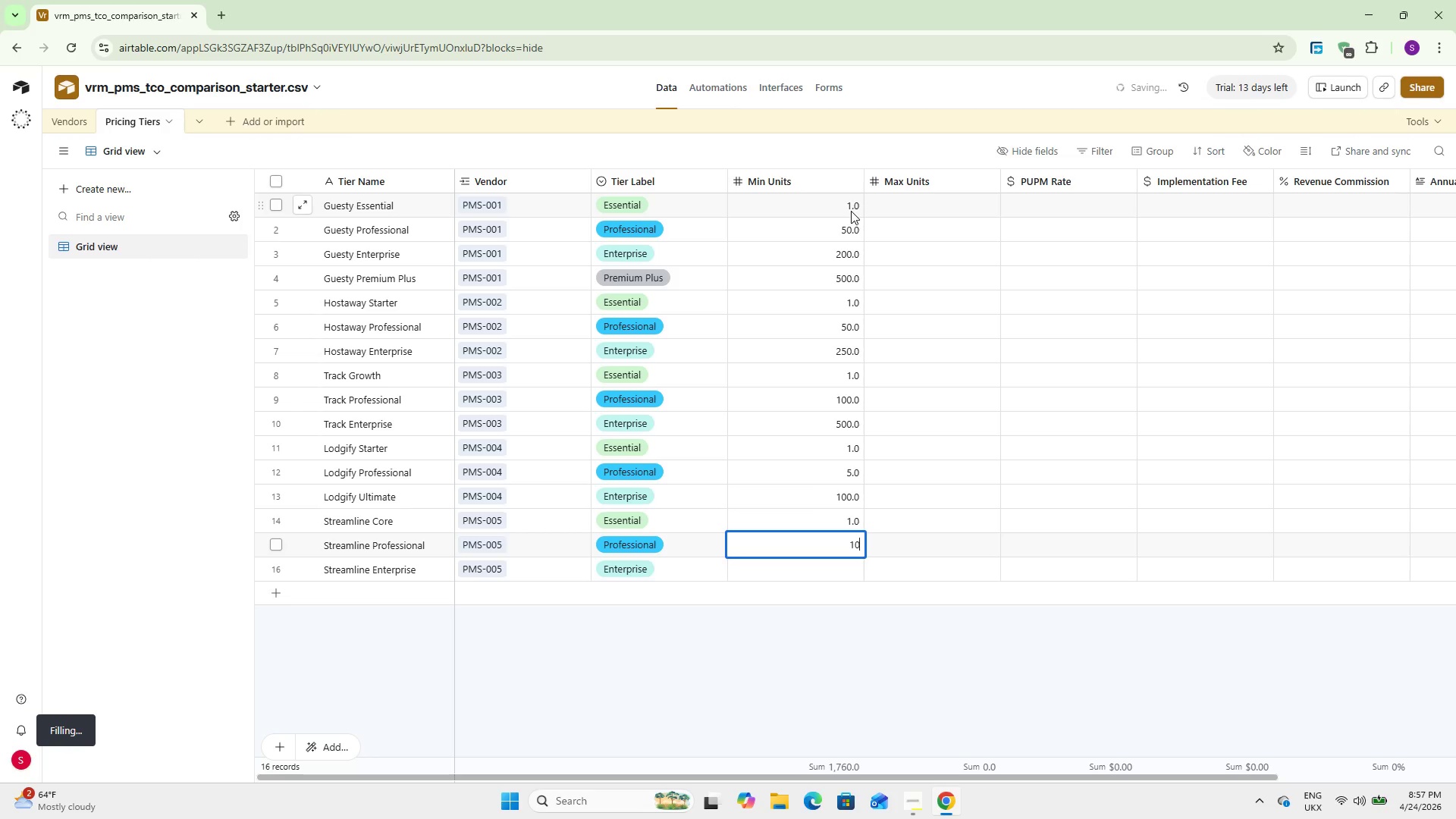 
key(Numpad0)
 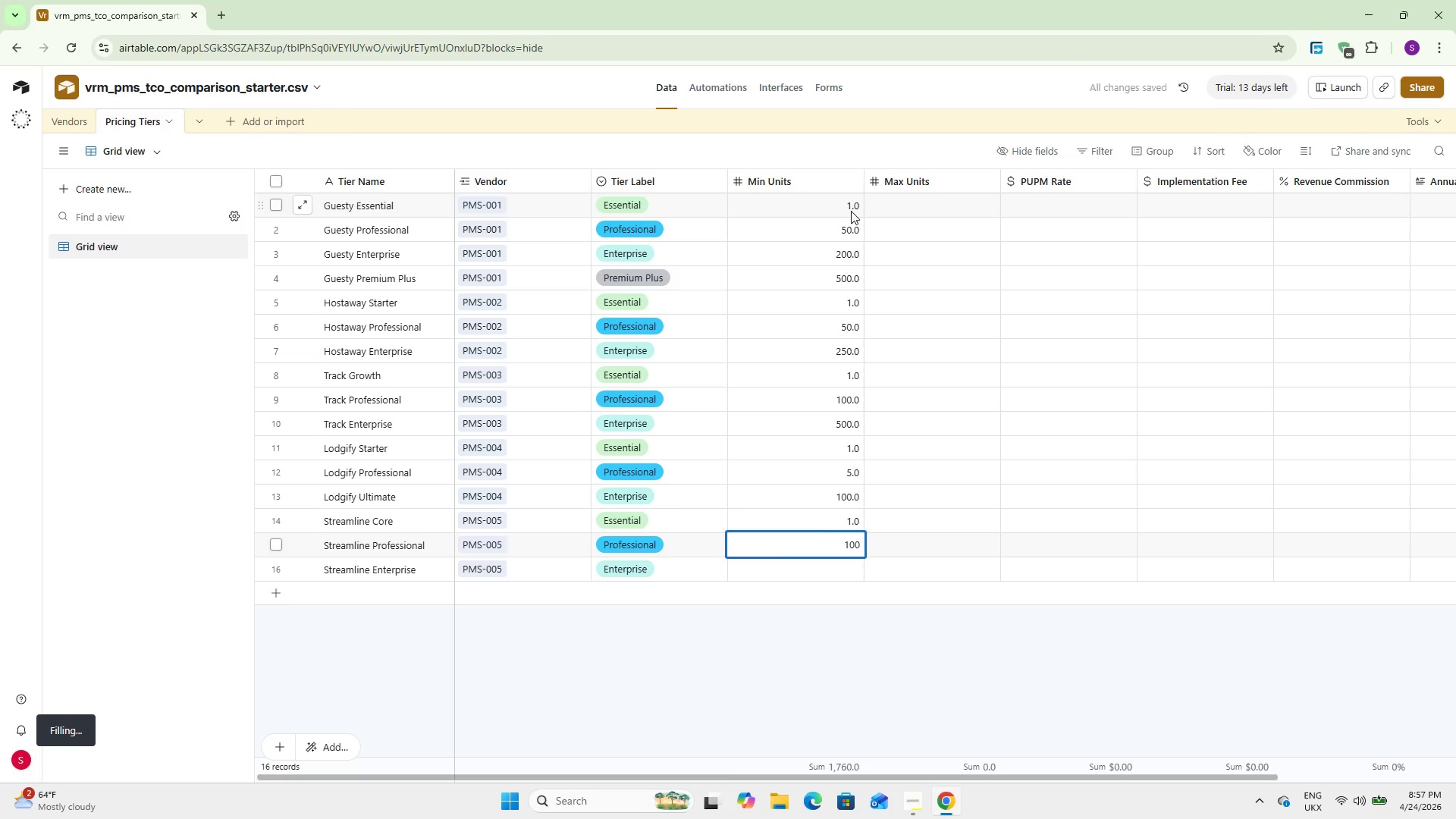 
key(NumpadEnter)
 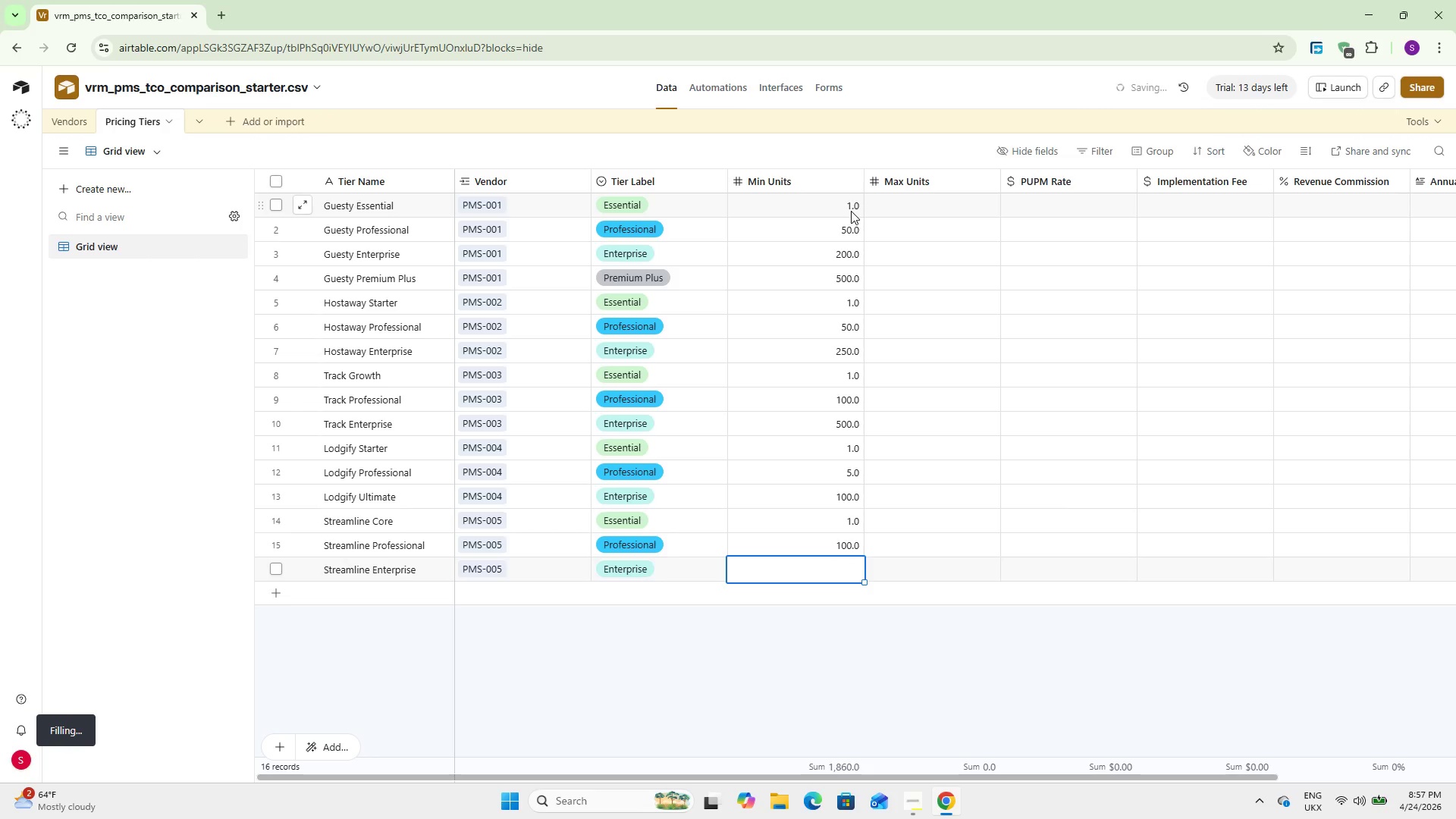 
key(Numpad2)
 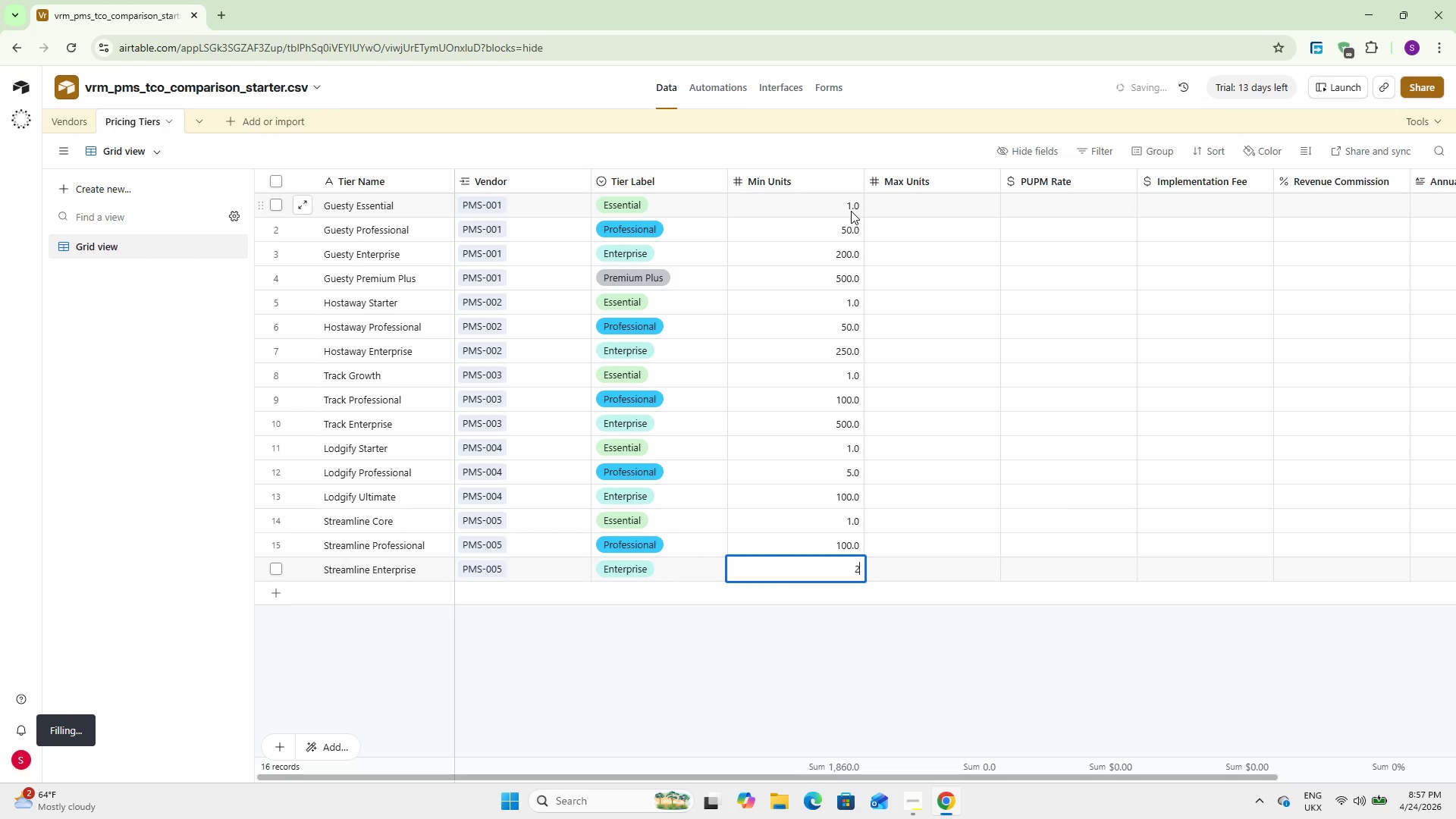 
key(Numpad5)
 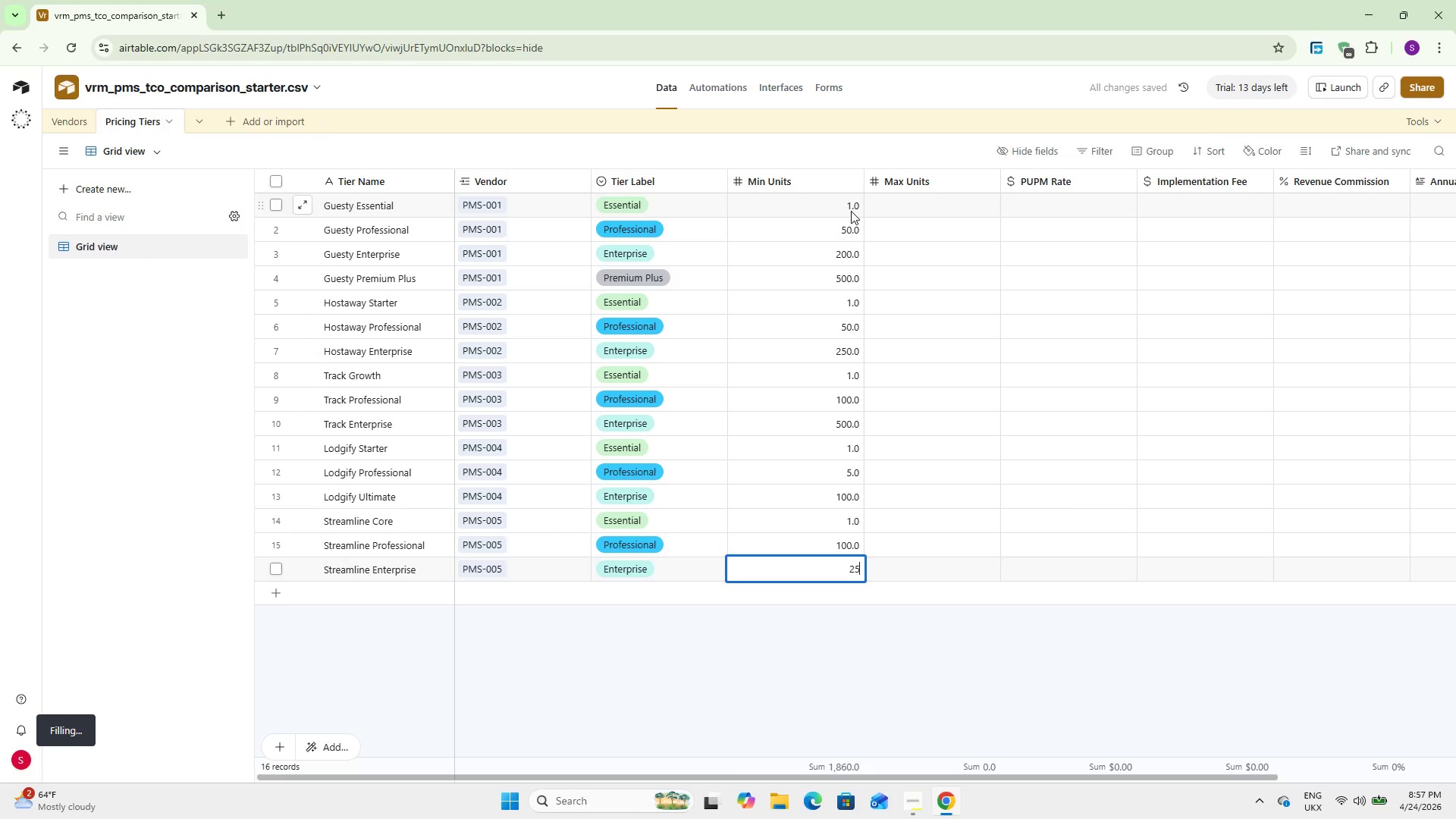 
key(Numpad0)
 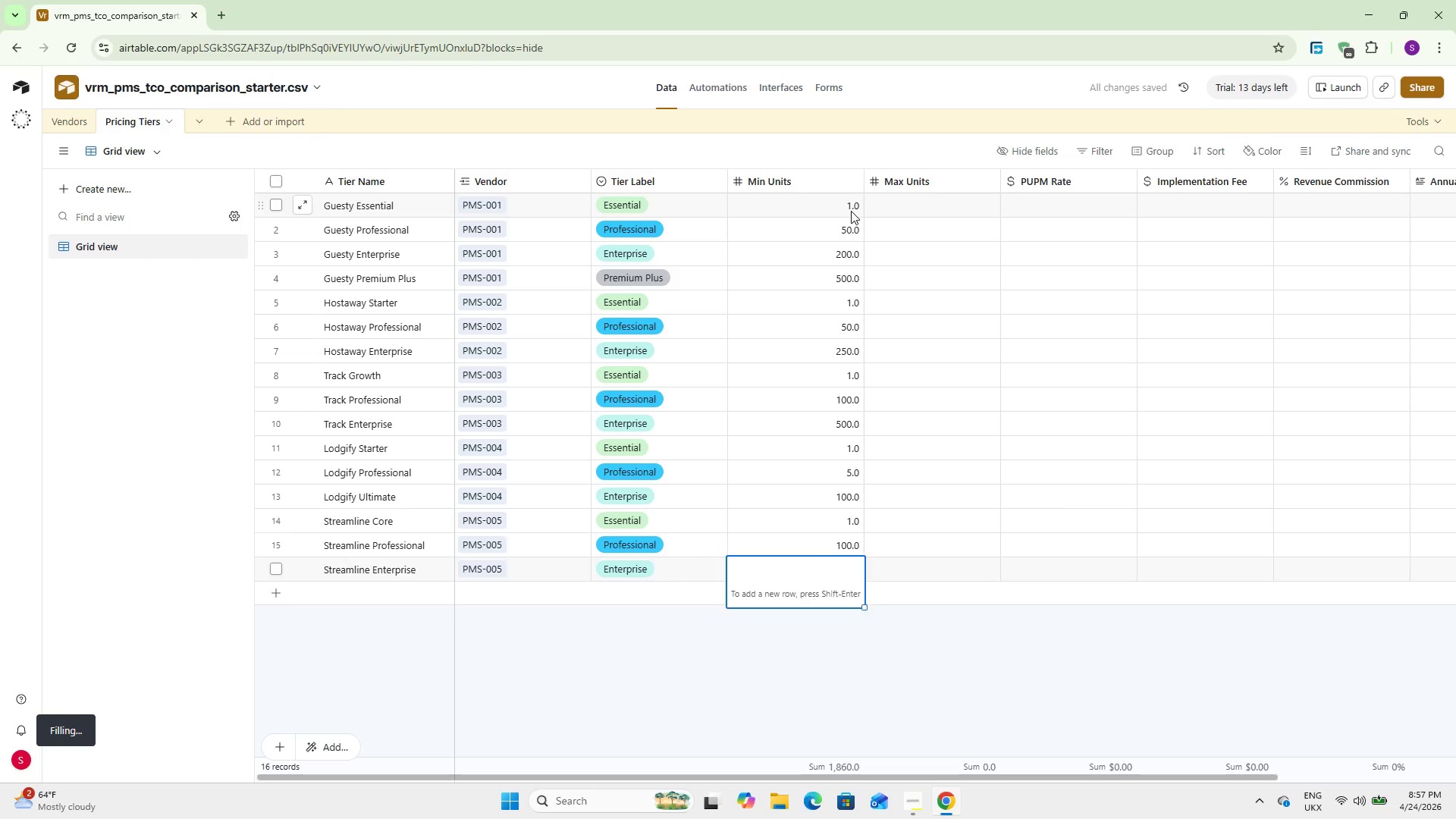 
key(NumpadEnter)
 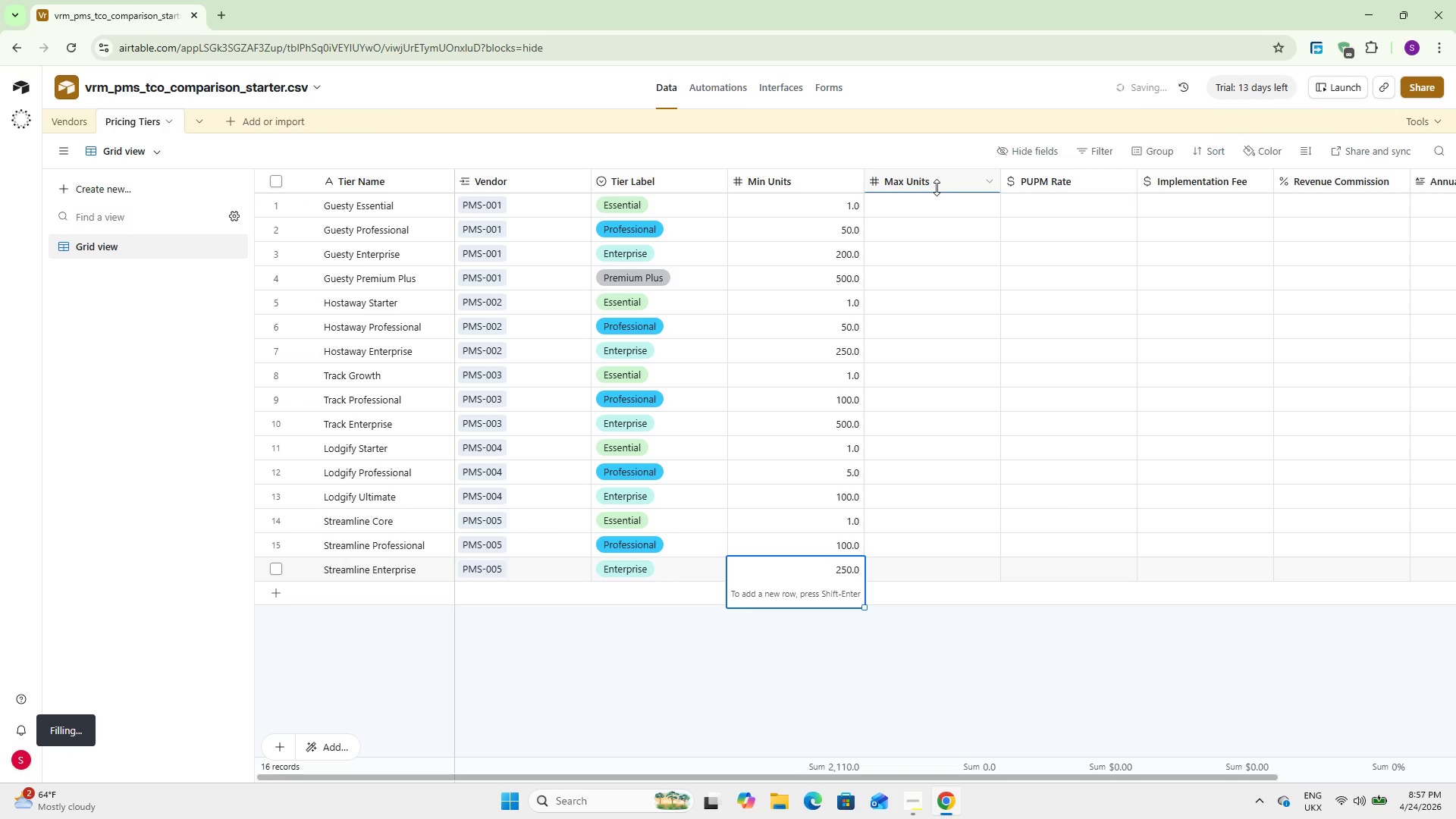 
double_click([928, 205])
 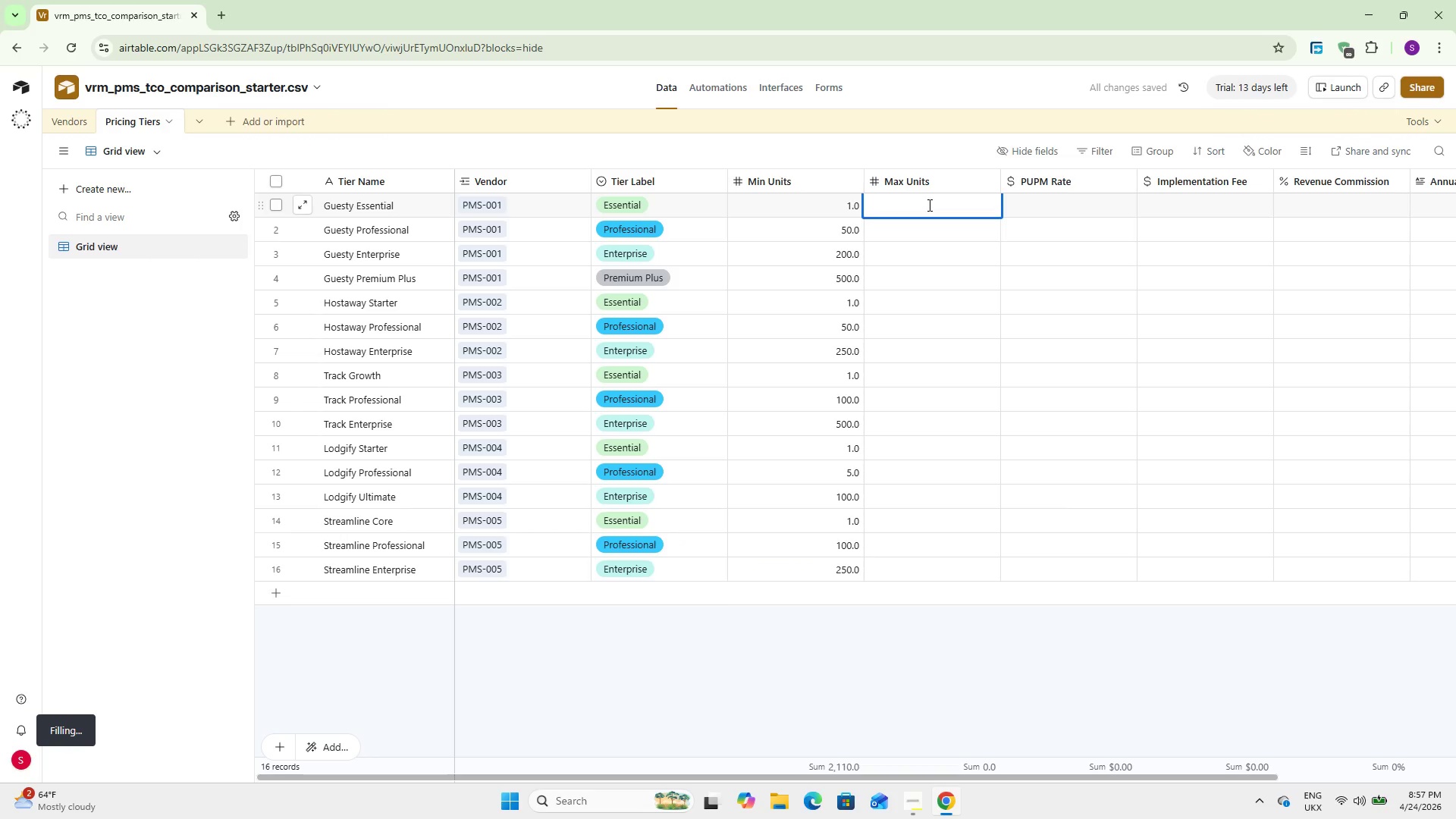 
hold_key(key=Numpad4, duration=0.33)
 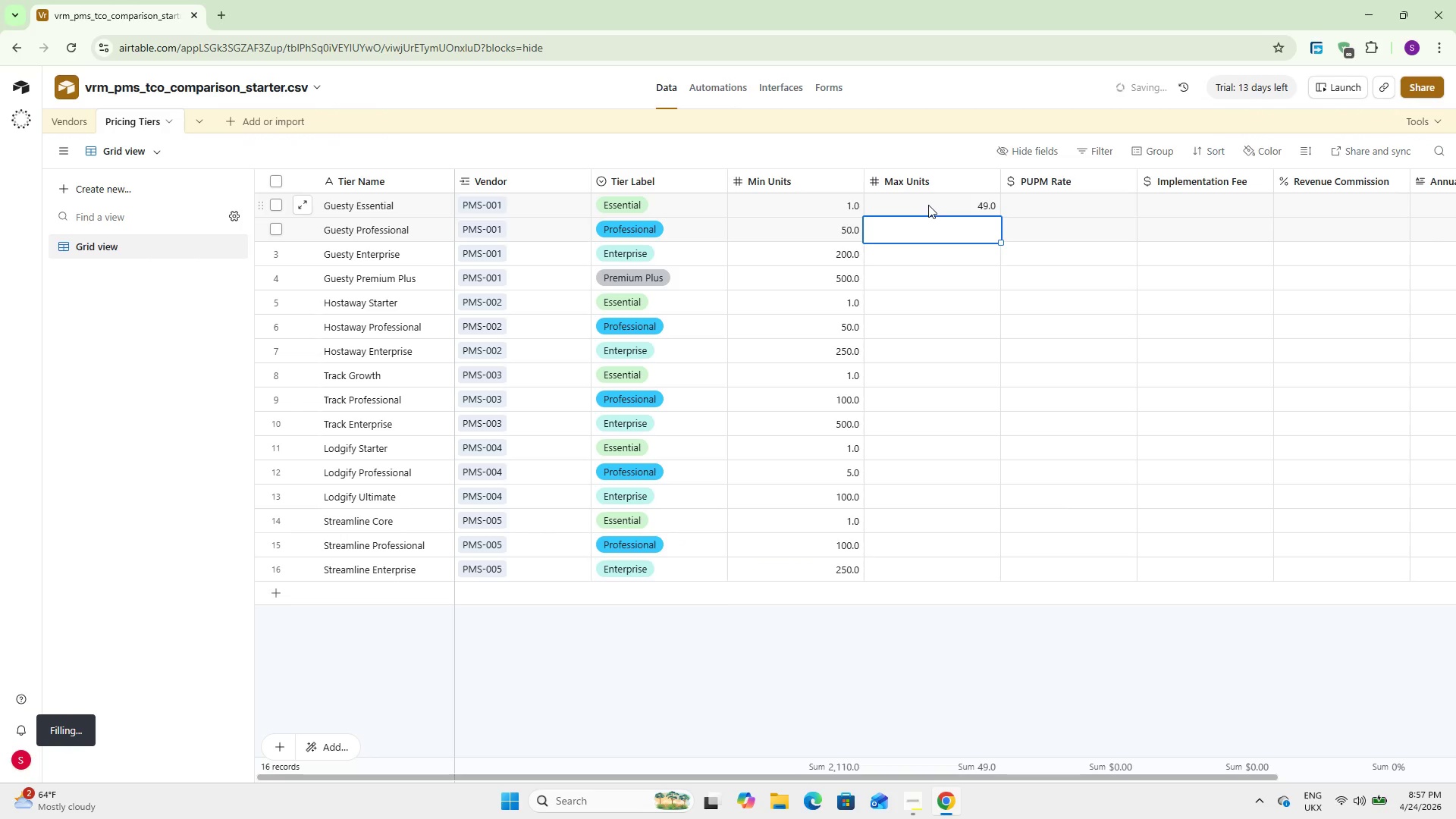 
key(Numpad9)
 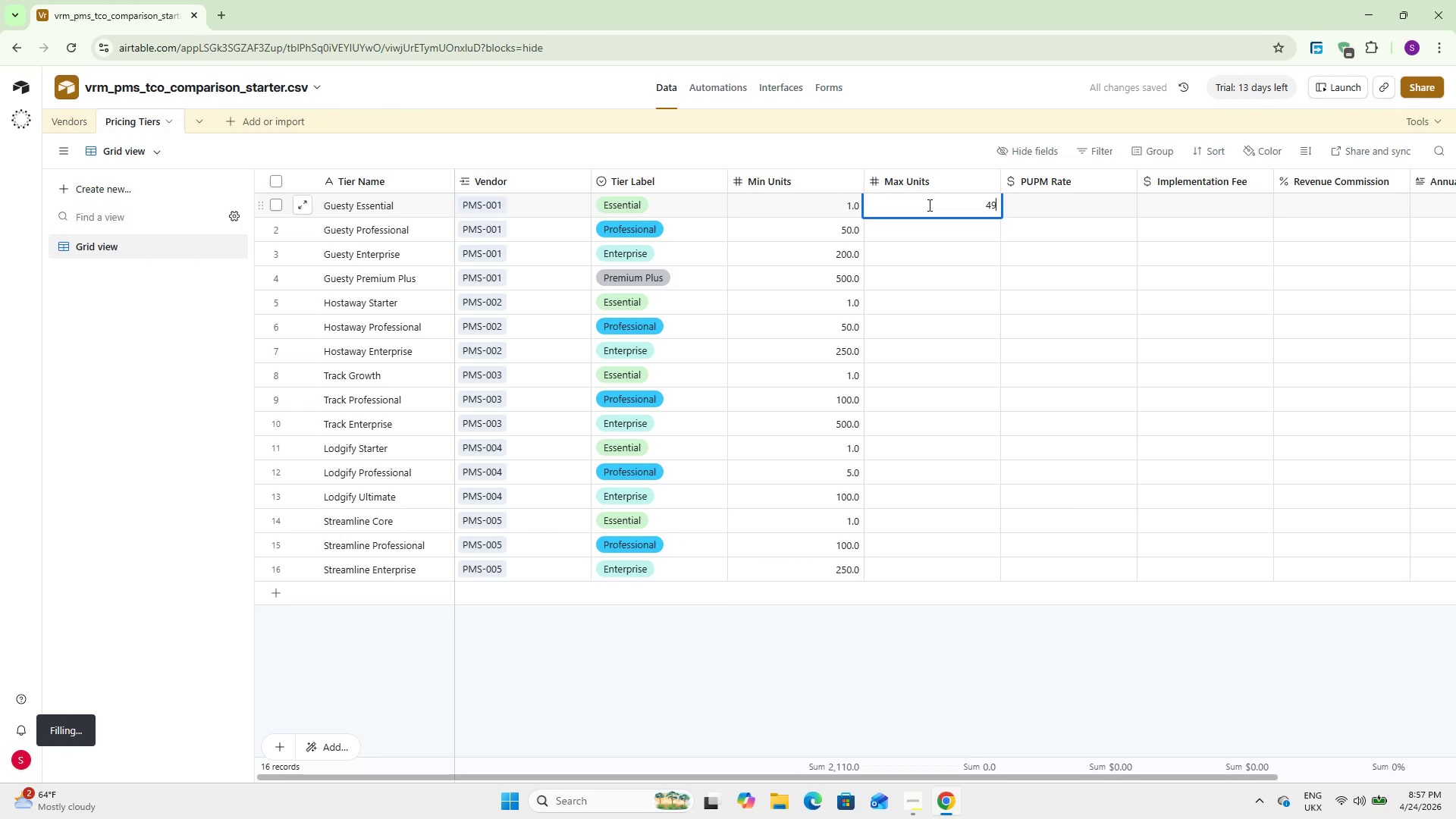 
key(NumpadEnter)
 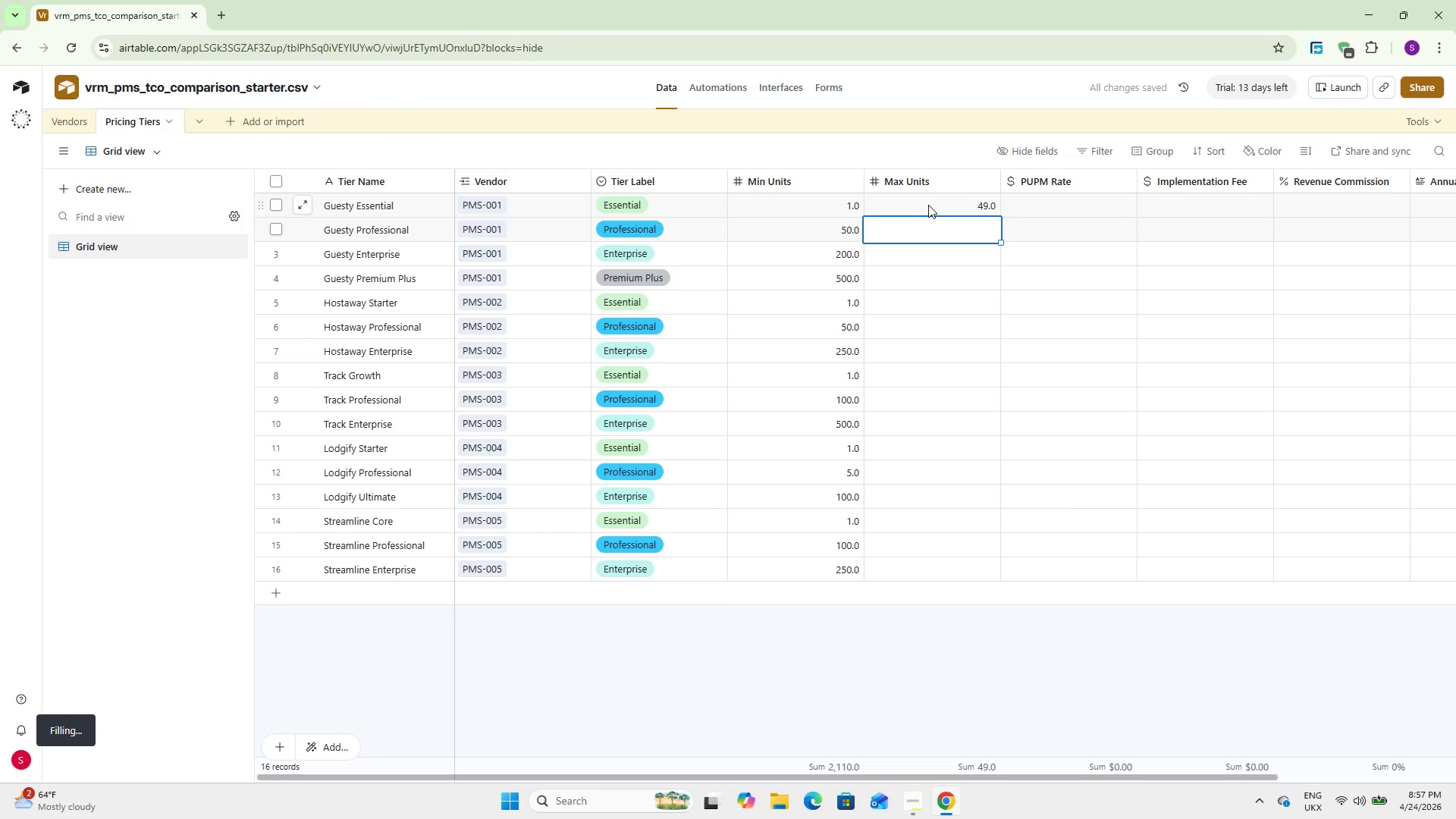 
key(Numpad1)
 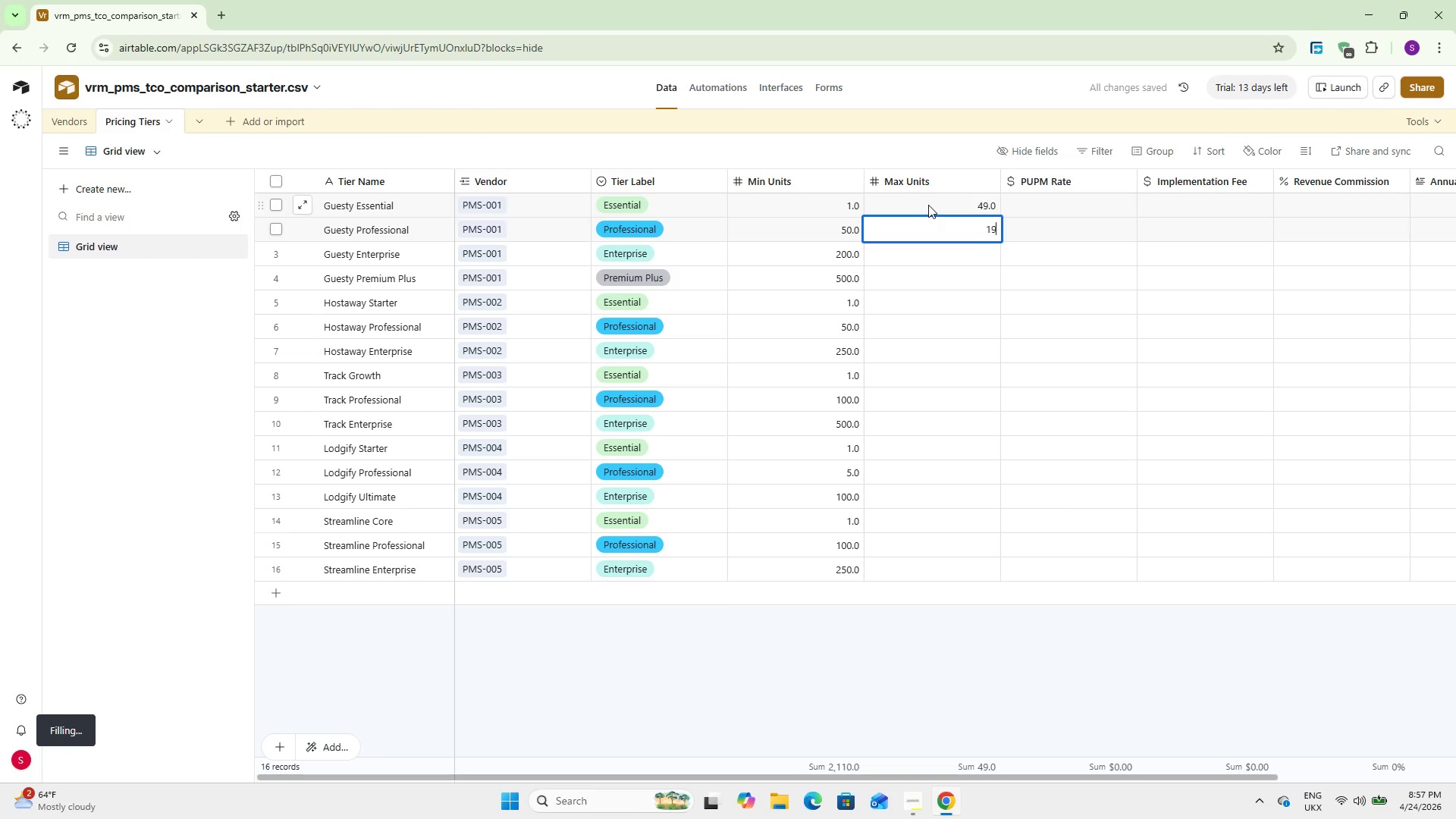 
key(Numpad9)
 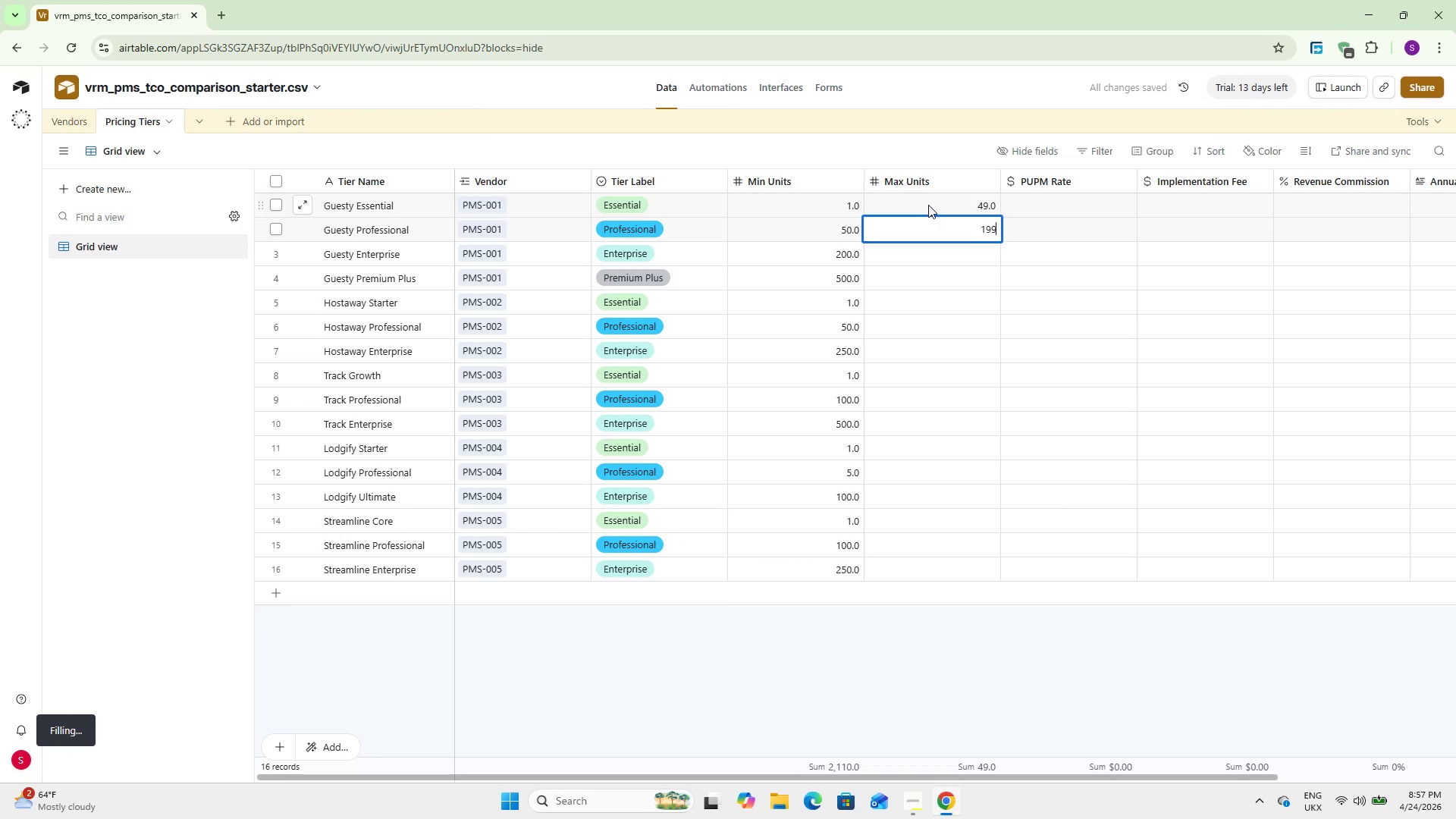 
key(Numpad9)
 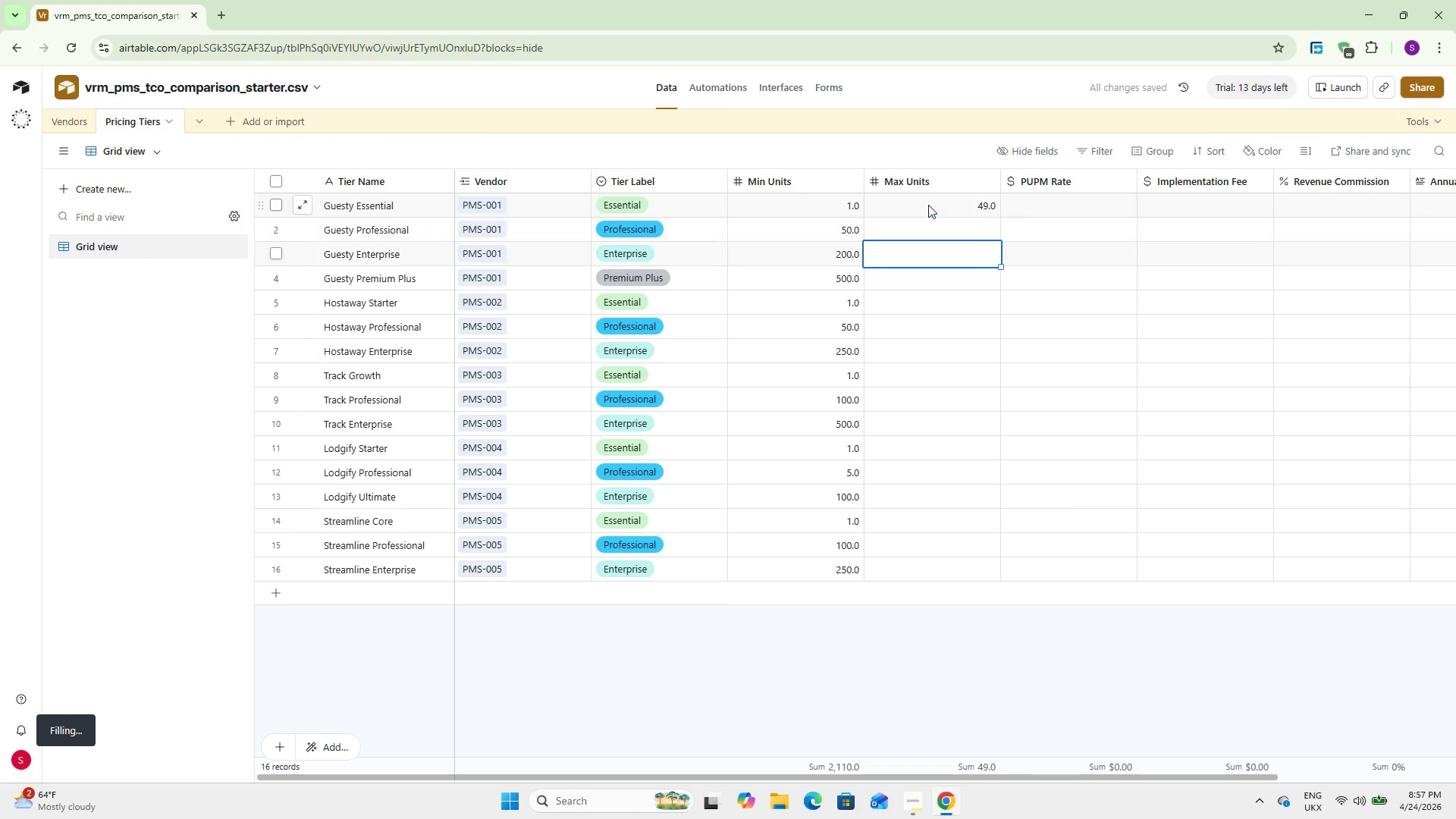 
key(NumpadEnter)
 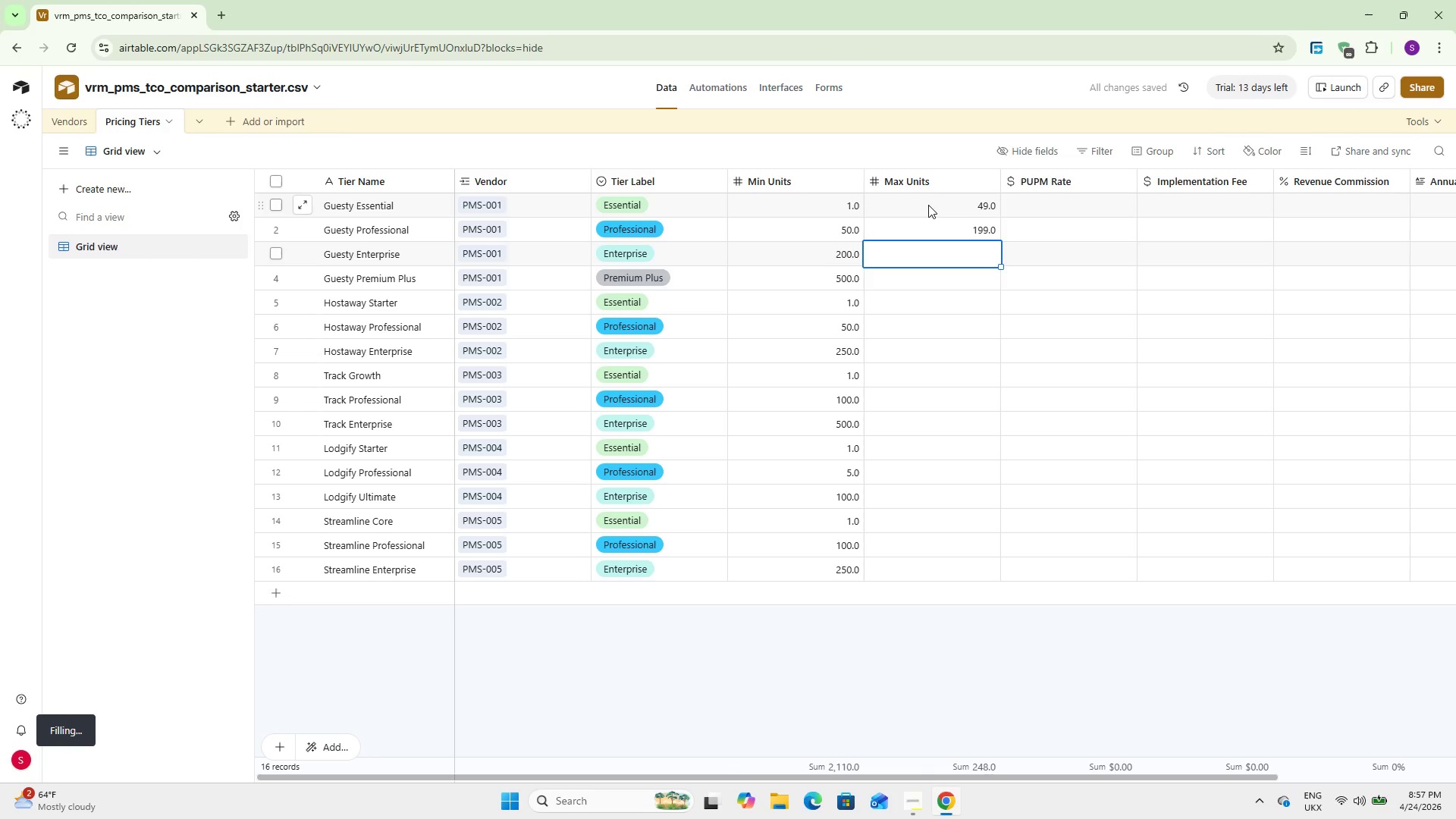 
key(Numpad4)
 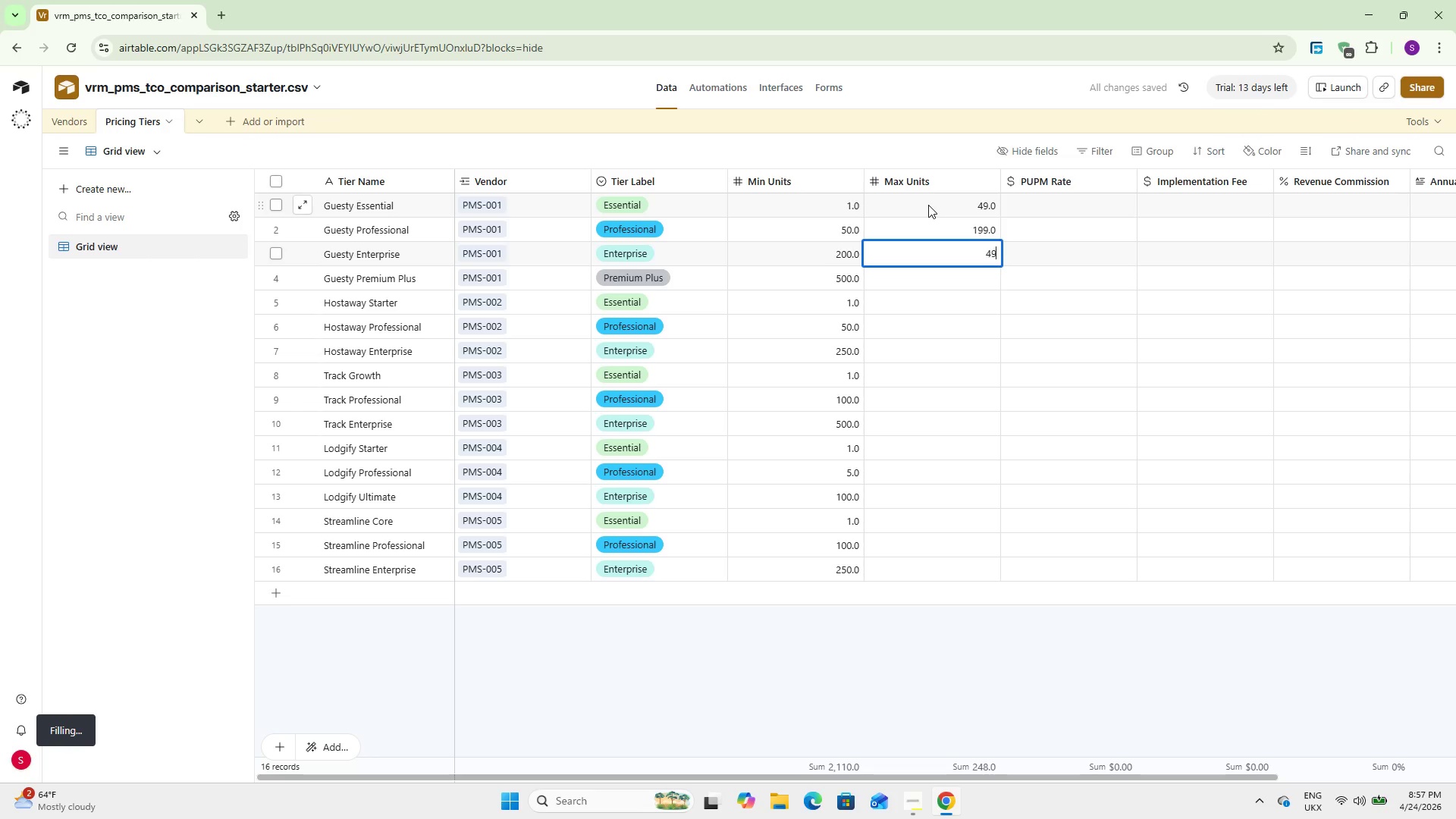 
key(Numpad9)
 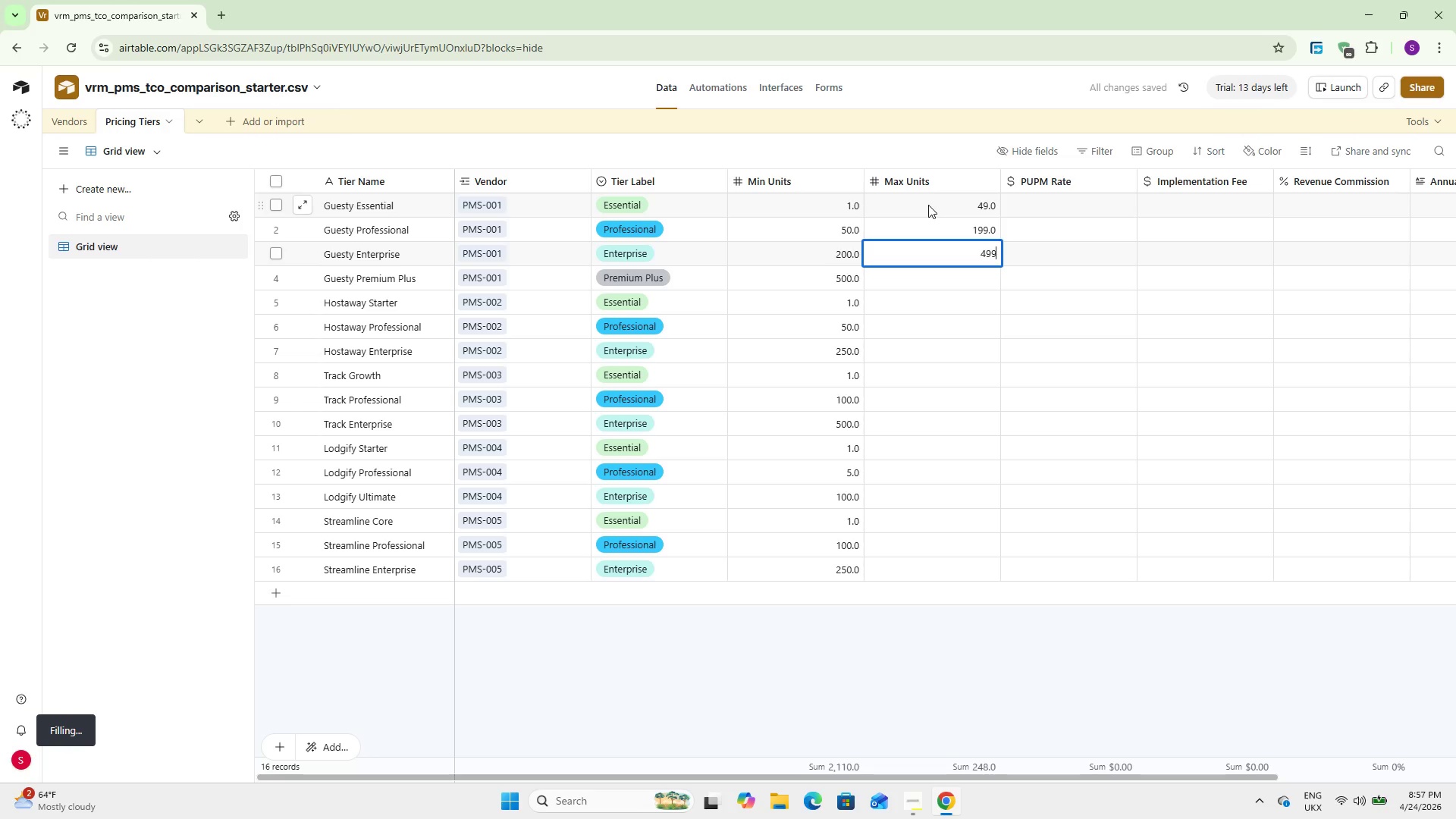 
key(Numpad9)
 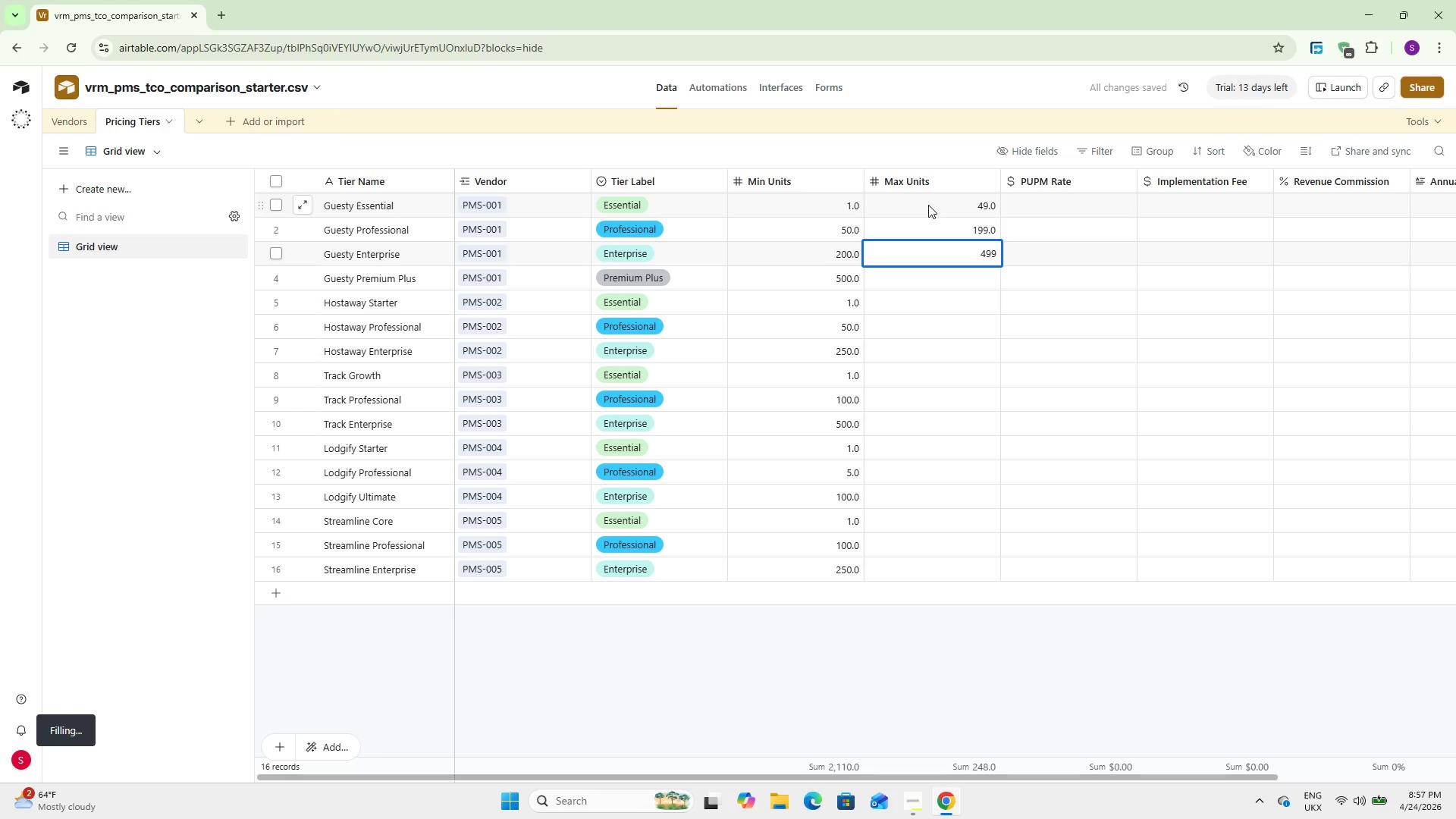 
key(NumpadEnter)
 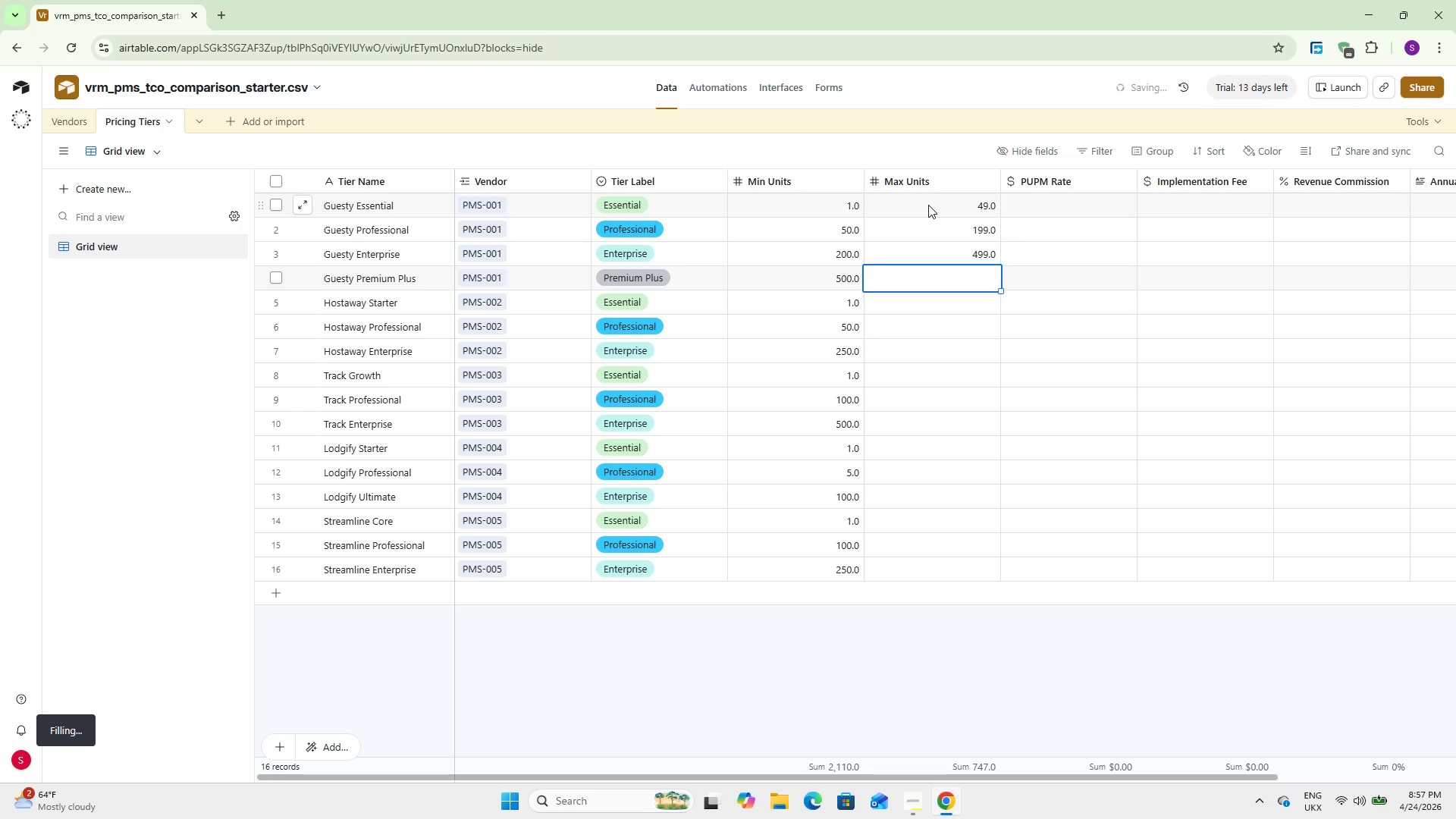 
key(Numpad9)
 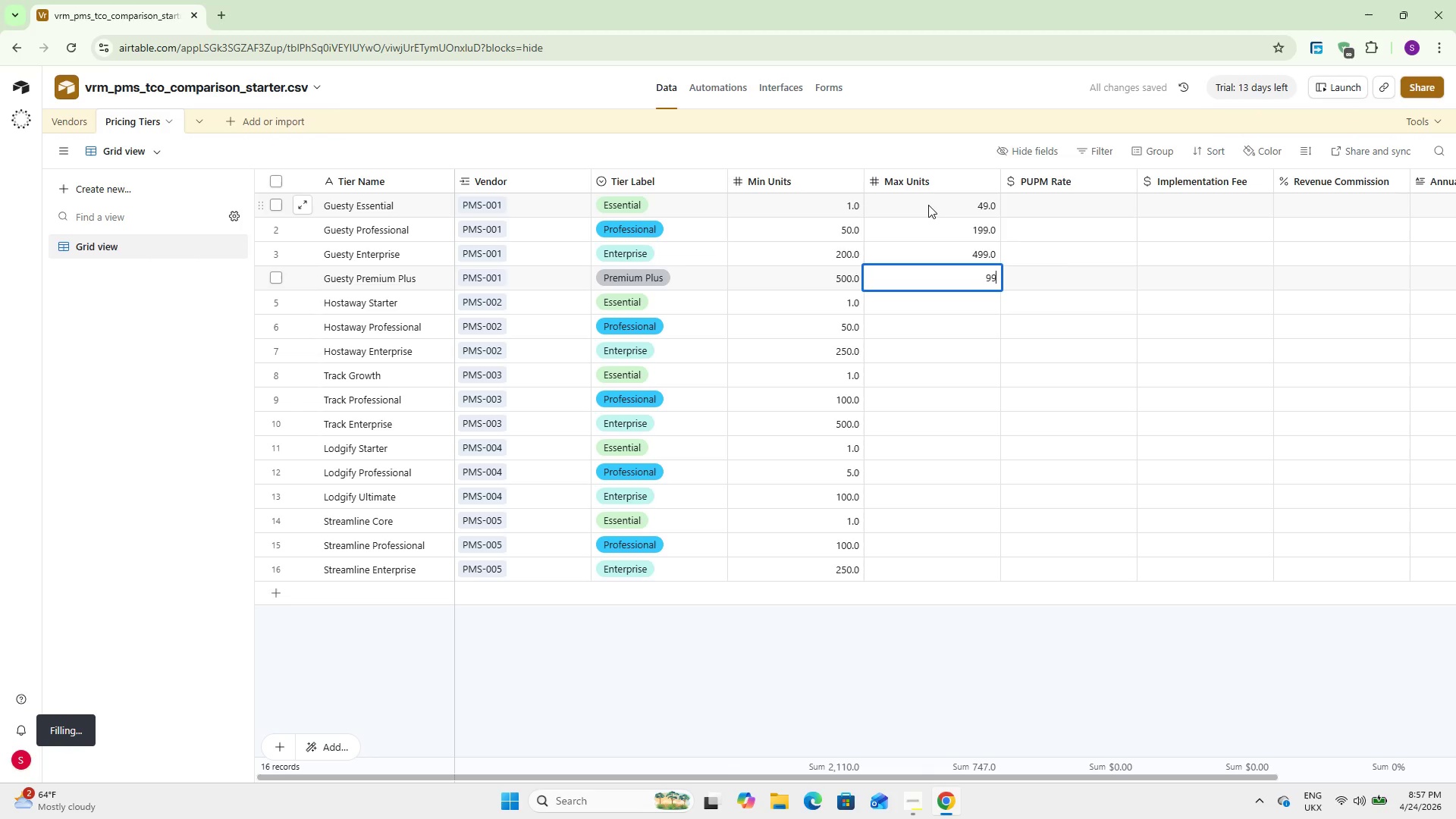 
key(Numpad9)
 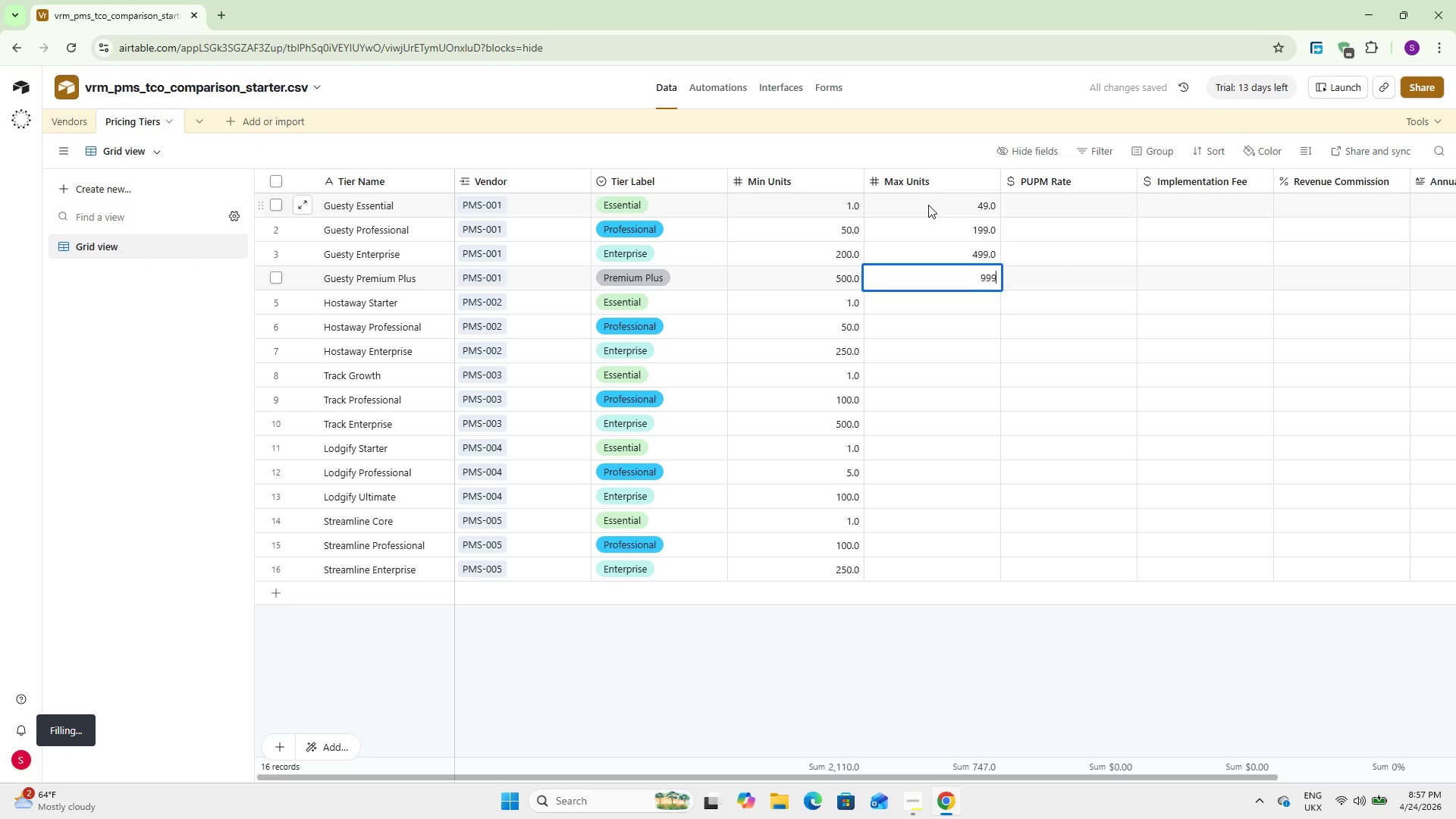 
key(Numpad9)
 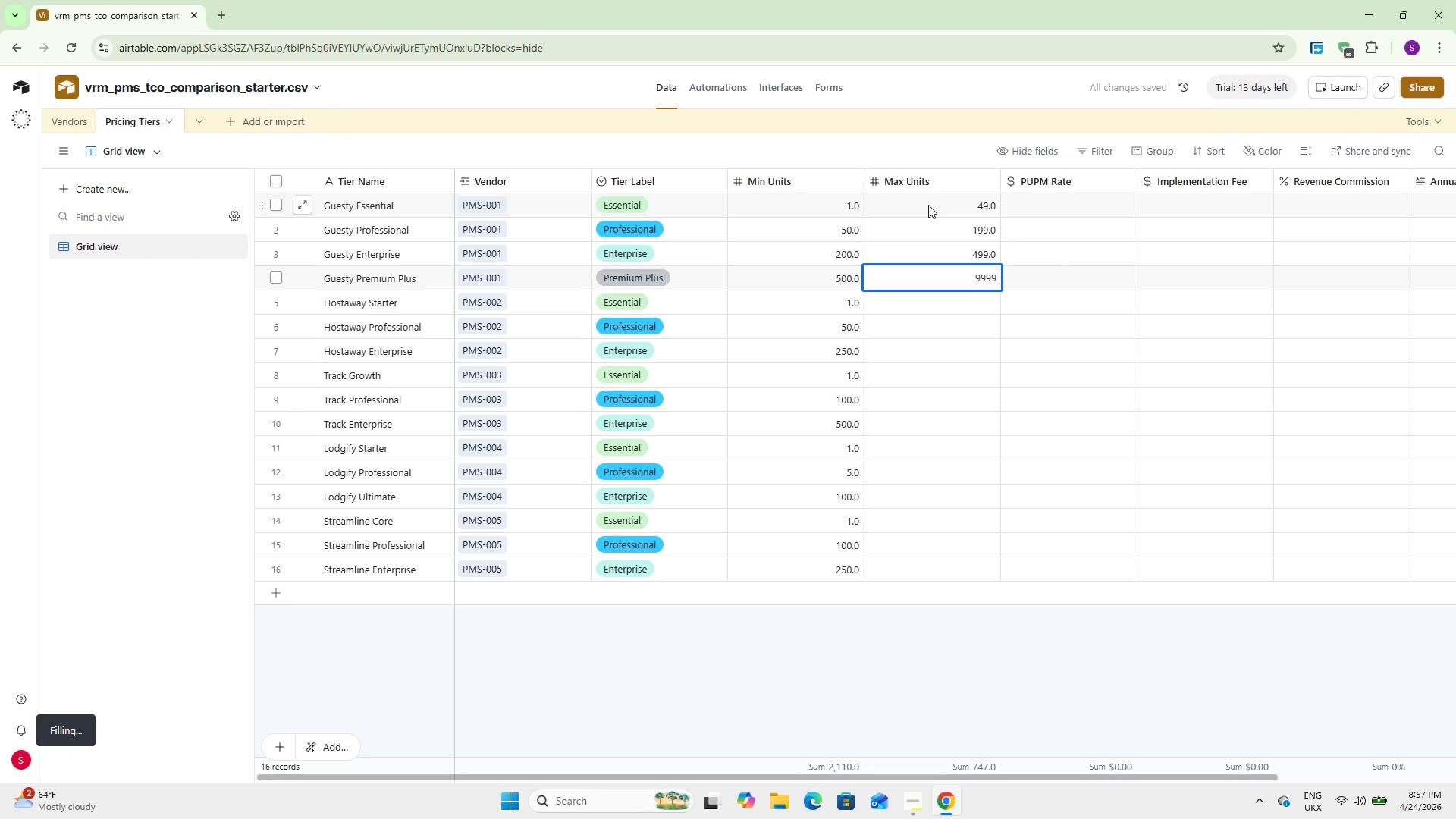 
key(Numpad9)
 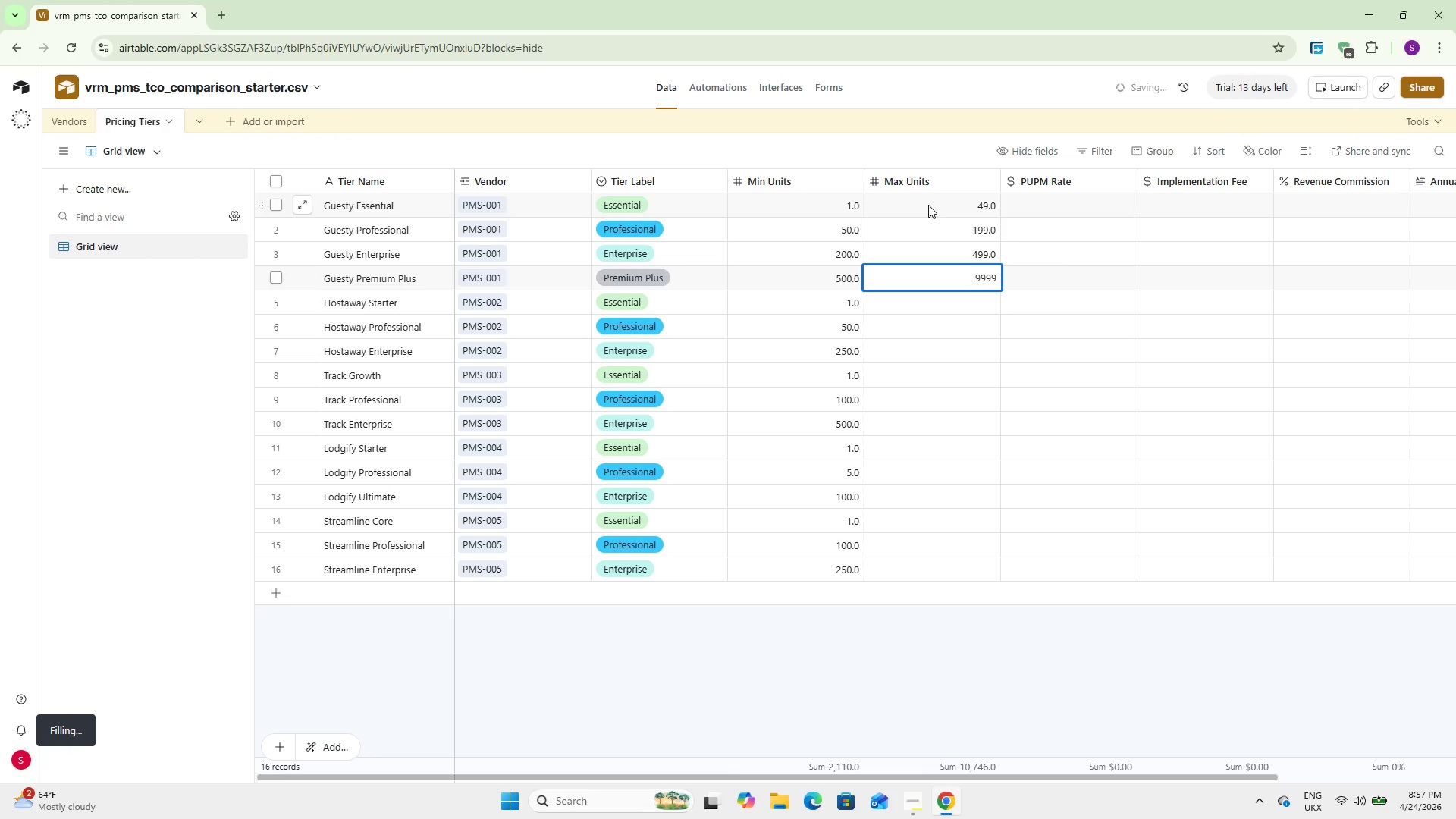 
key(NumpadEnter)
 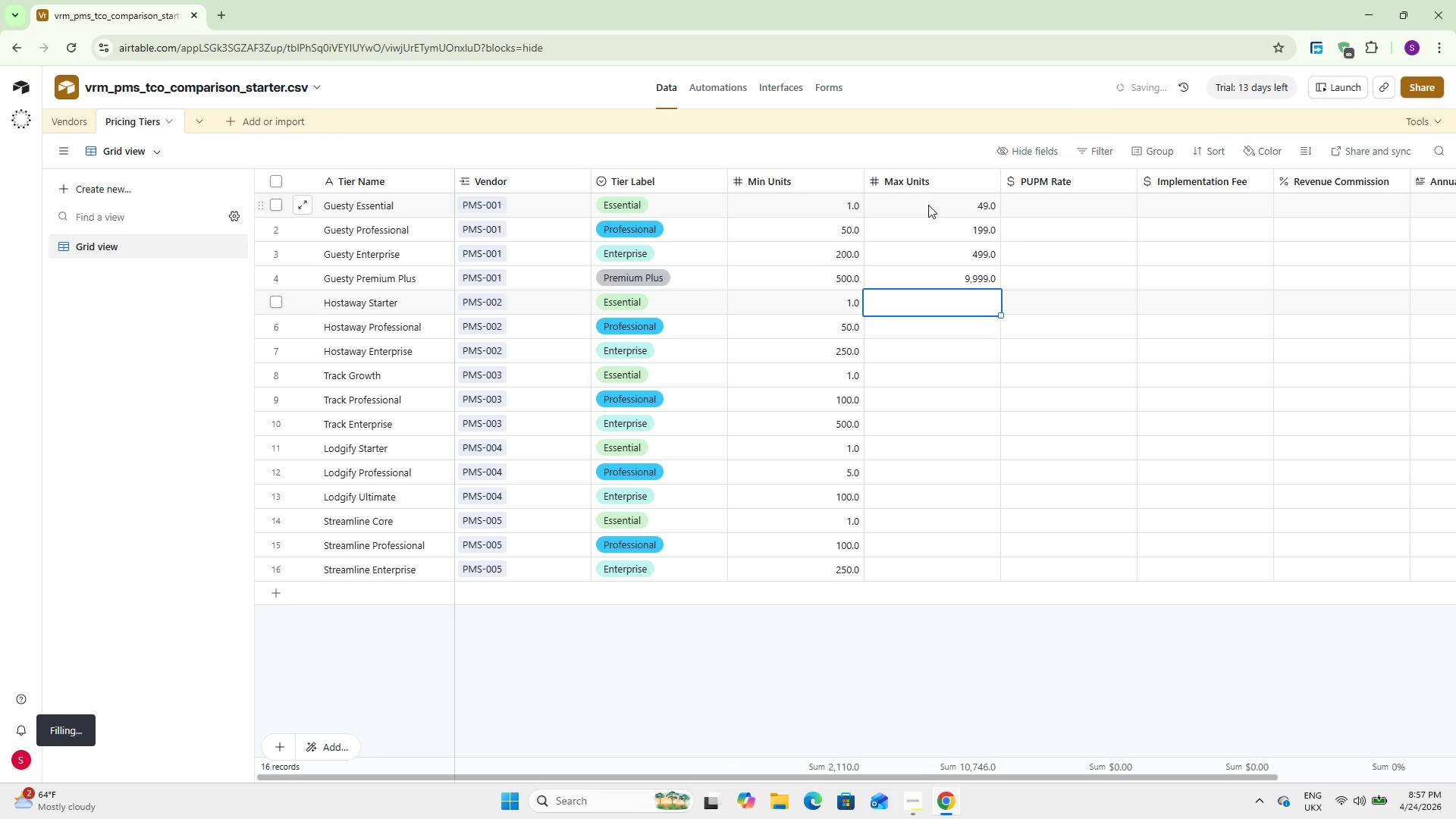 
key(Numpad4)
 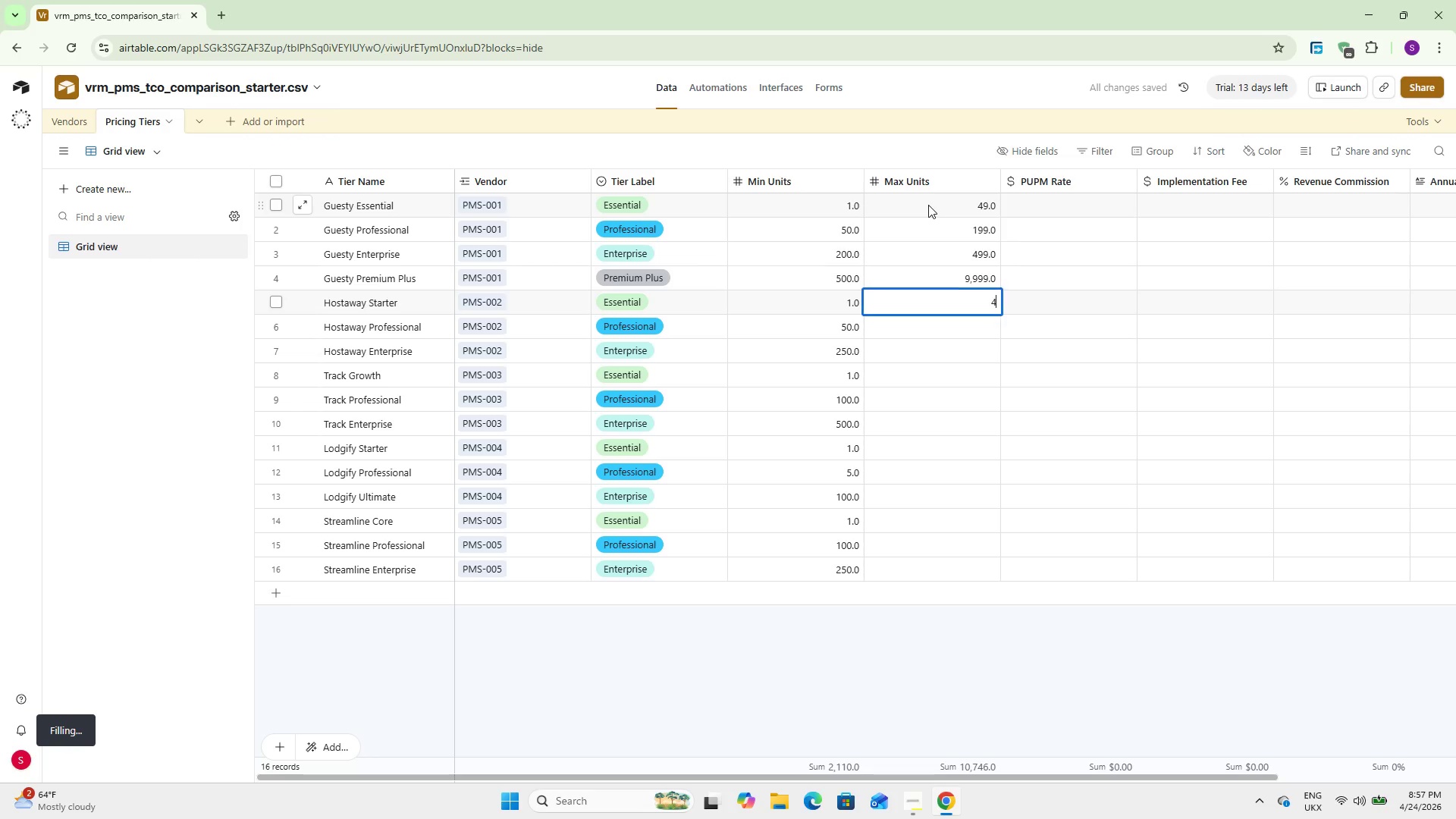 
key(Numpad9)
 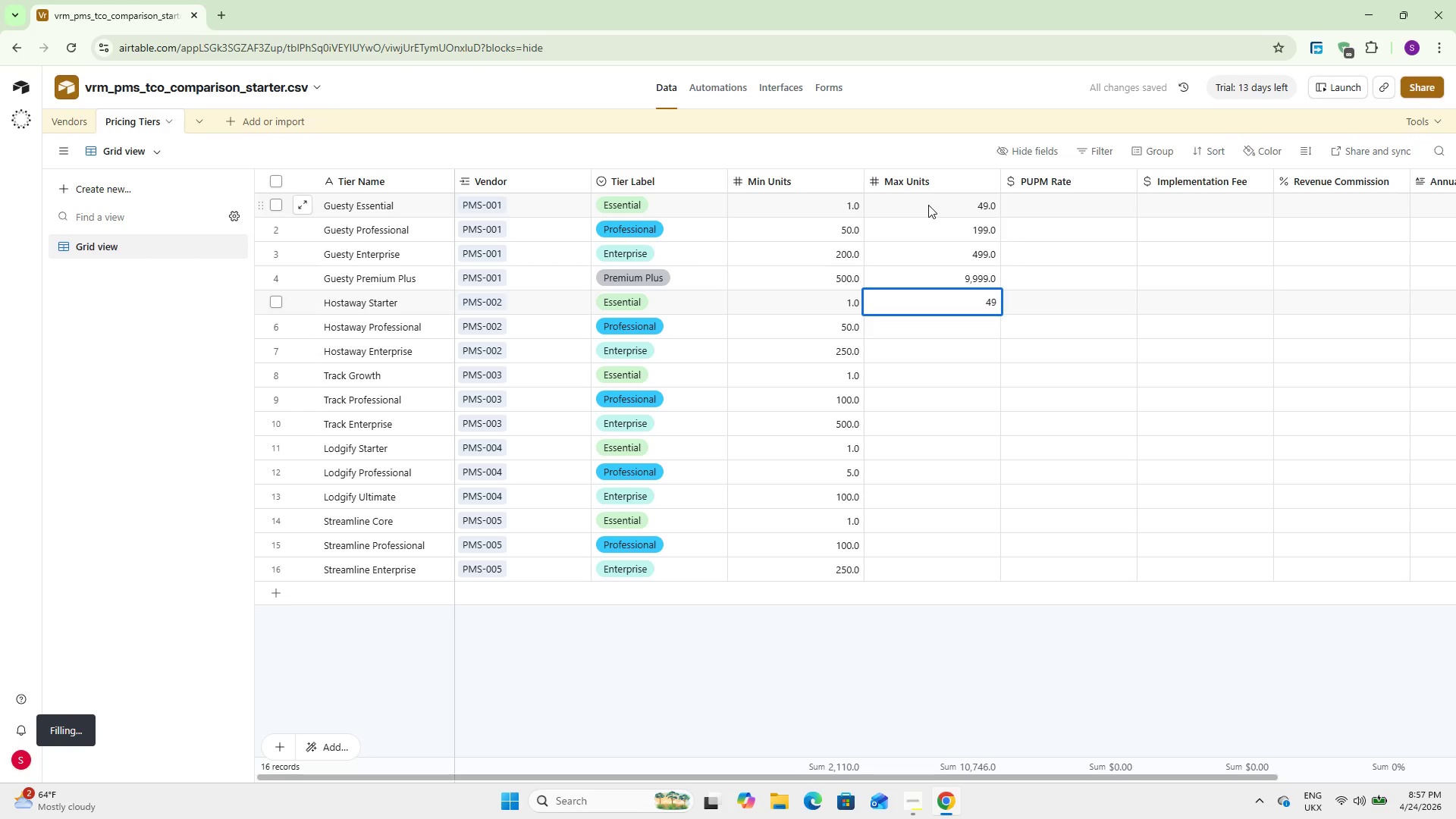 
key(NumpadEnter)
 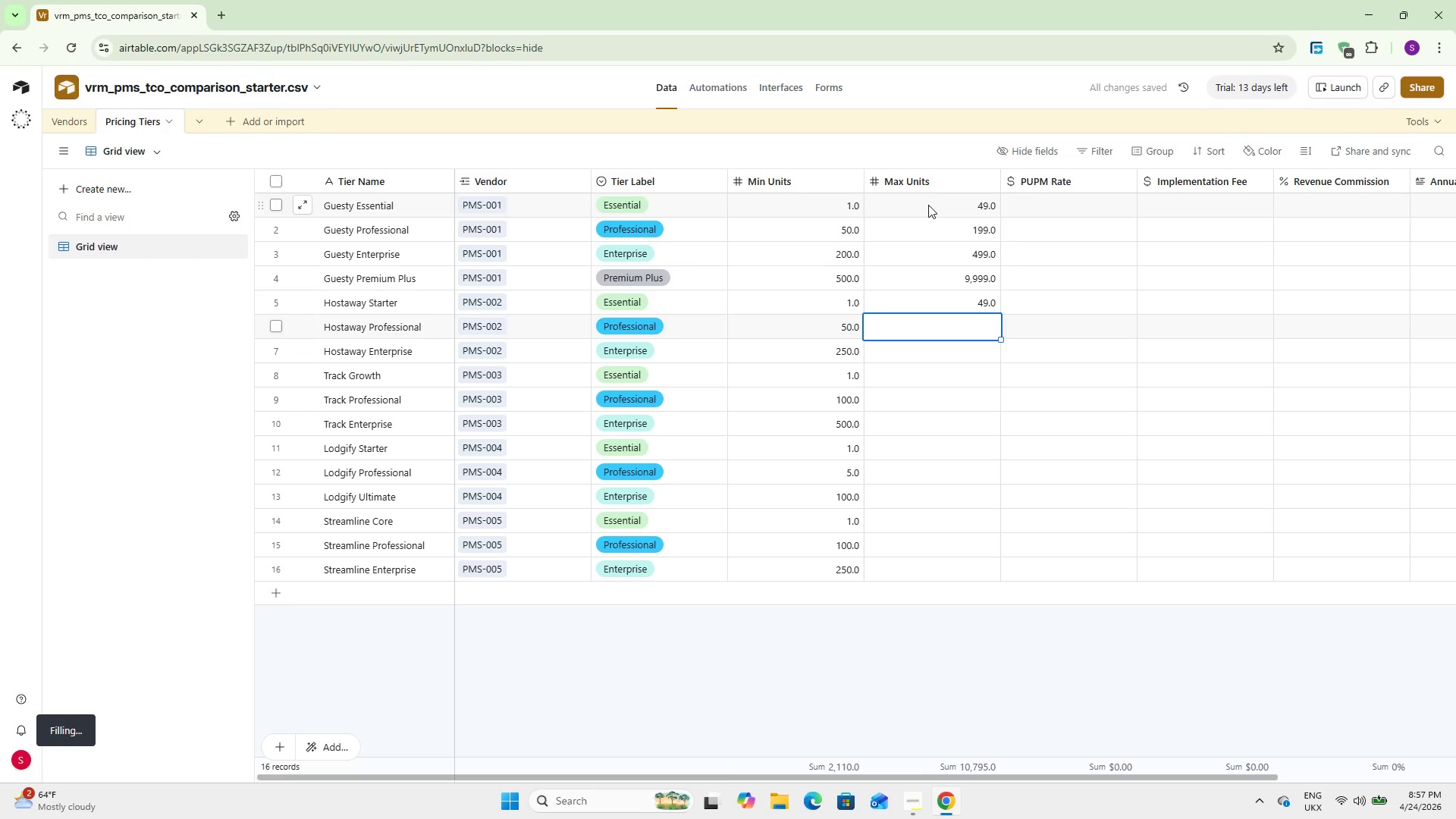 
key(Numpad2)
 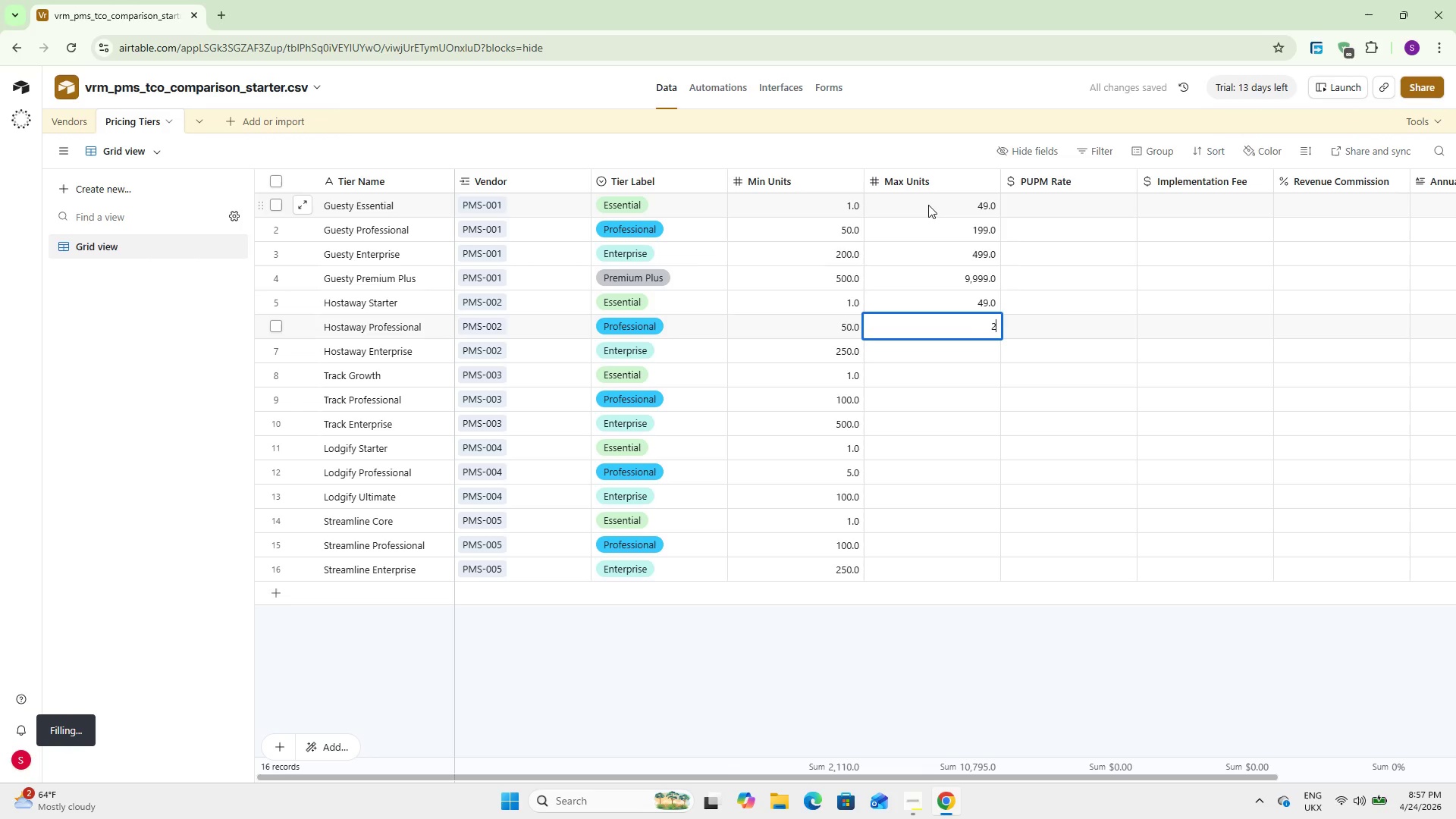 
key(Numpad4)
 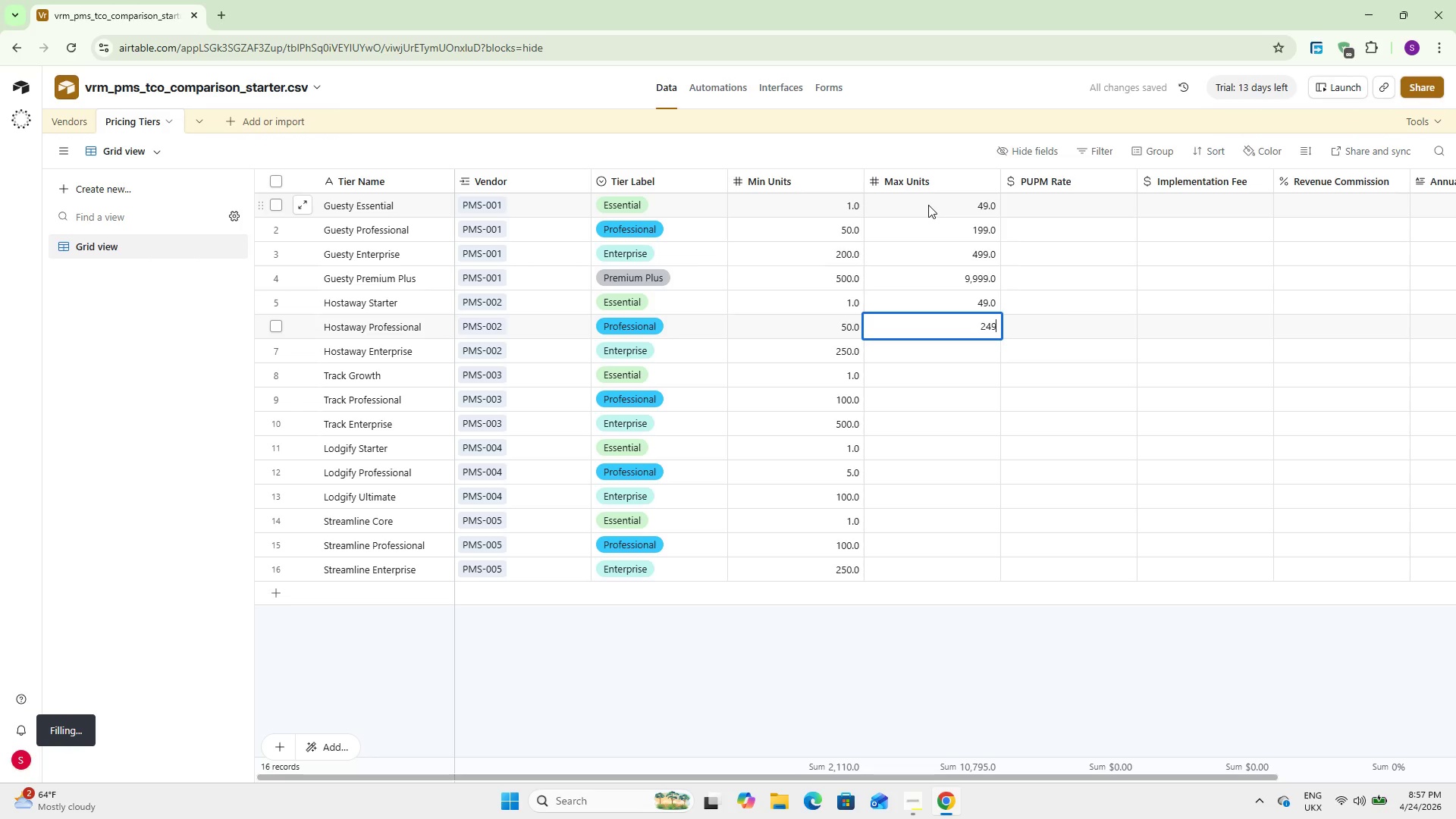 
key(Numpad9)
 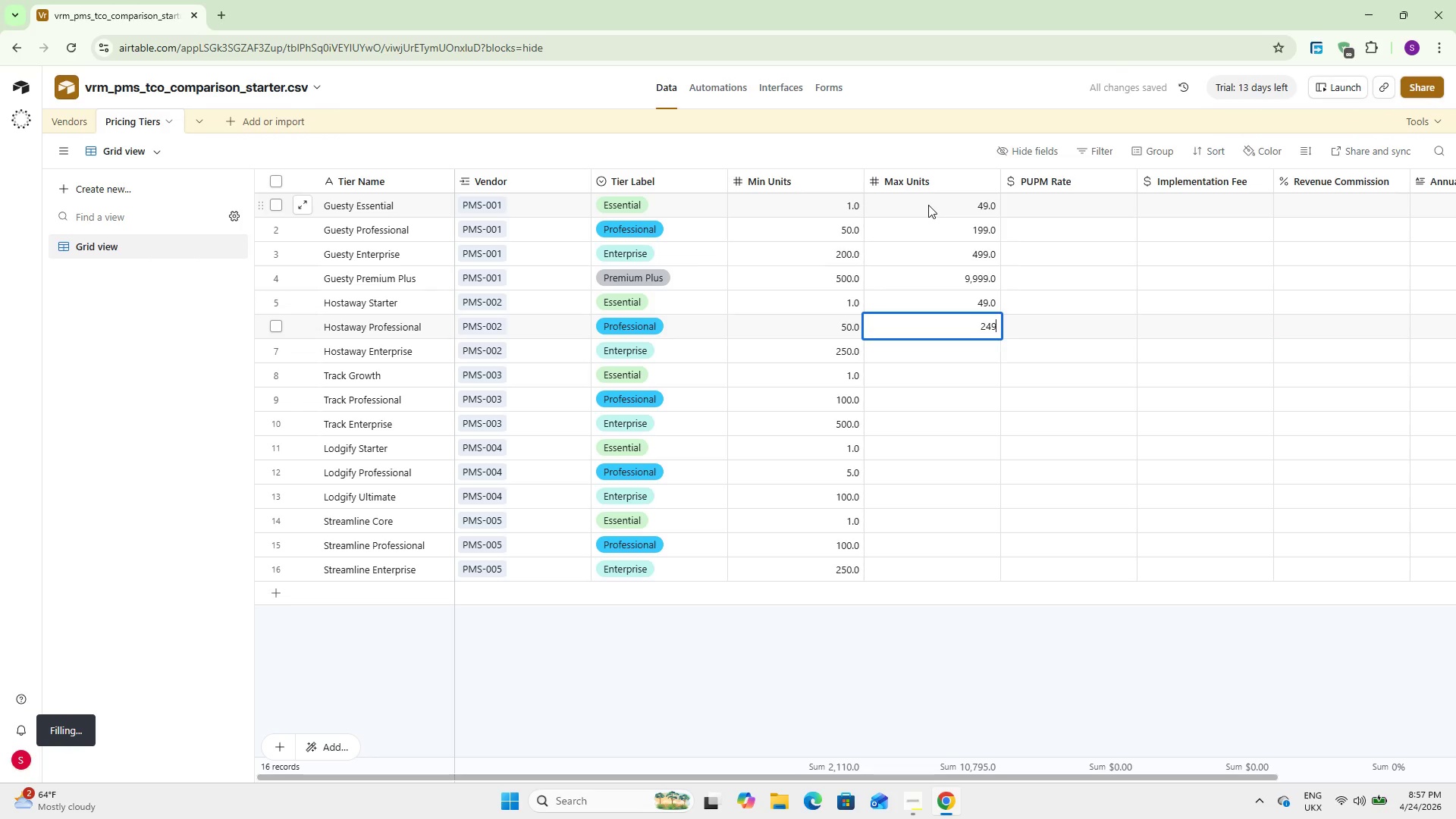 
key(NumpadEnter)
 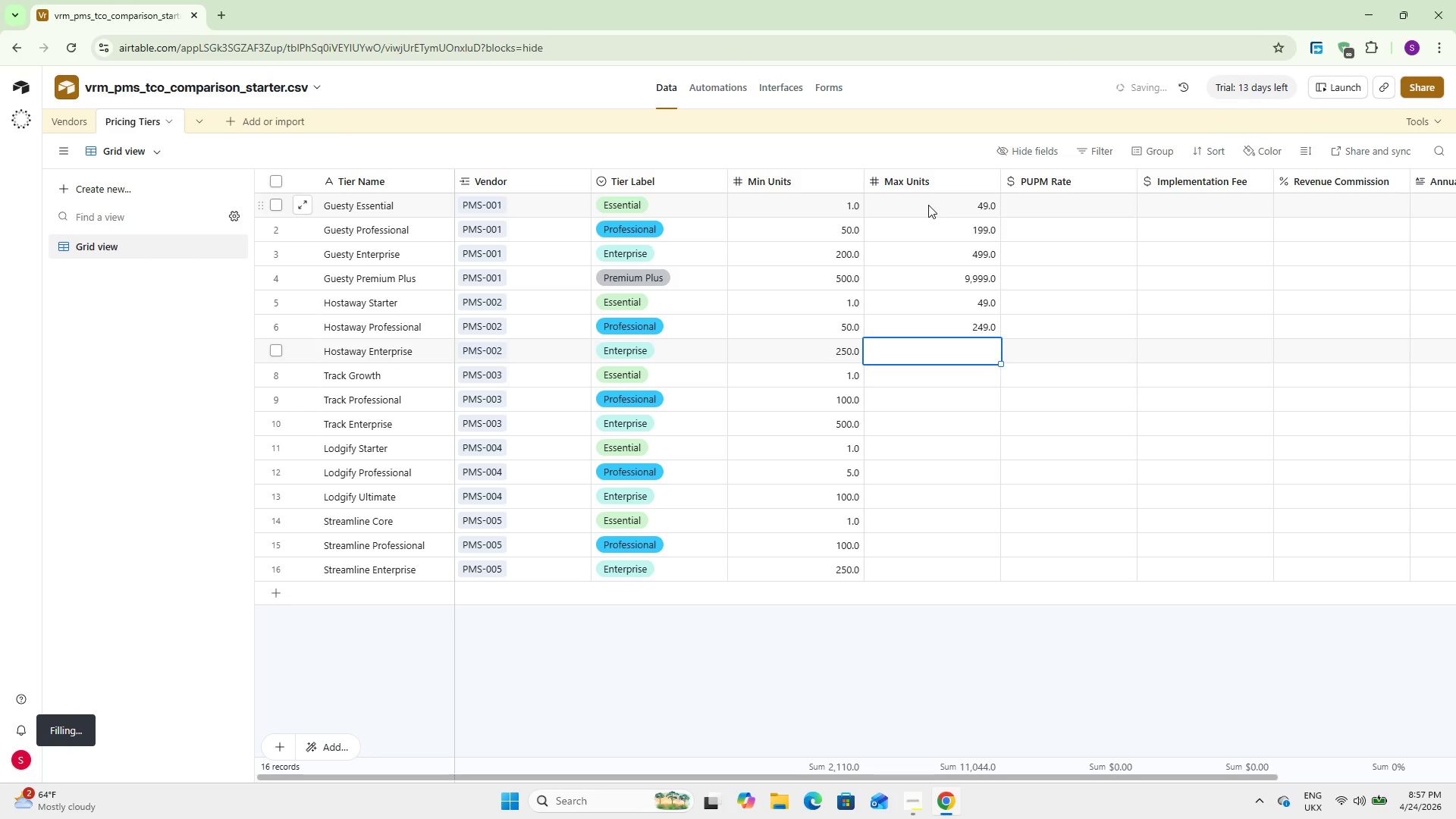 
key(Numpad9)
 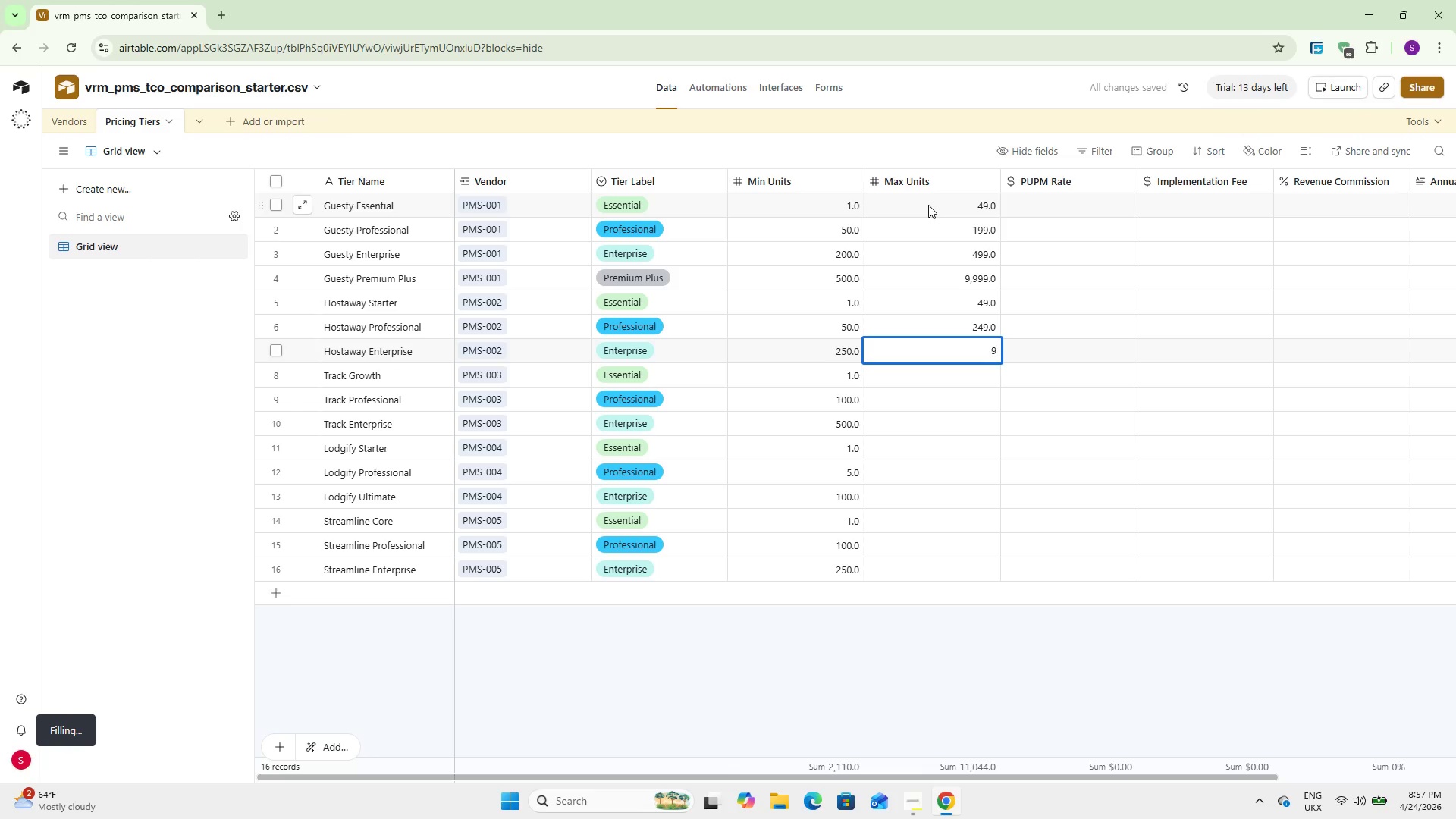 
key(Numpad9)
 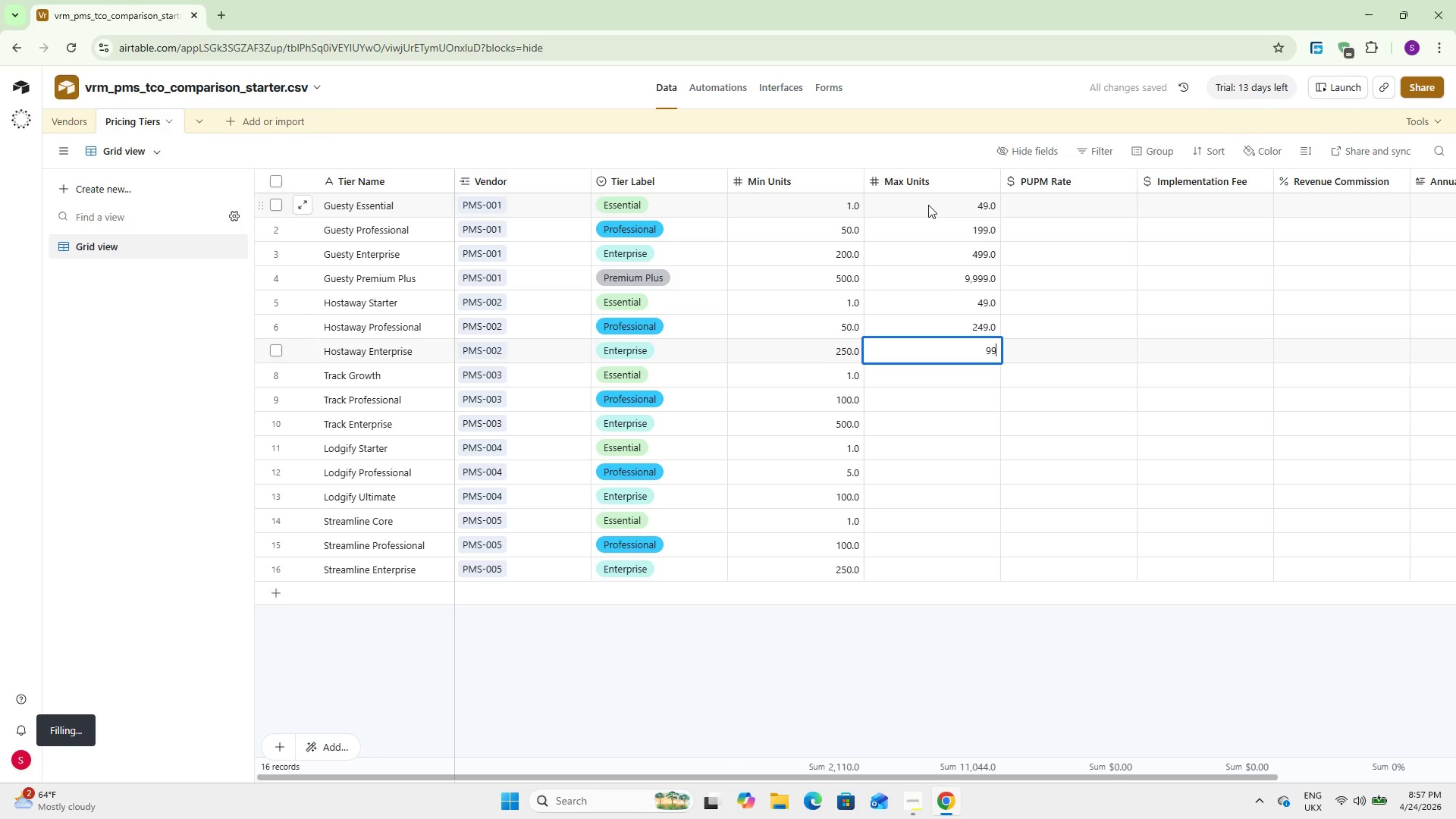 
key(Numpad9)
 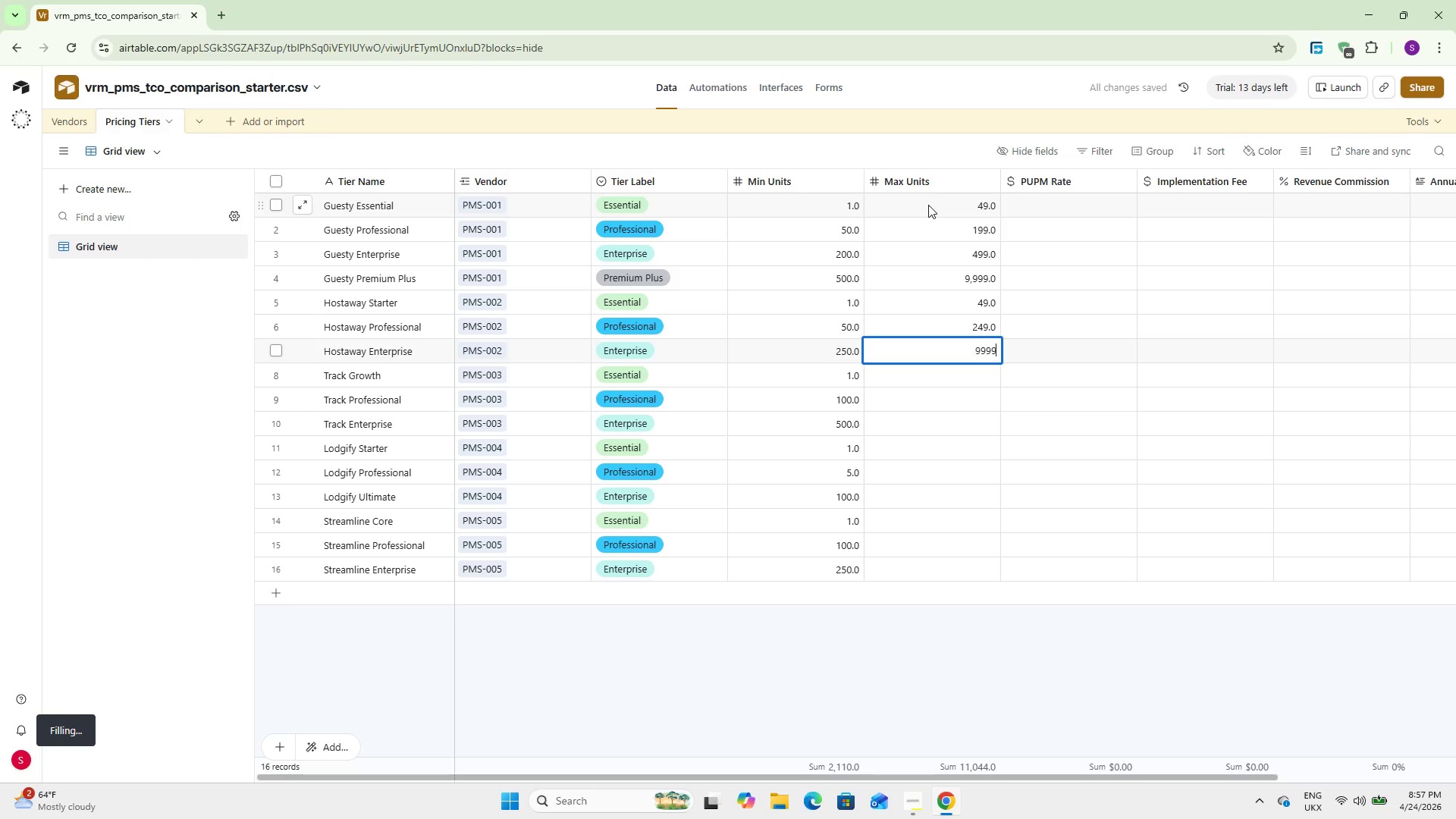 
key(Numpad9)
 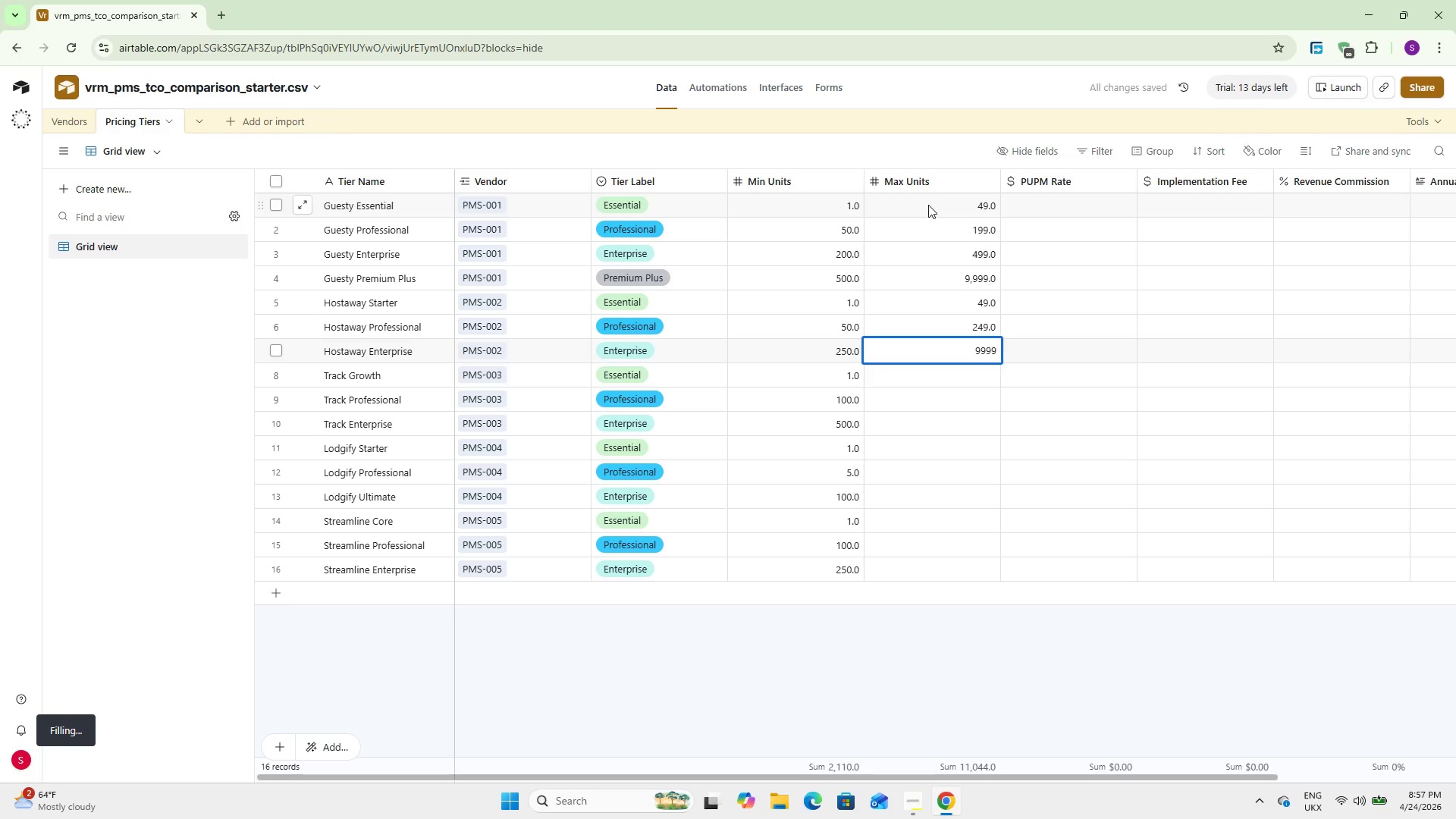 
key(NumpadEnter)
 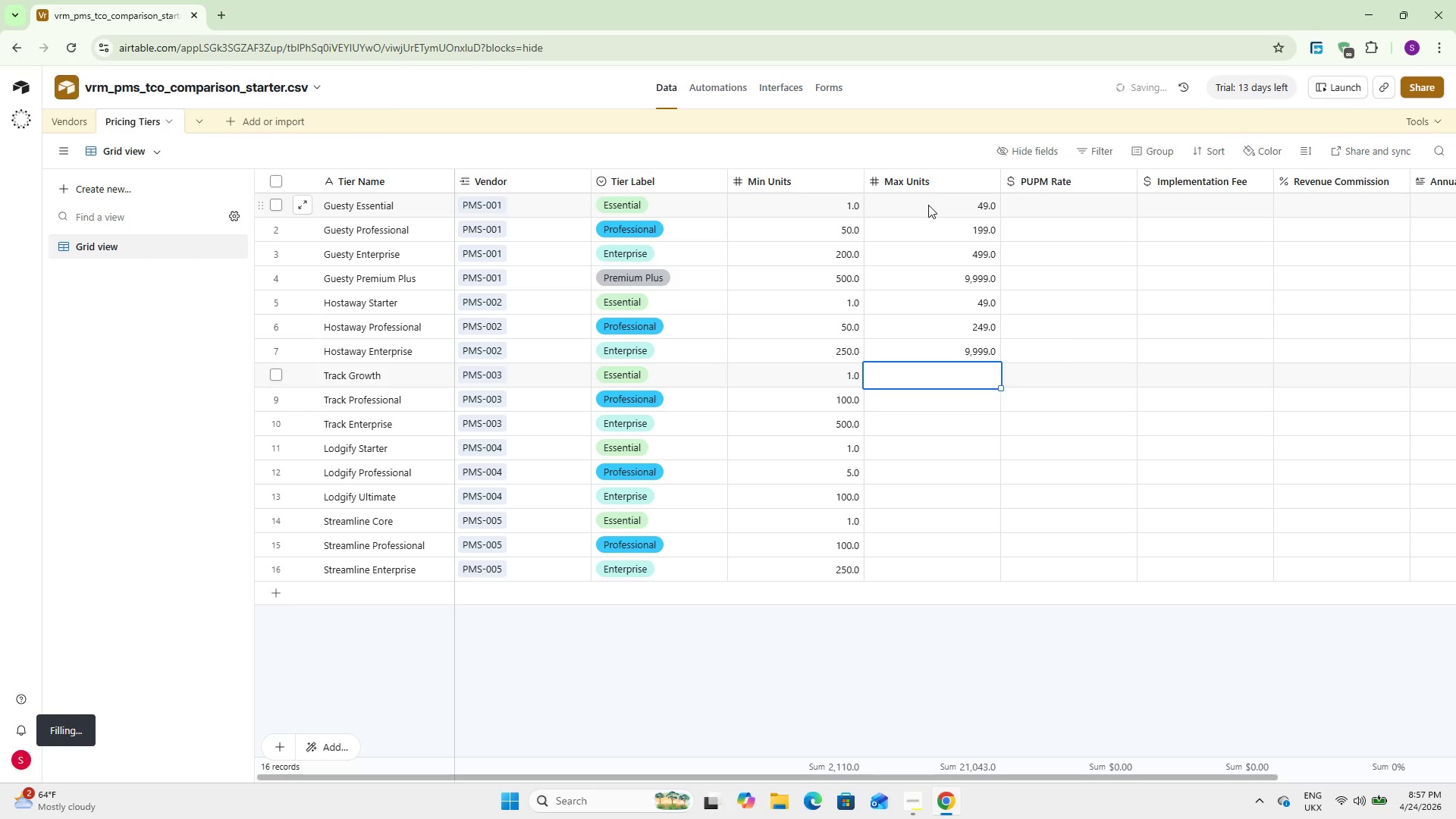 
key(Numpad9)
 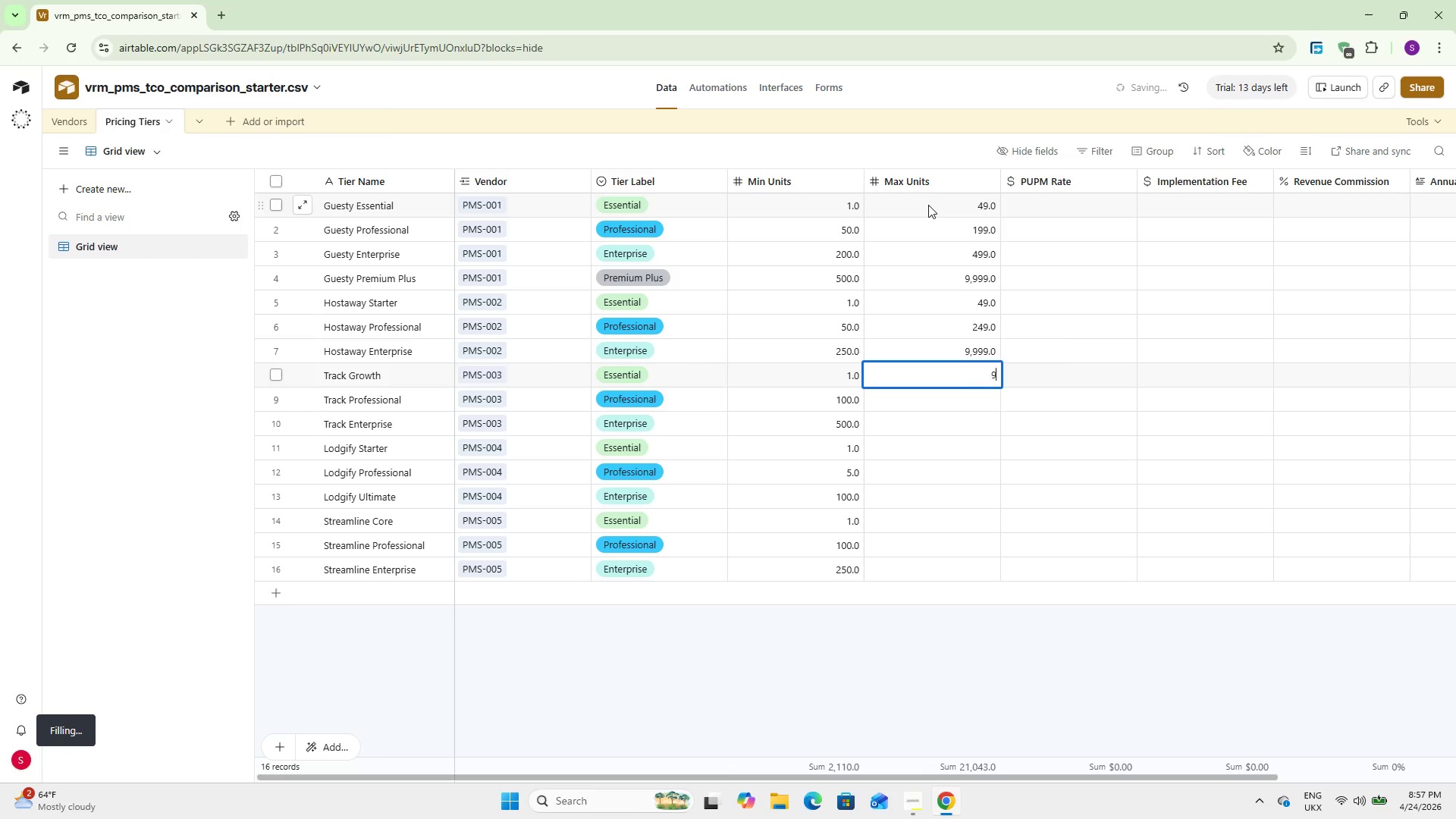 
key(Numpad9)
 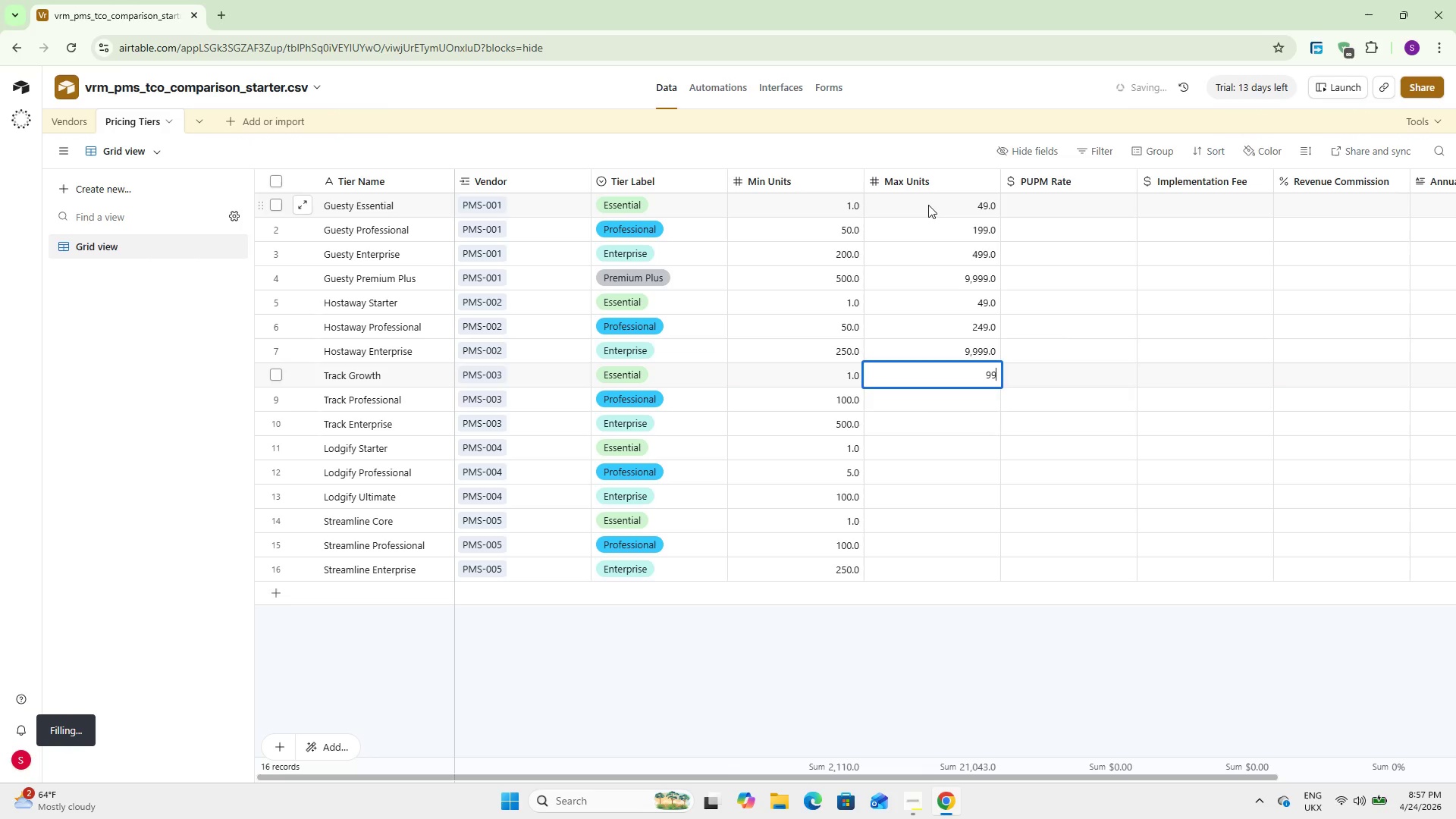 
key(NumpadEnter)
 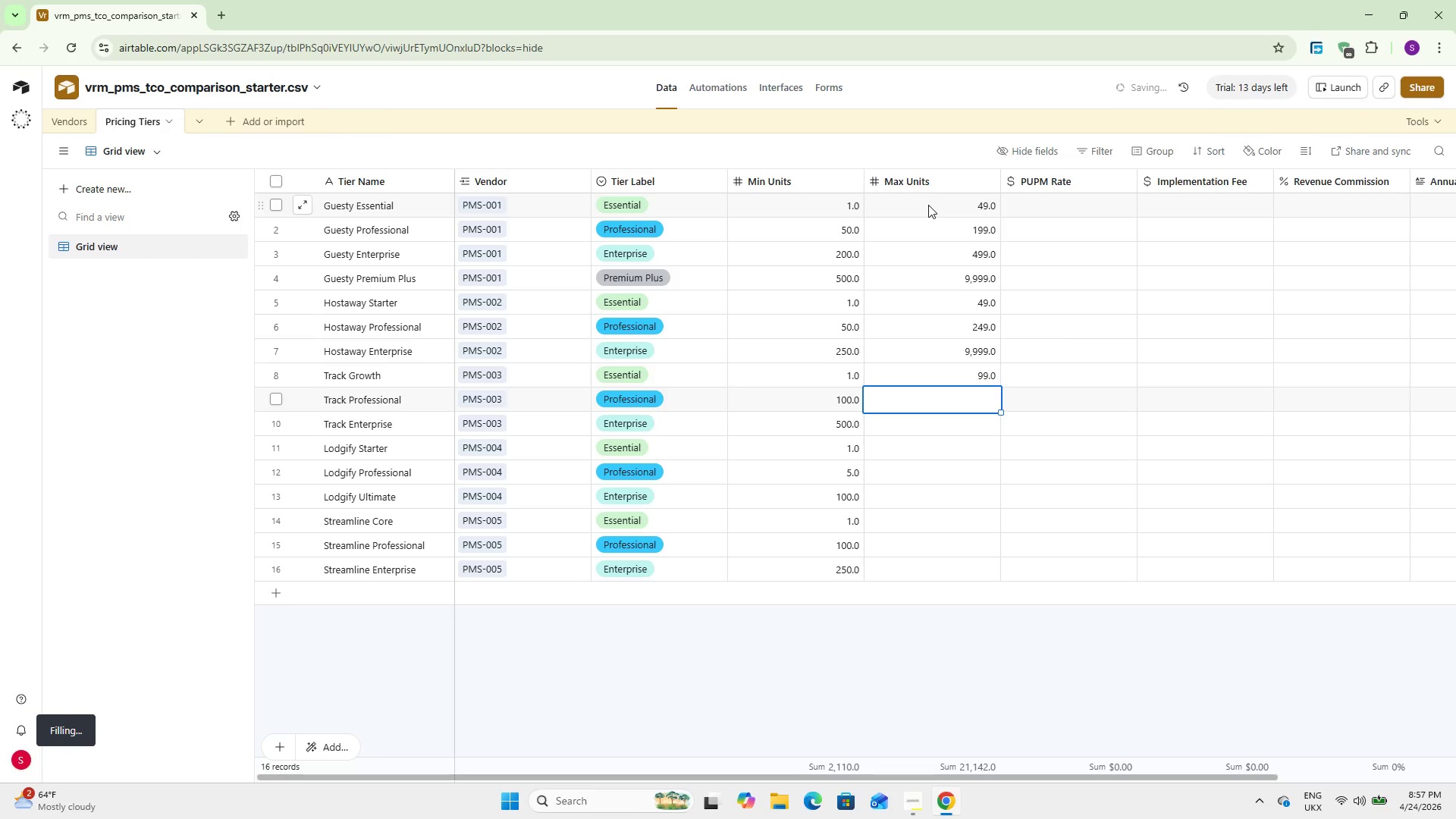 
key(Numpad4)
 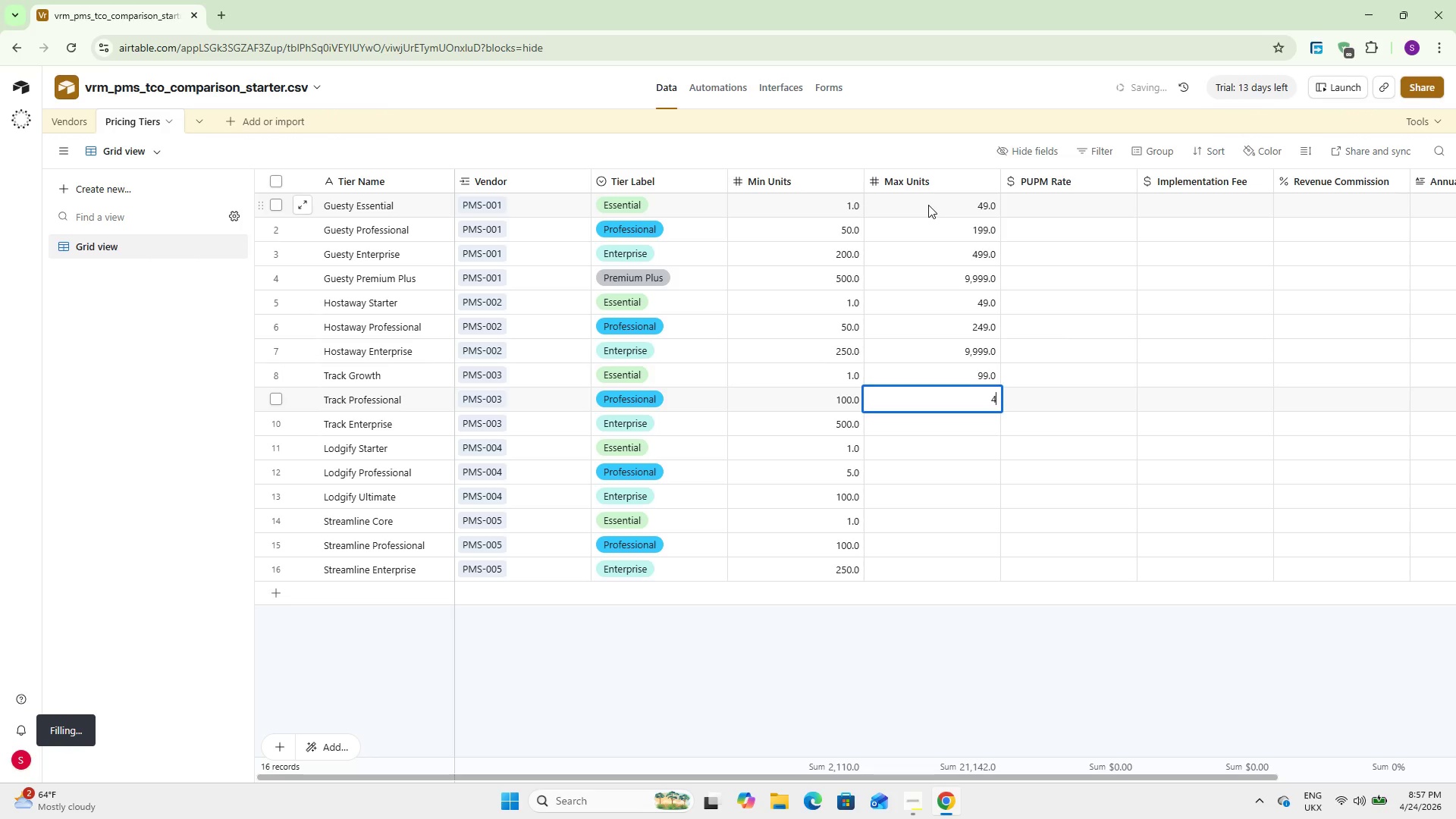 
key(Numpad9)
 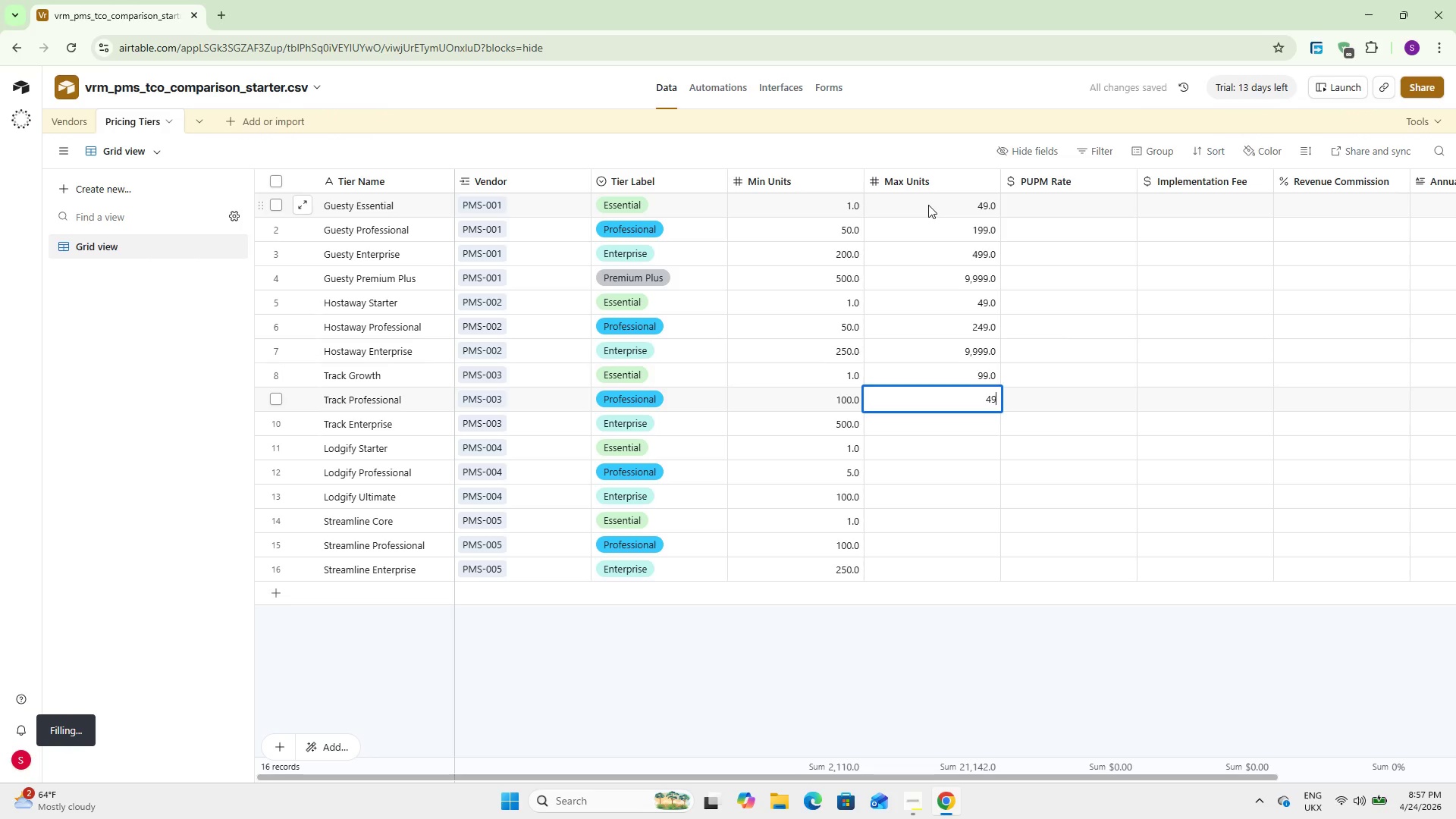 
key(Numpad9)
 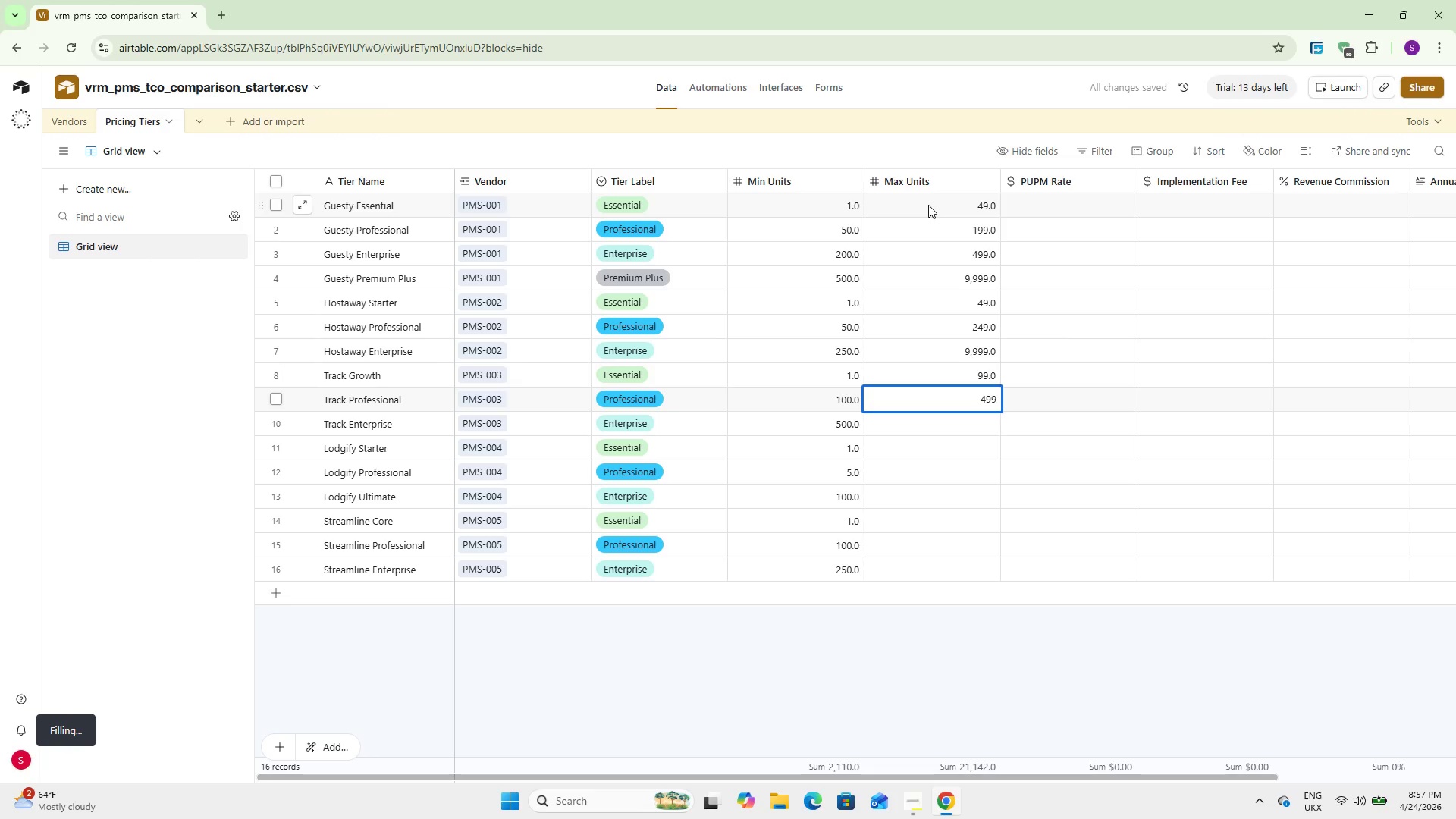 
key(NumpadEnter)
 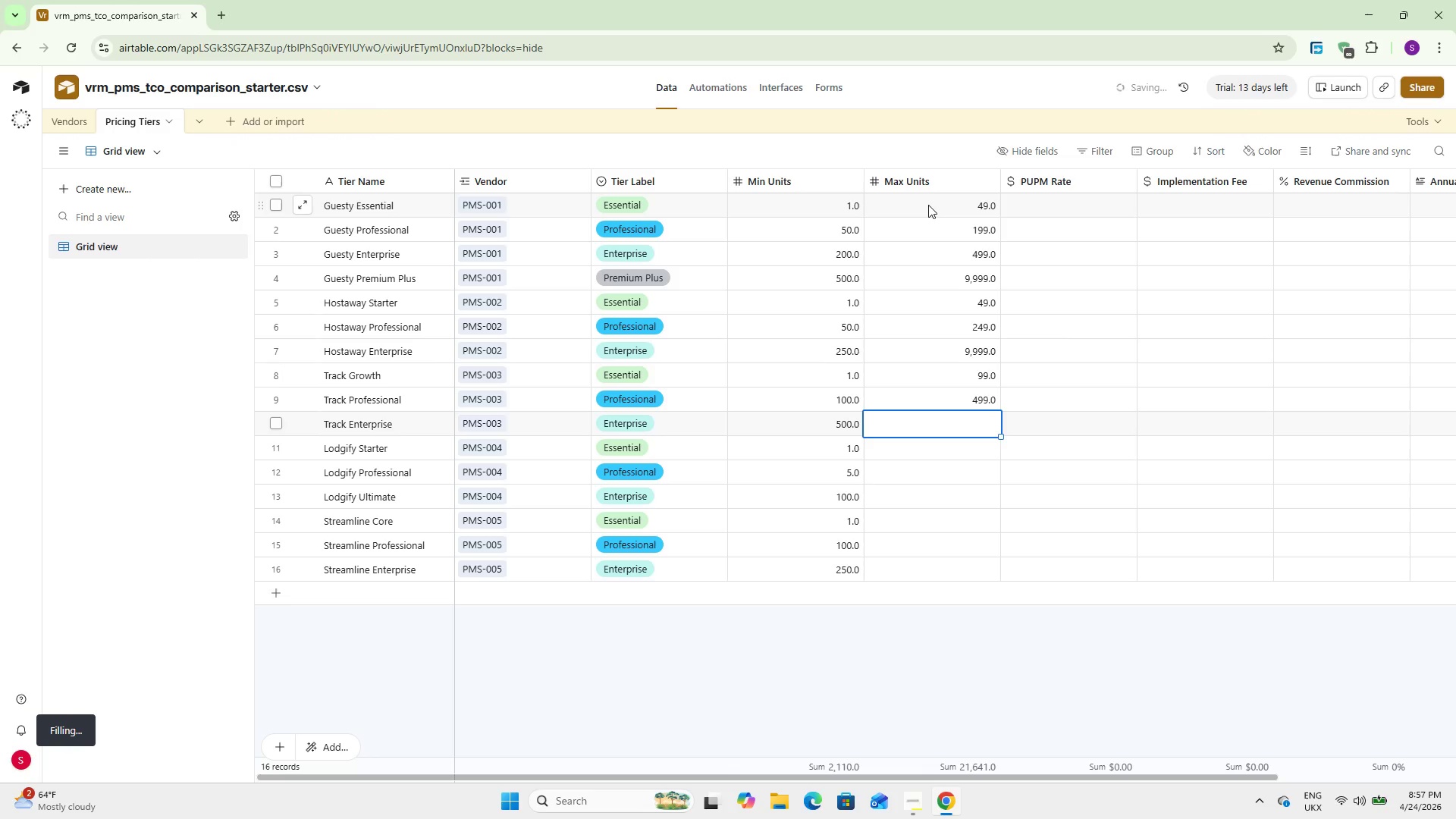 
key(Numpad9)
 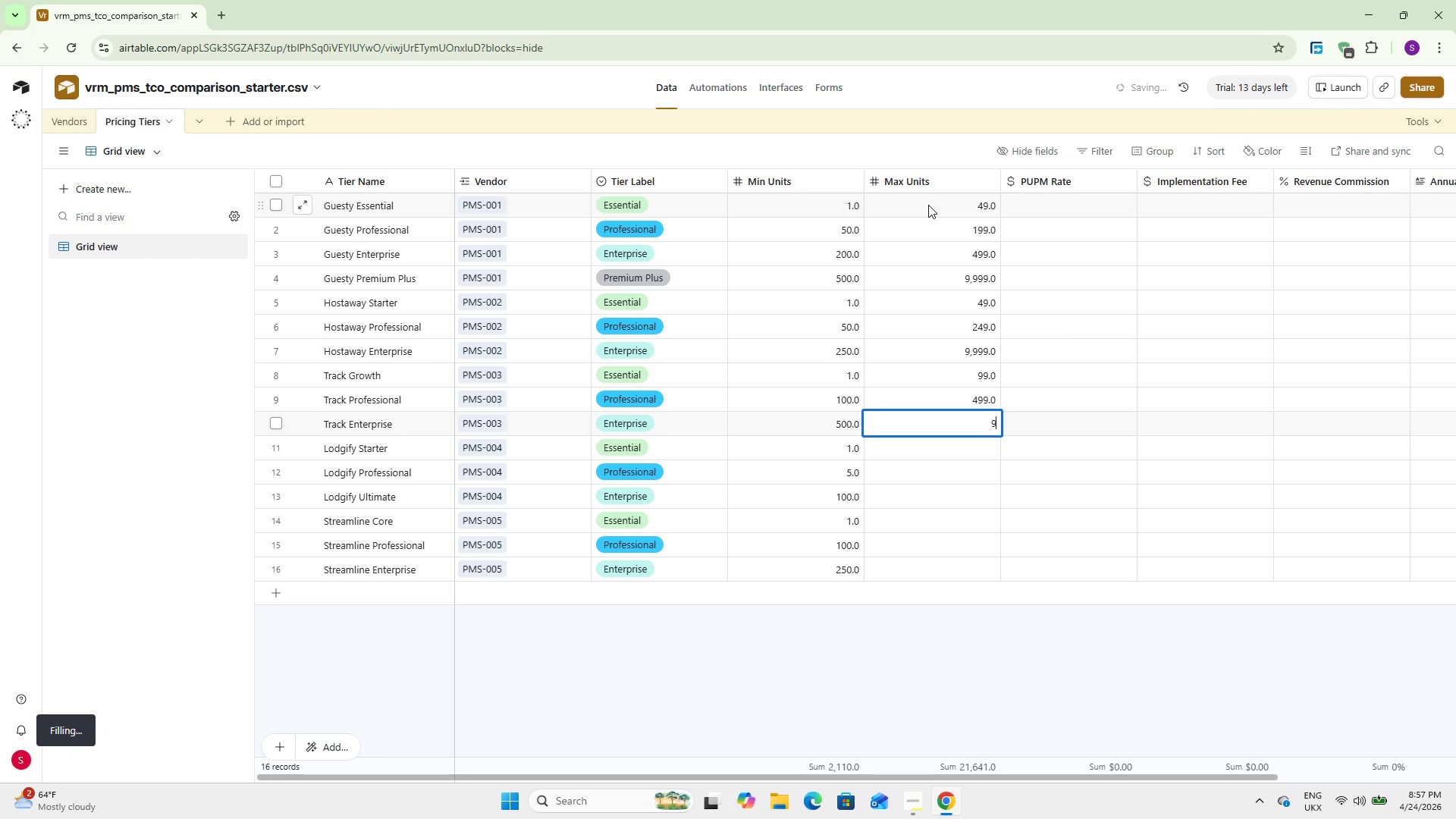 
key(Numpad9)
 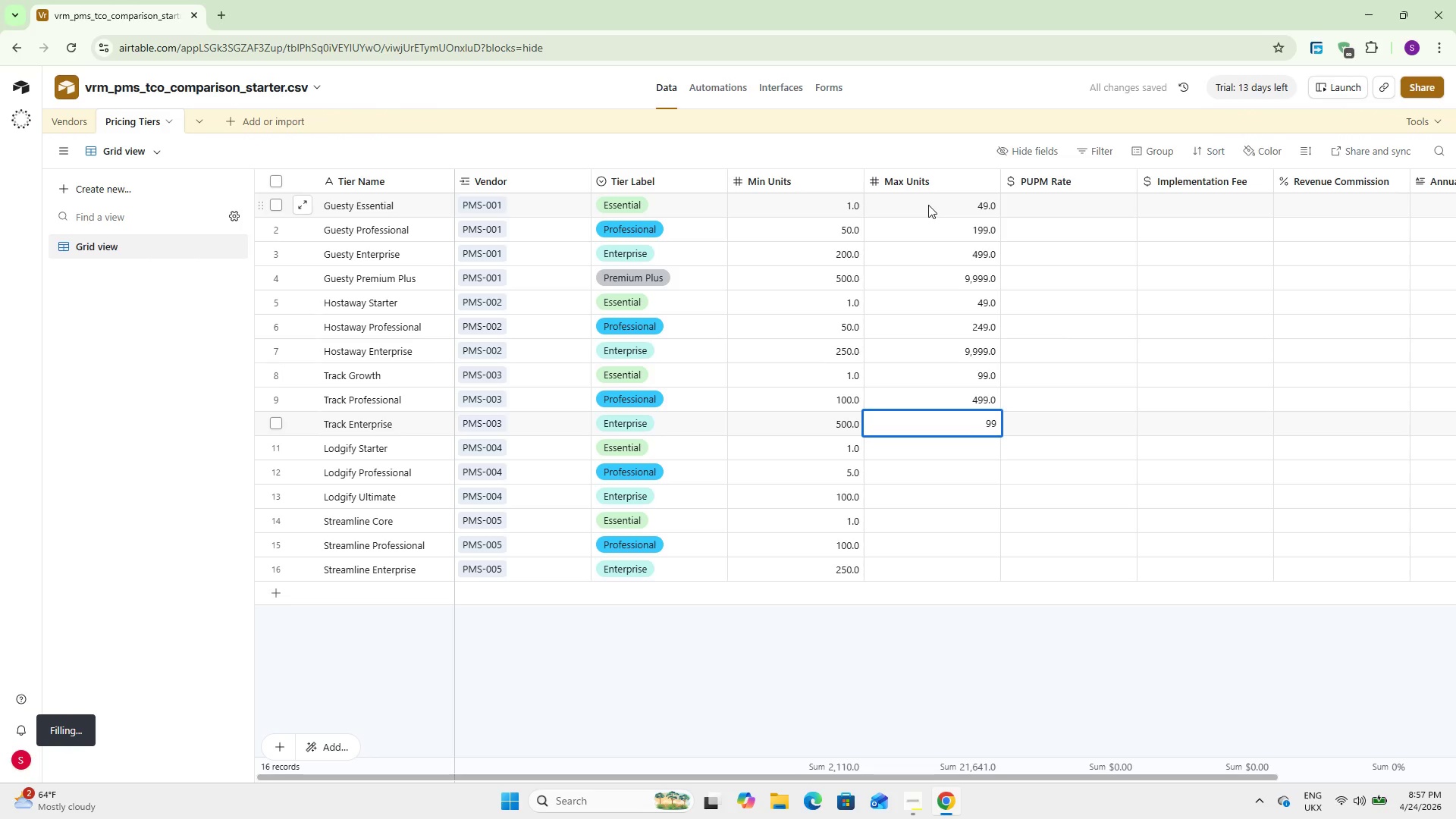 
key(Numpad9)
 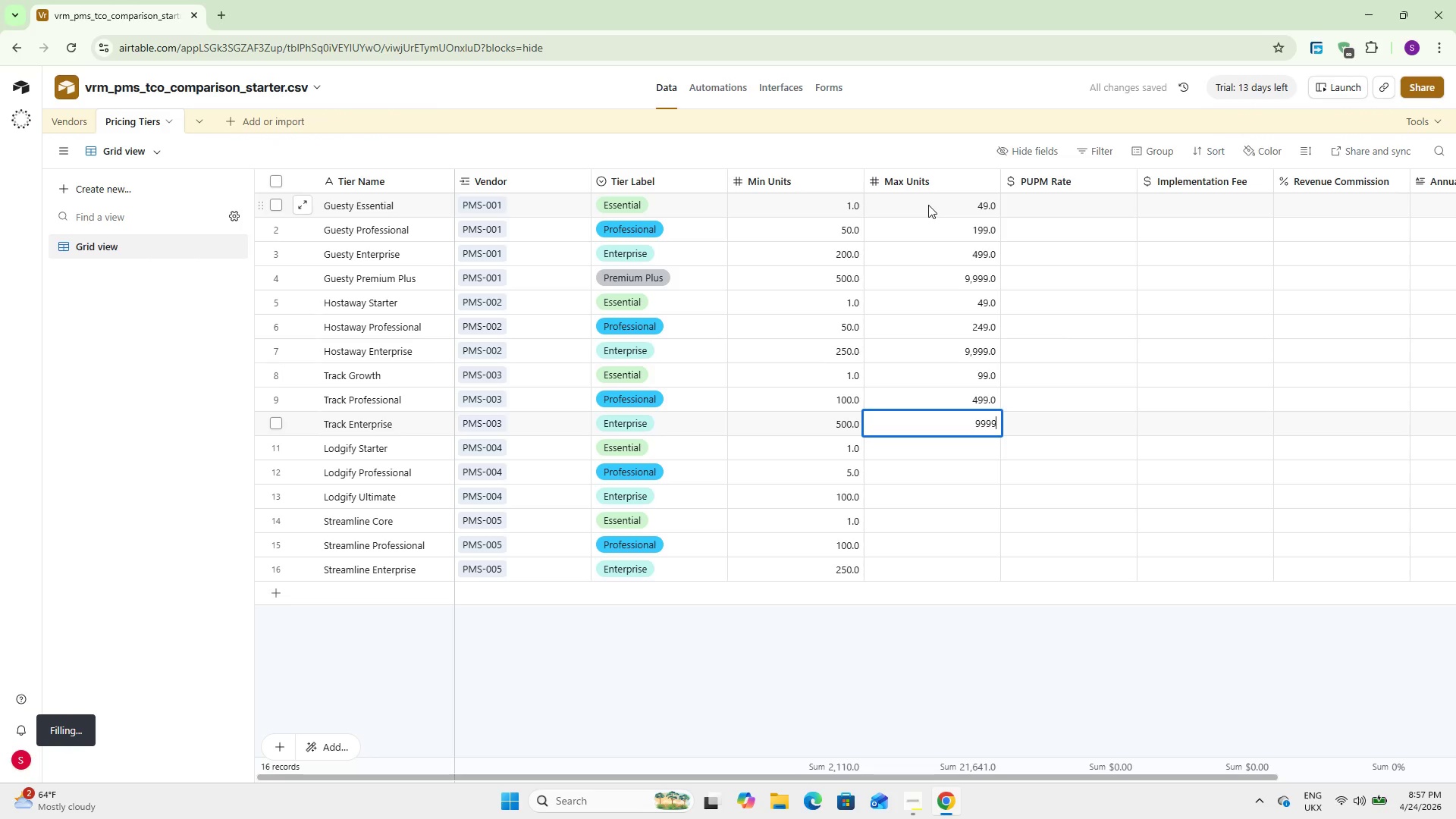 
key(Numpad9)
 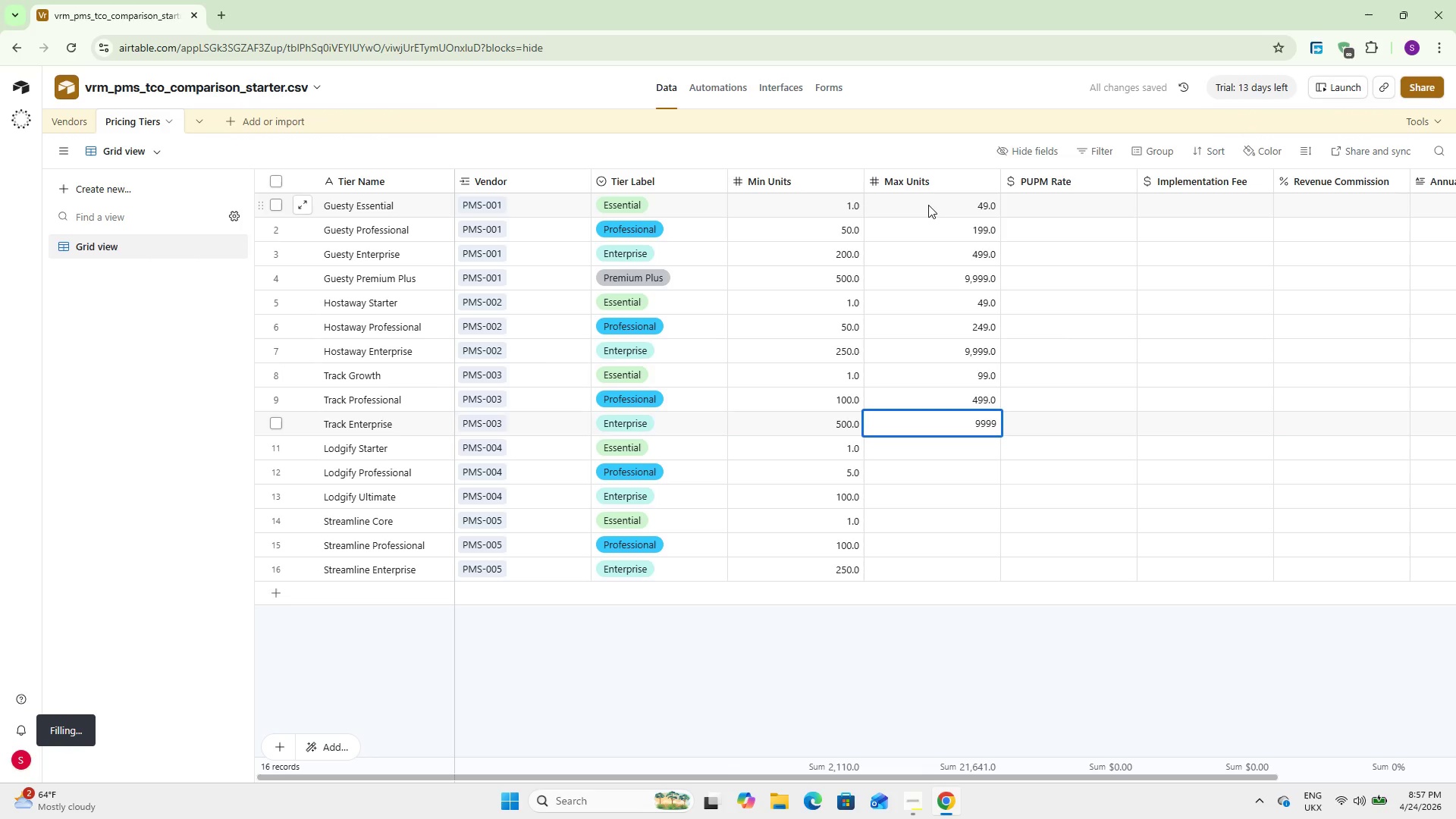 
key(NumpadEnter)
 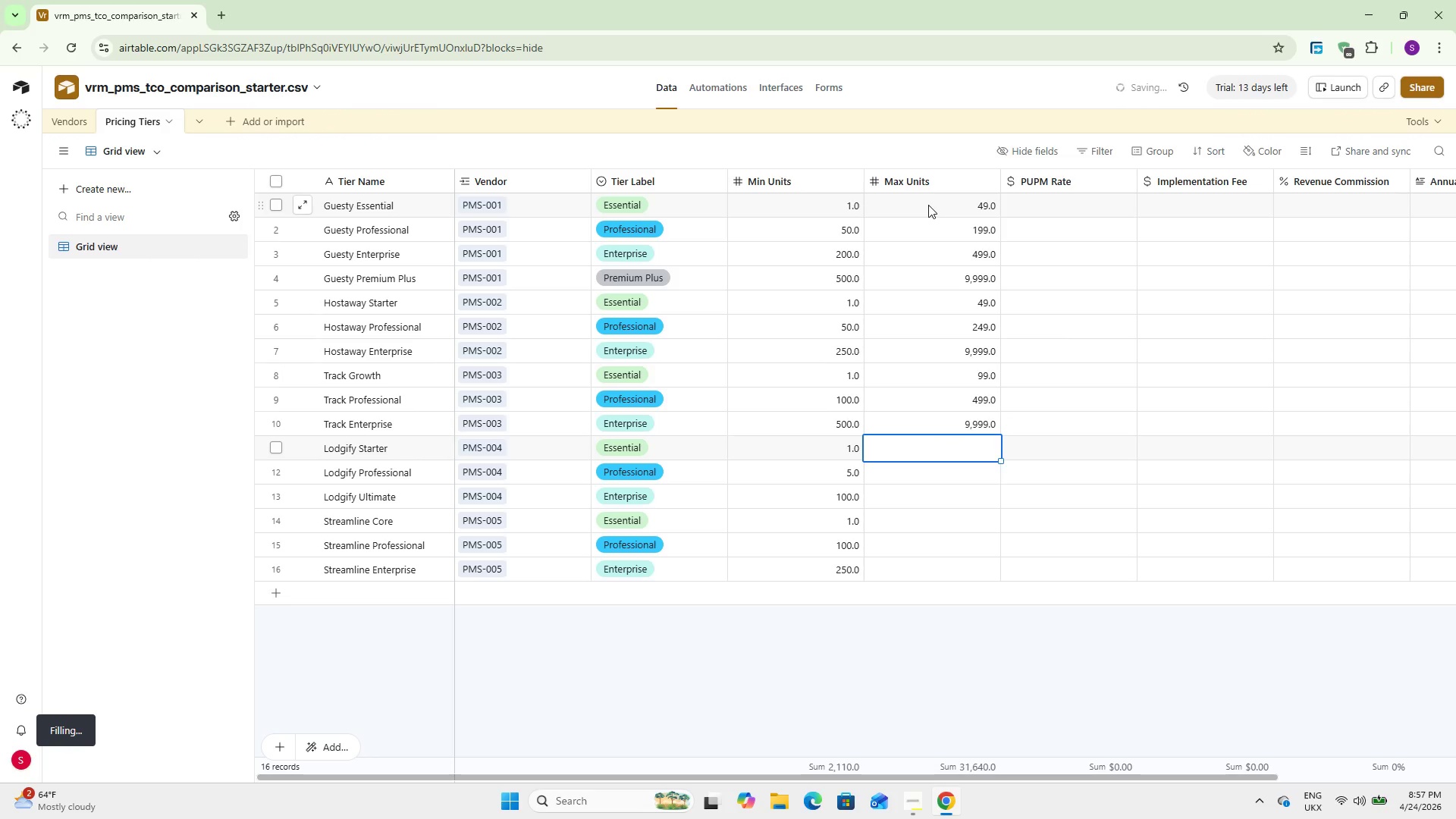 
key(Numpad4)
 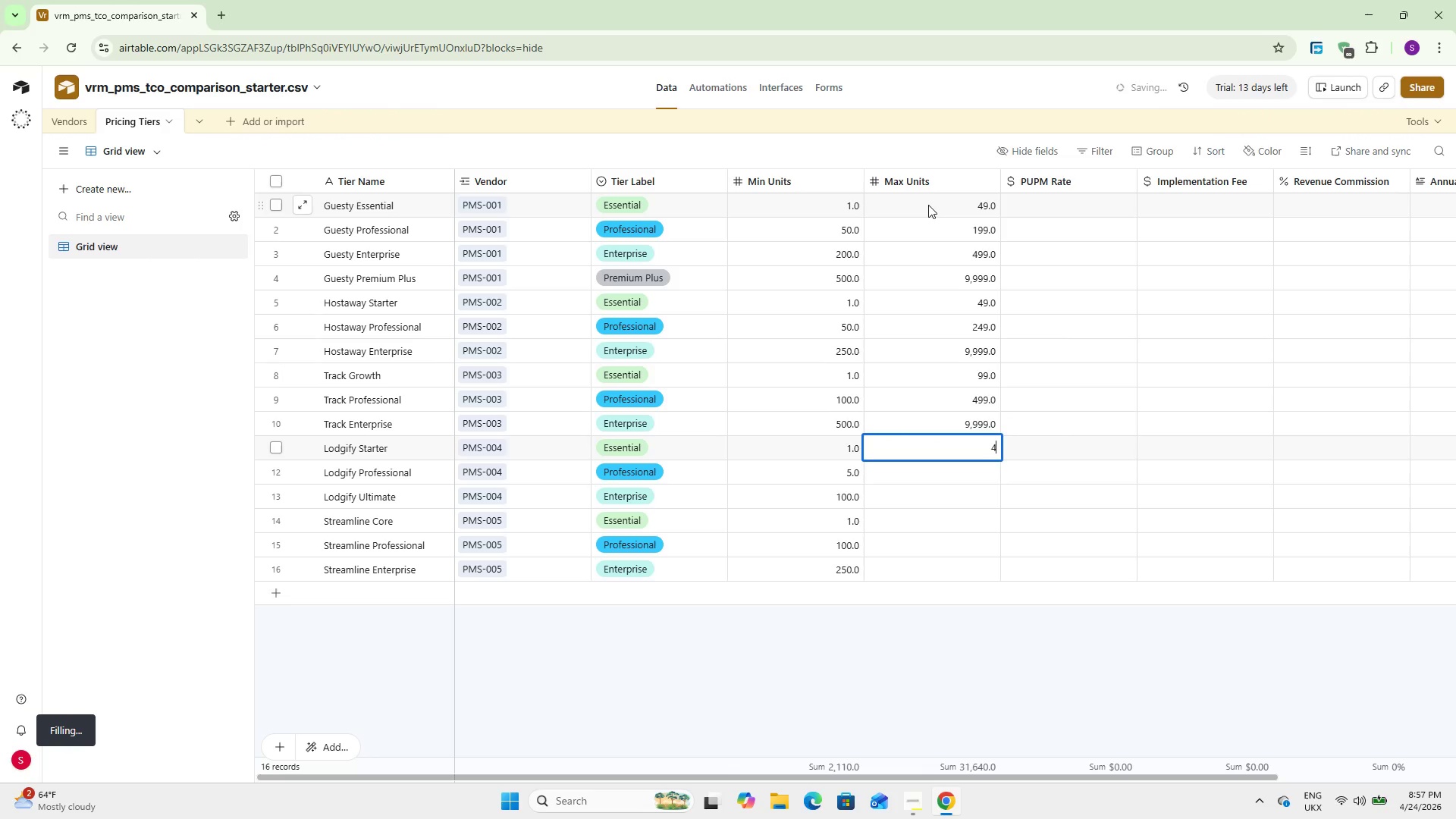 
key(NumpadEnter)
 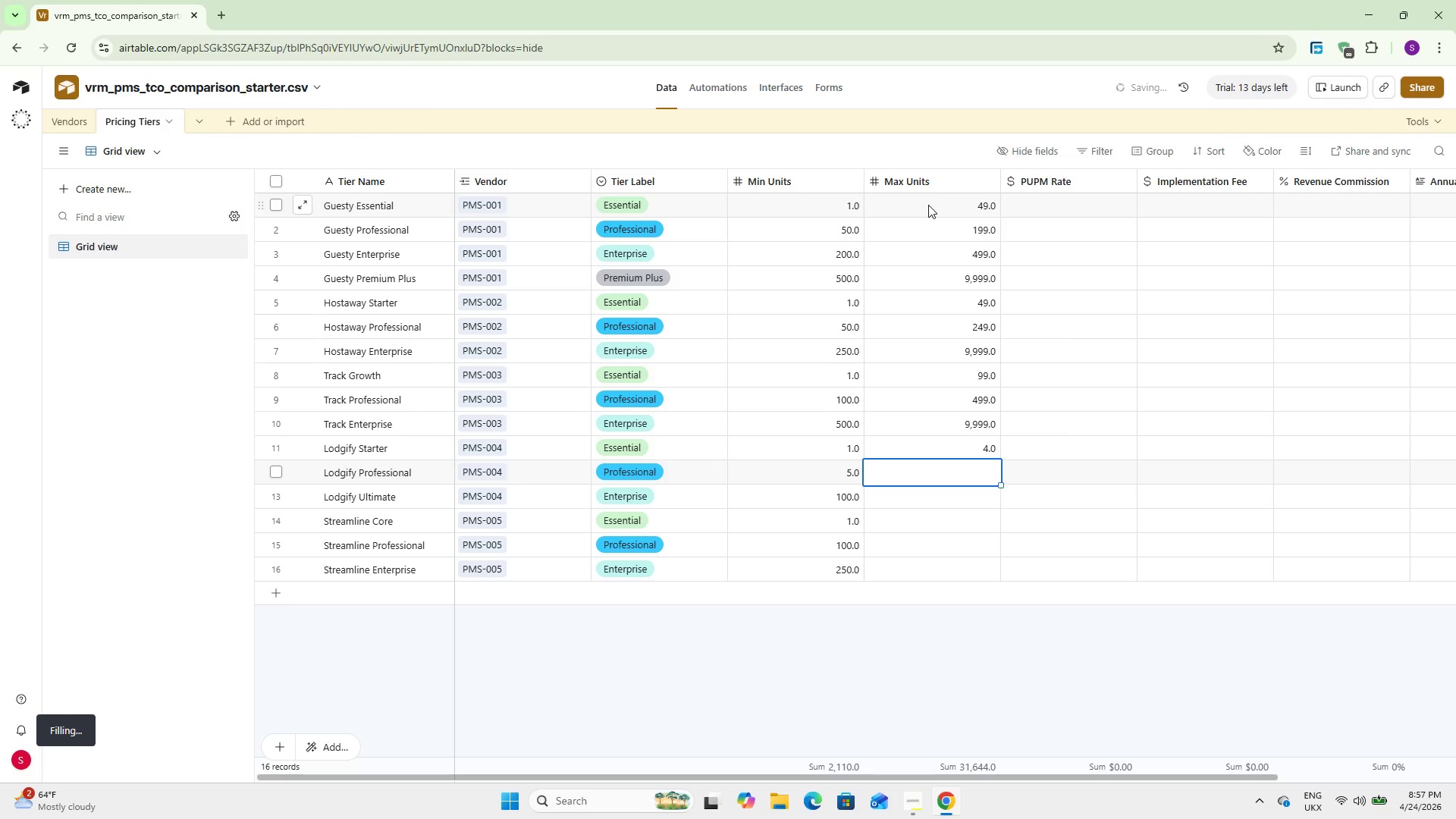 
key(Numpad9)
 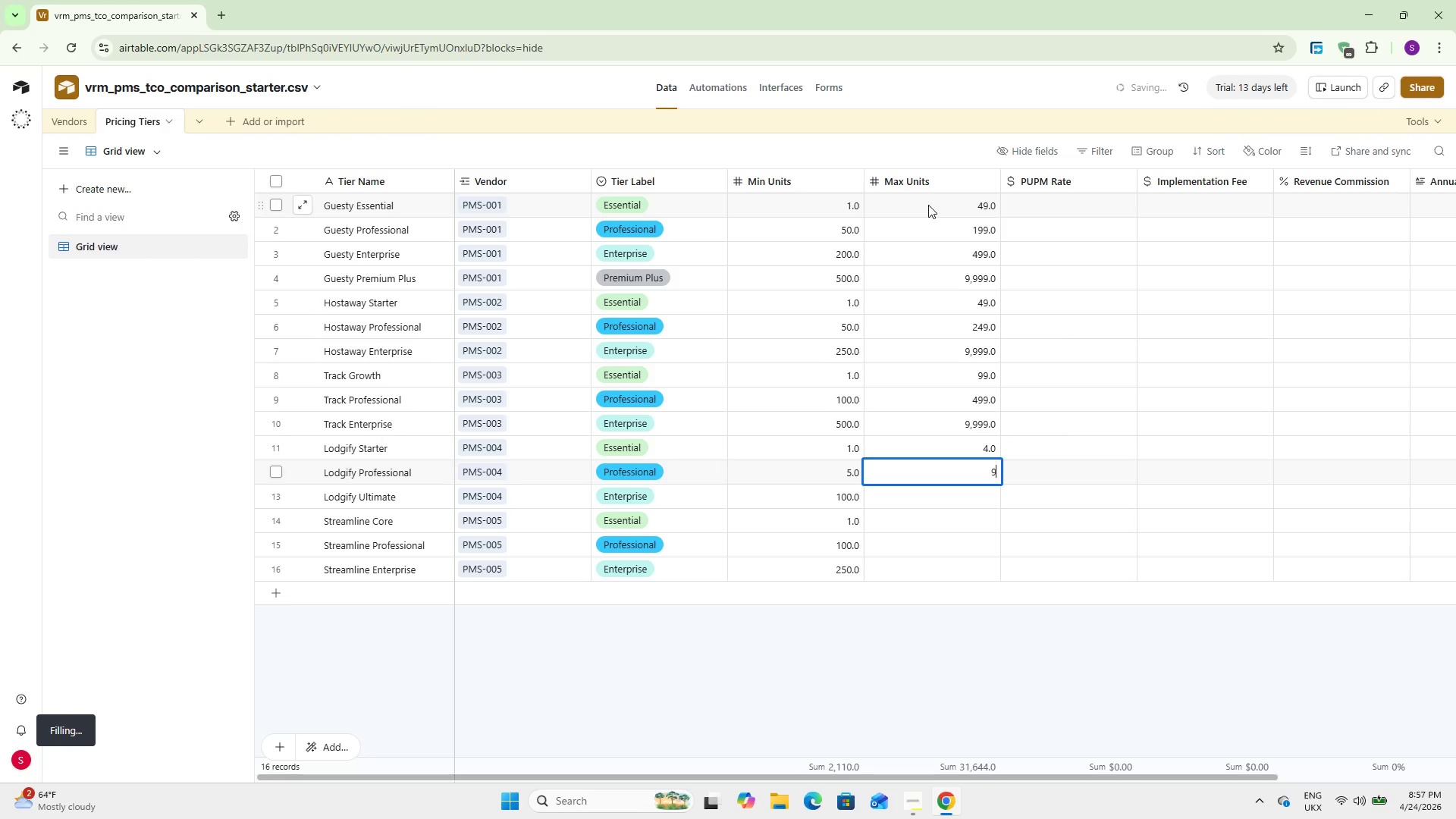 
key(Numpad9)
 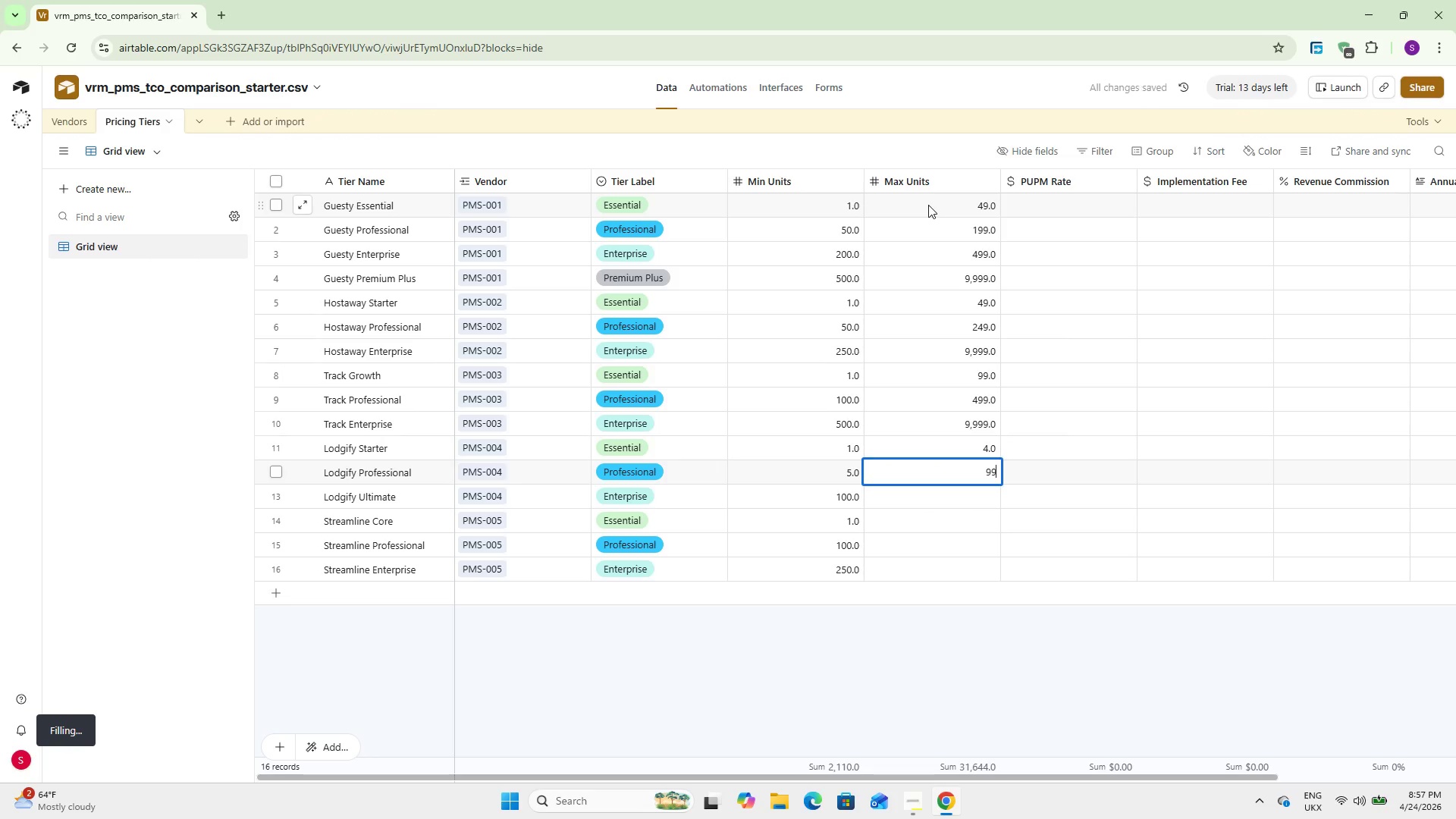 
key(NumpadEnter)
 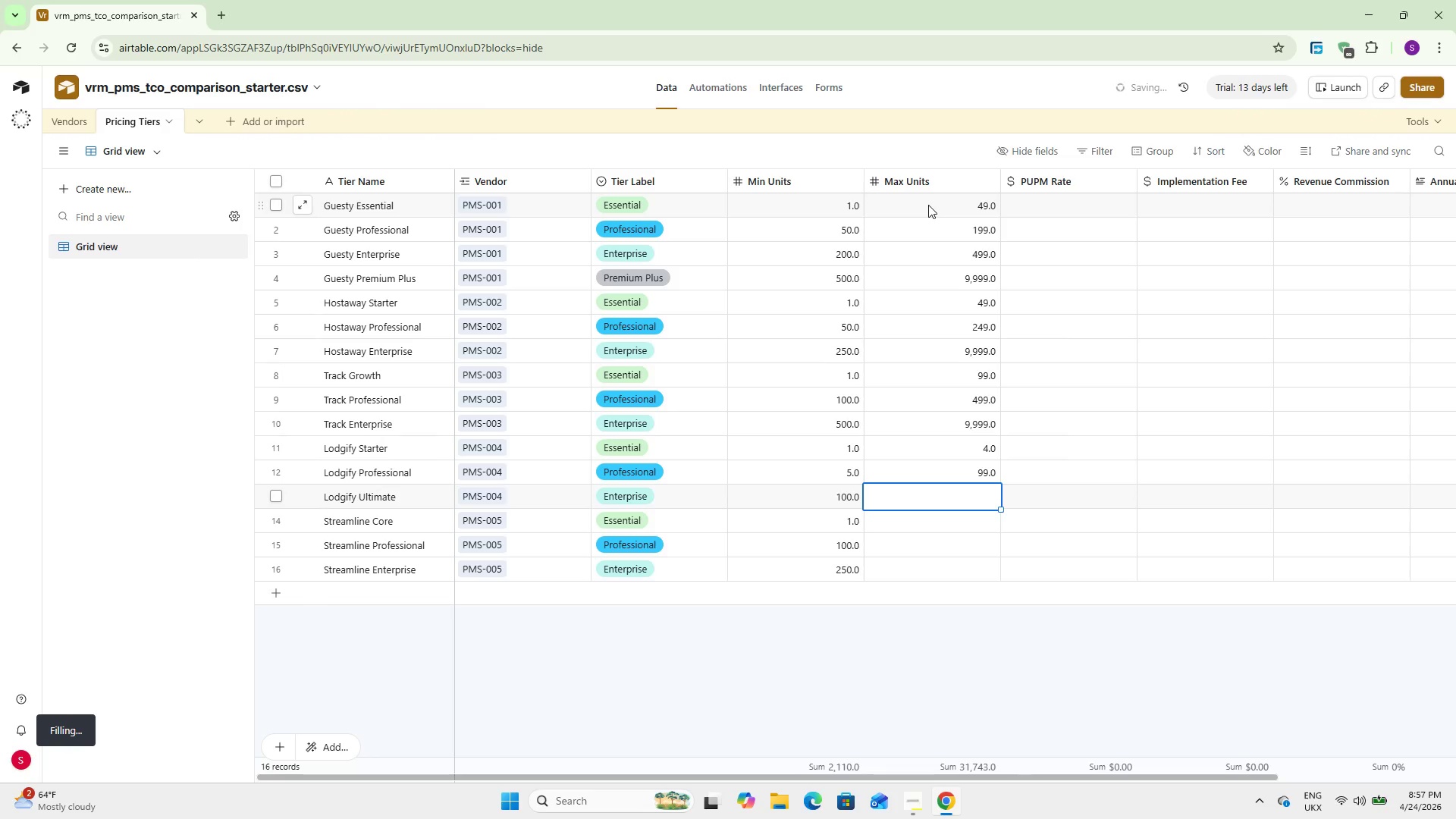 
key(Numpad9)
 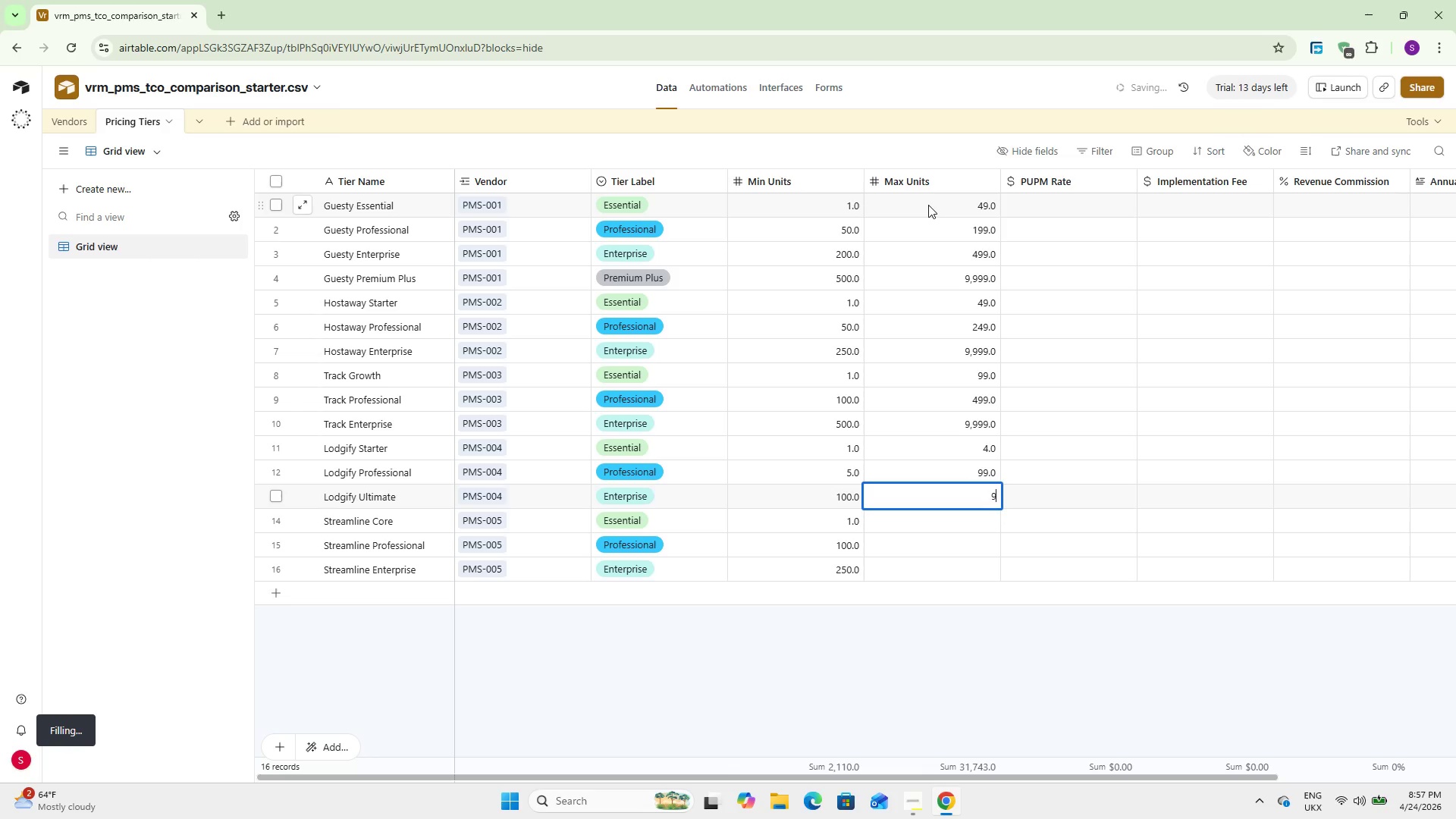 
key(Numpad9)
 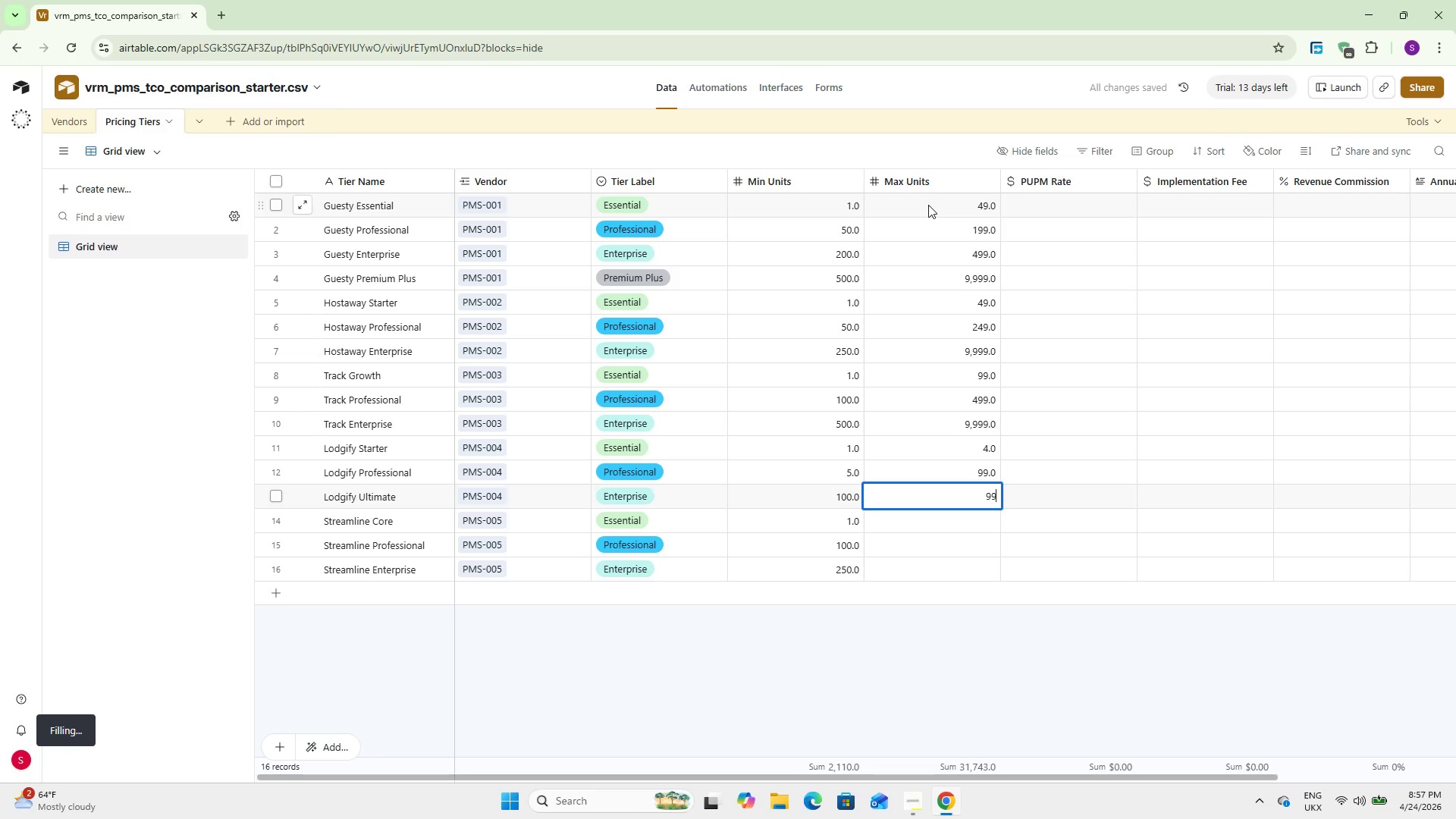 
key(Numpad9)
 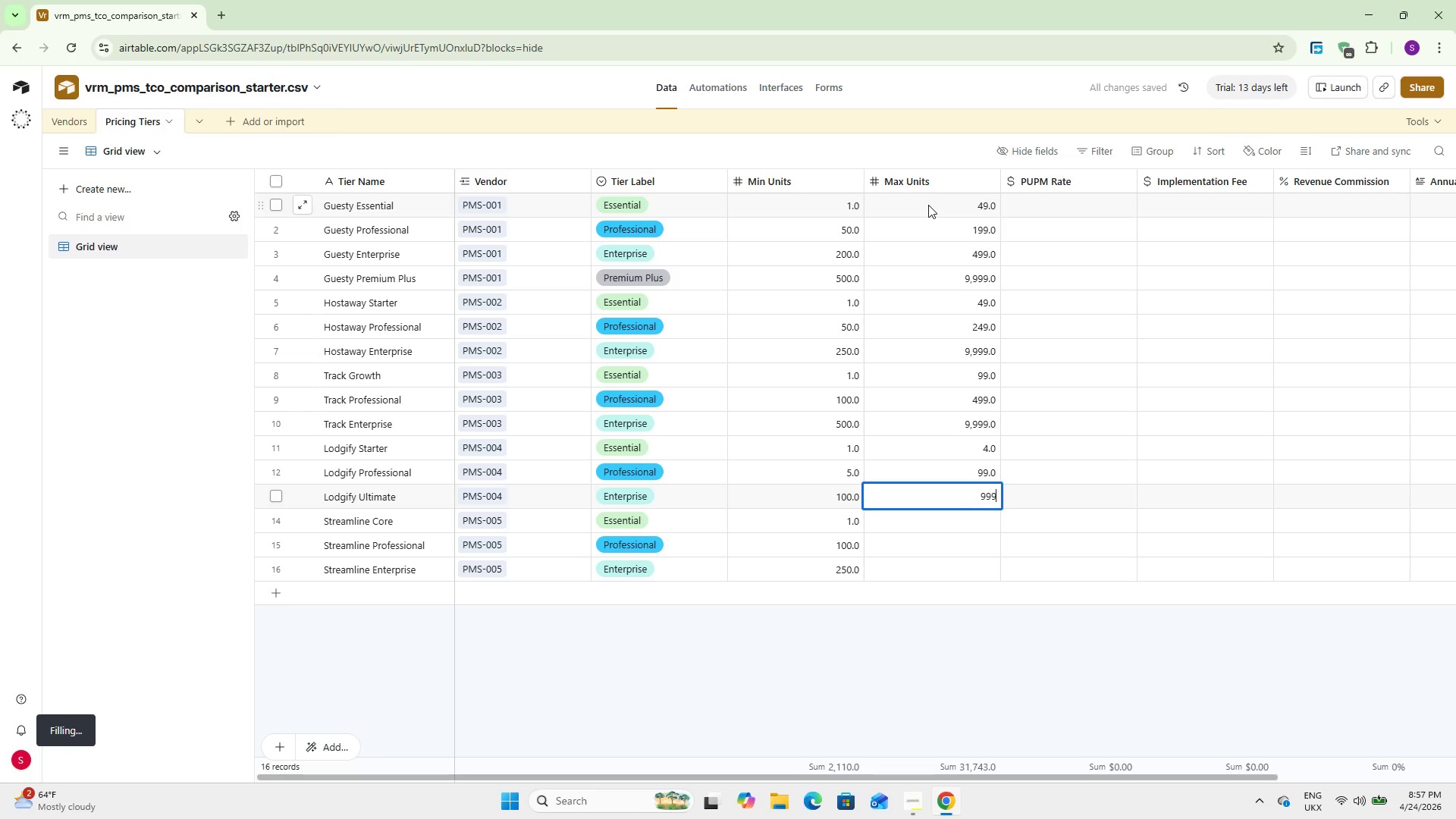 
key(Numpad9)
 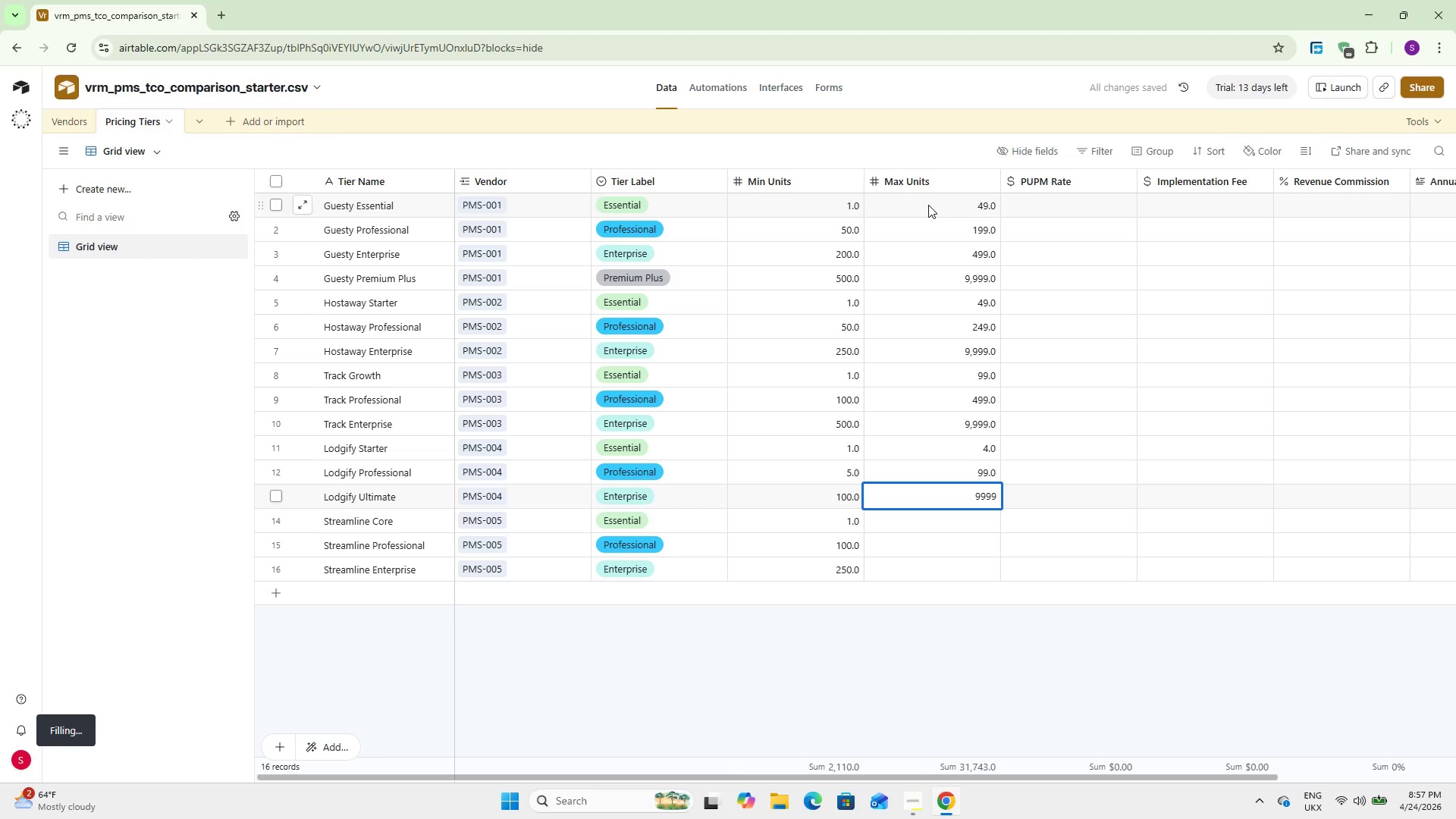 
key(NumpadEnter)
 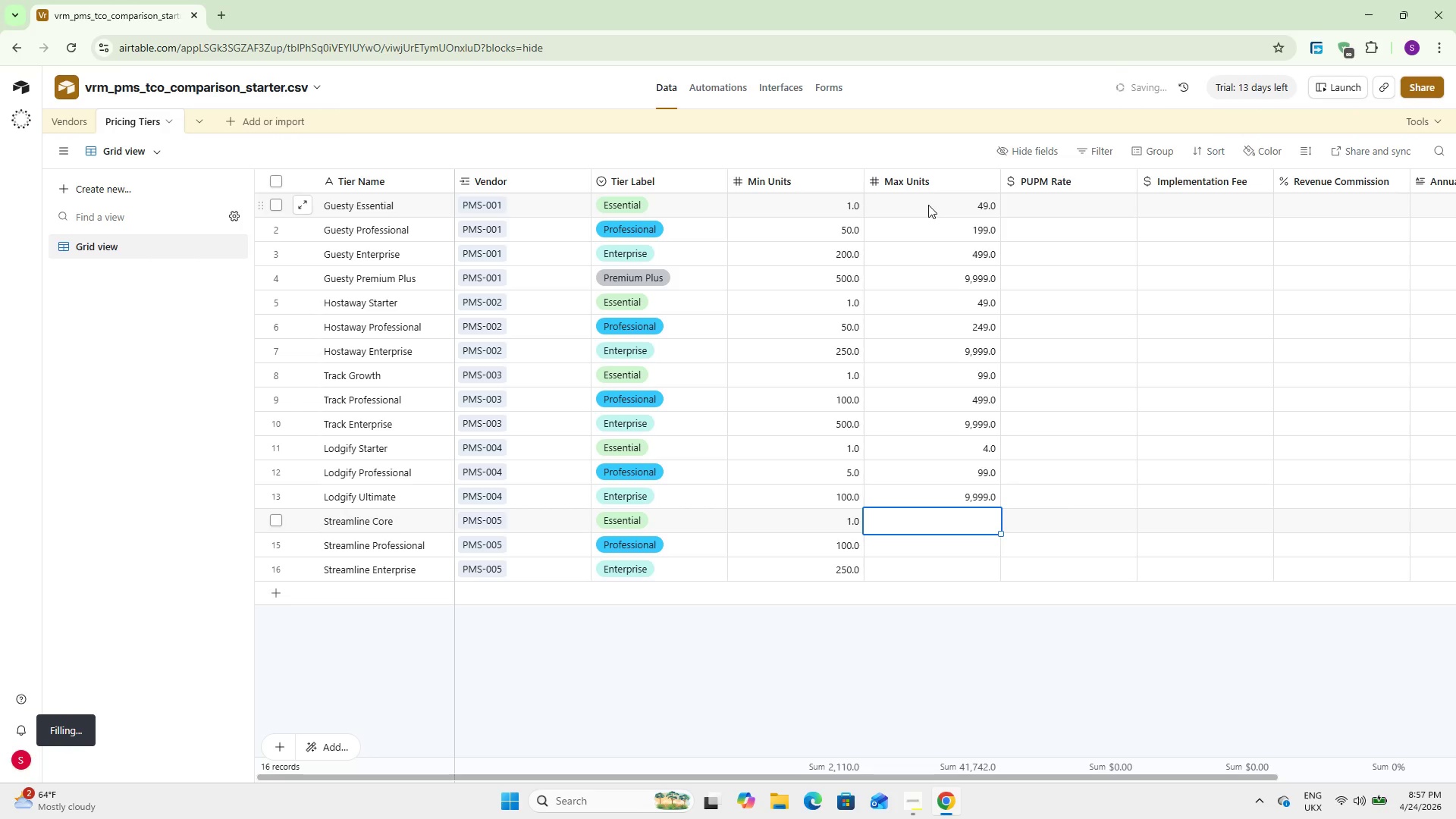 
key(Numpad9)
 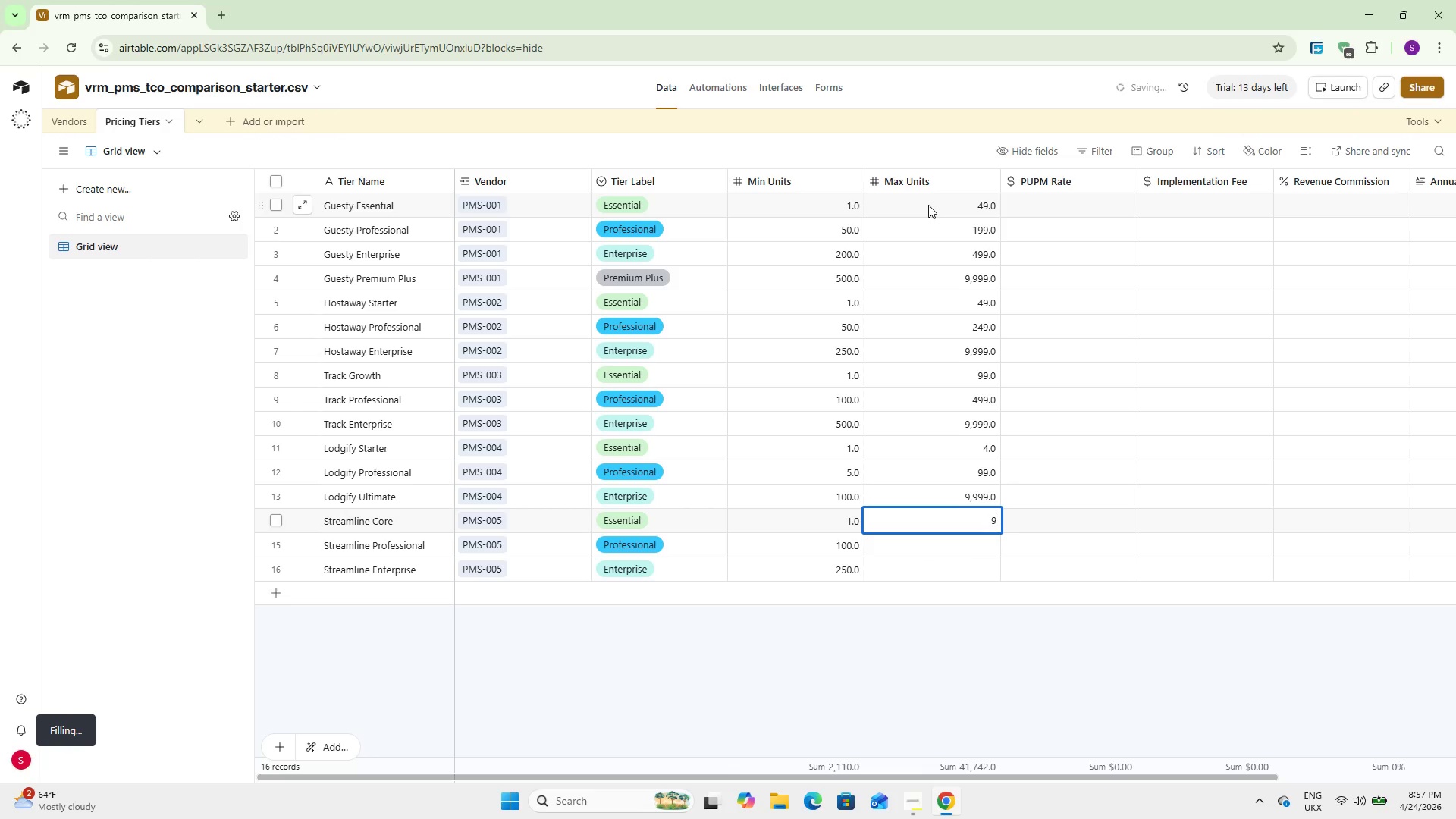 
key(Numpad9)
 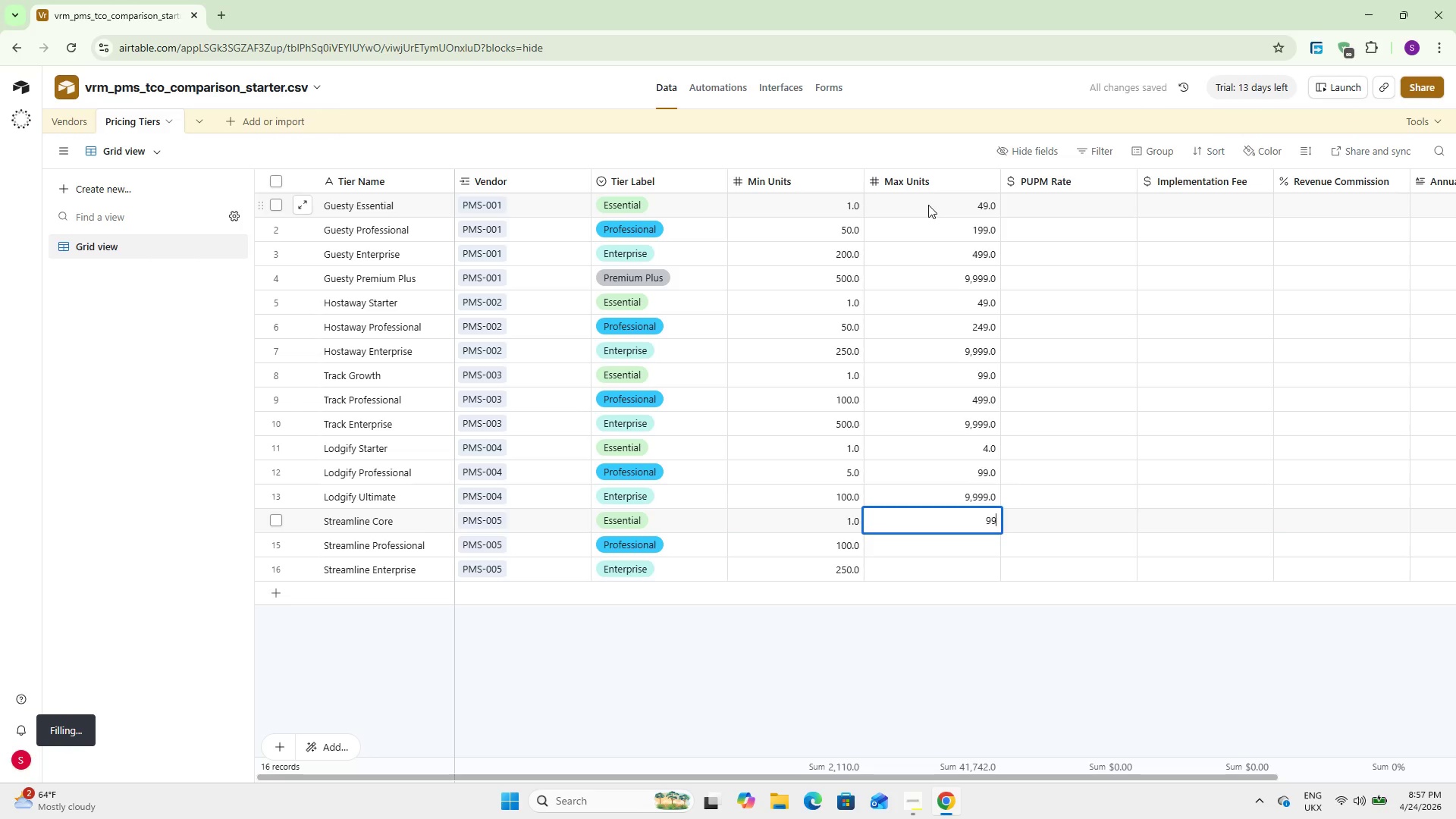 
key(NumpadEnter)
 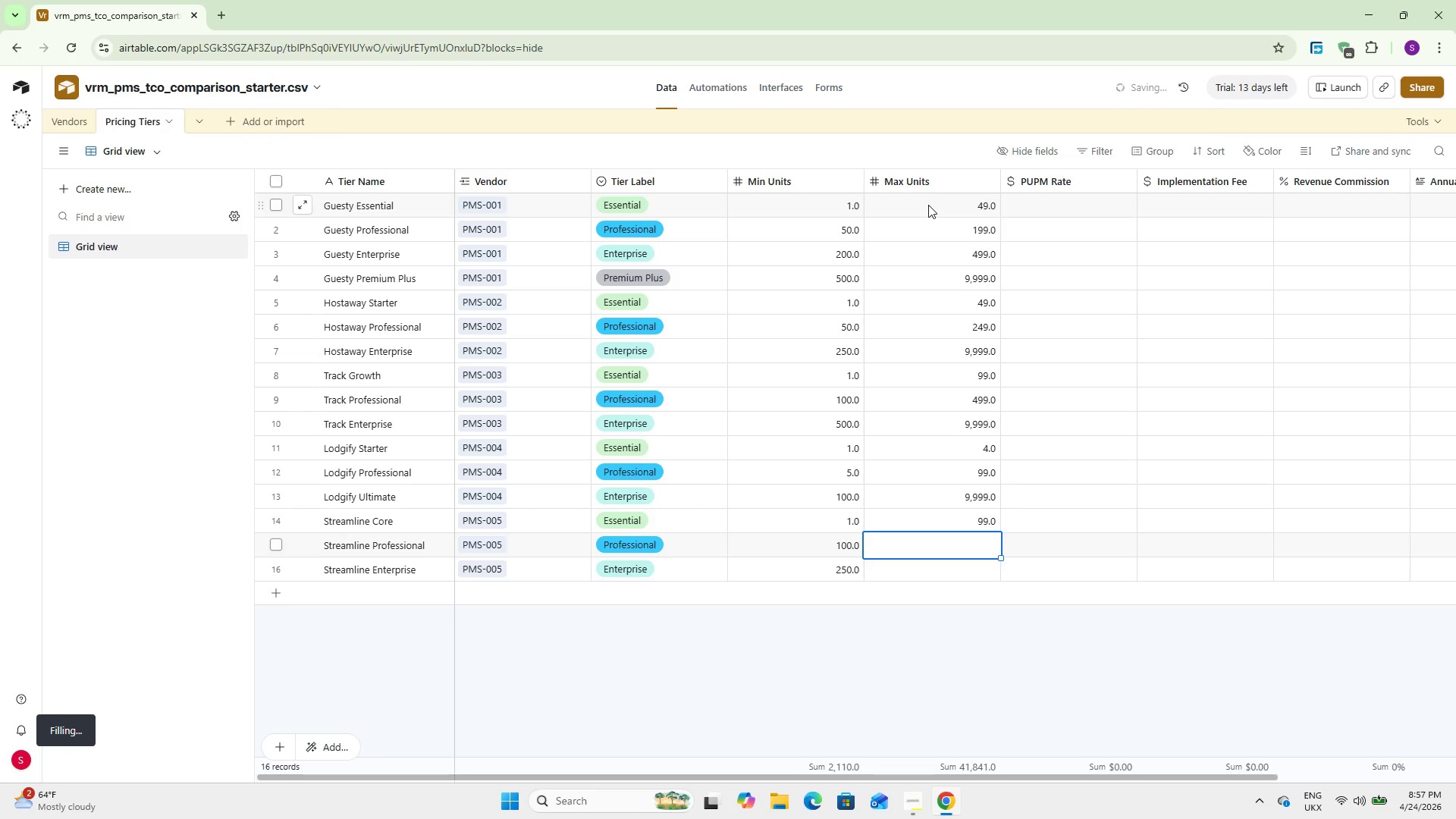 
key(Numpad2)
 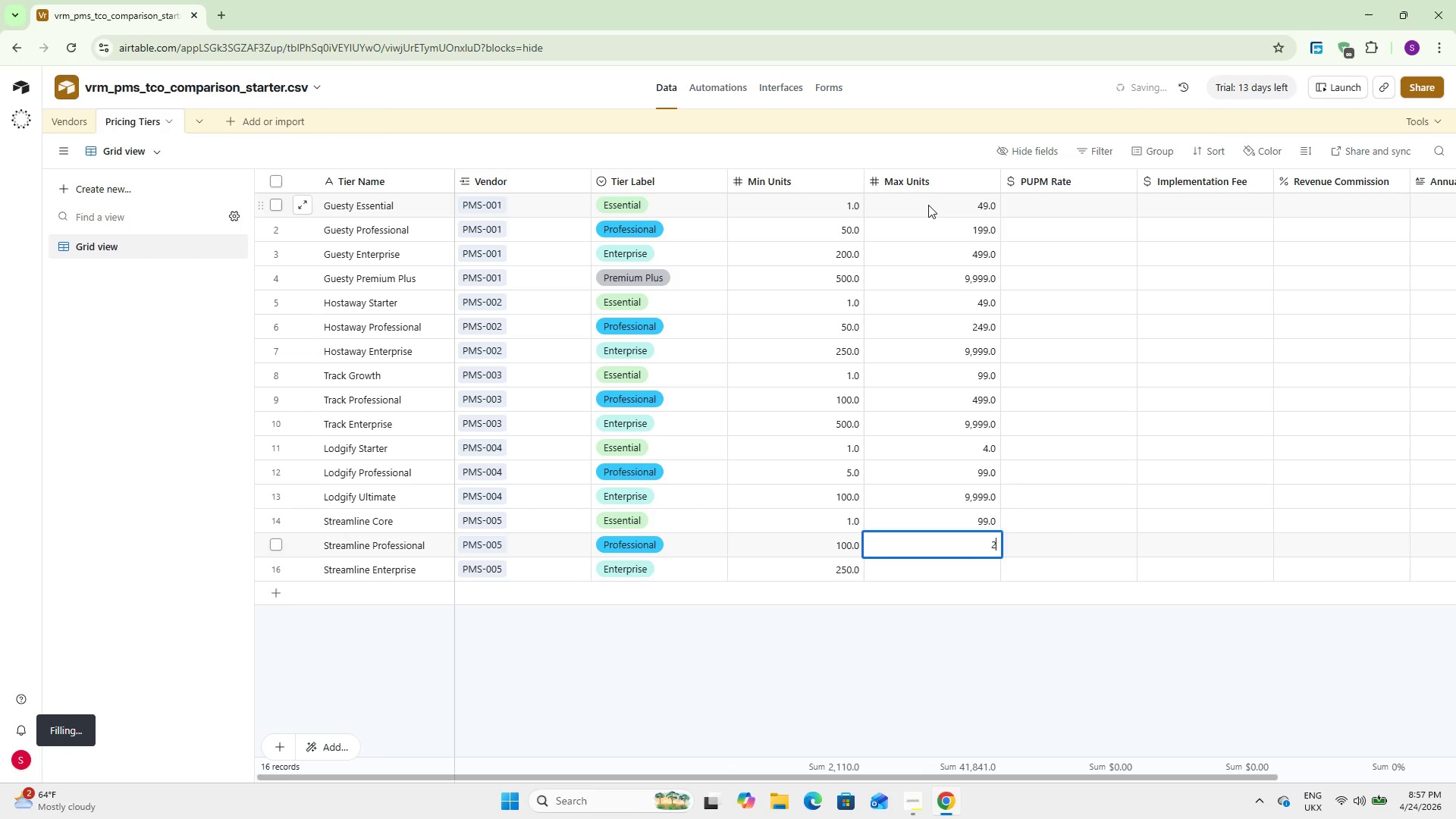 
key(Numpad4)
 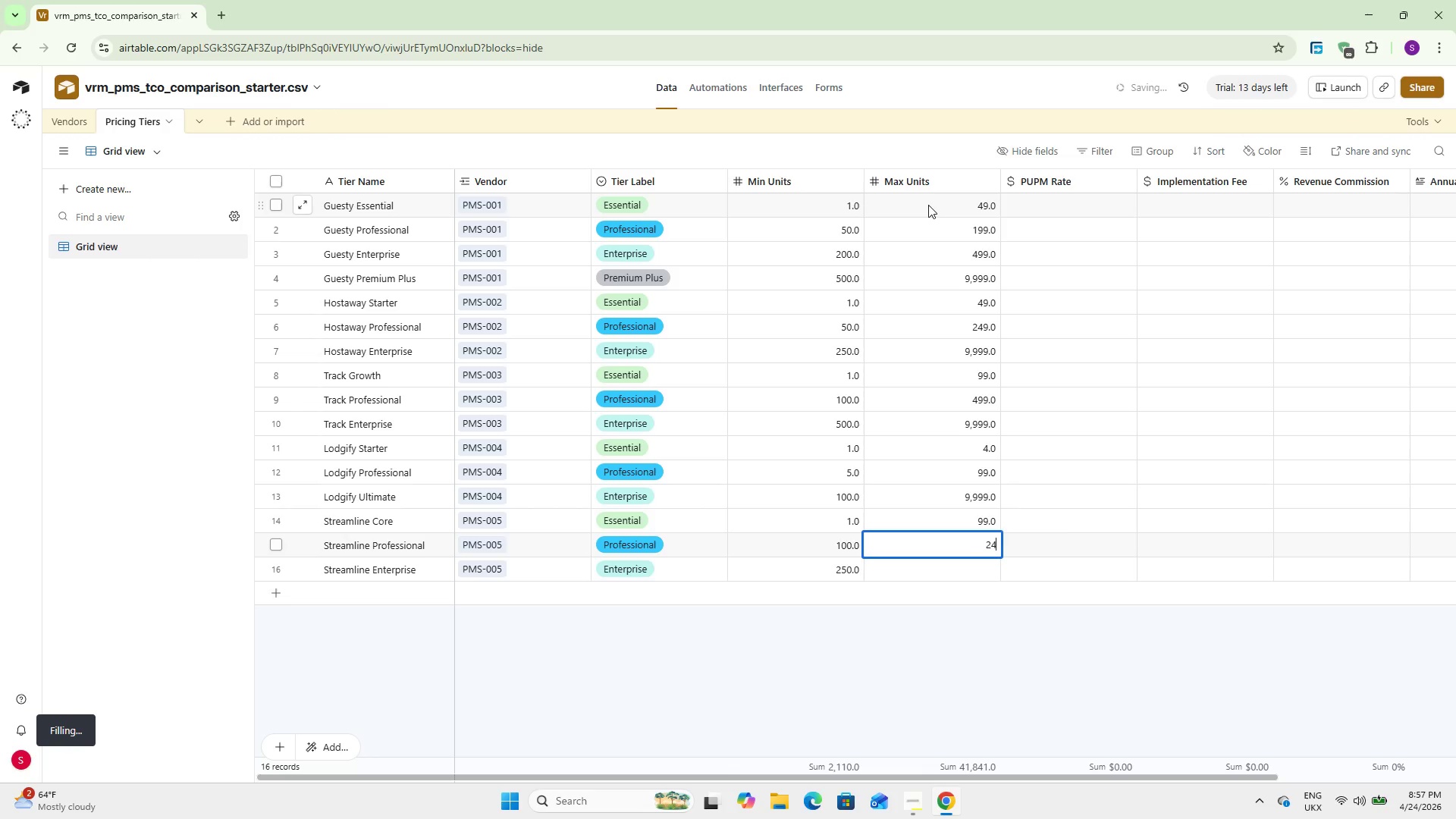 
key(Numpad9)
 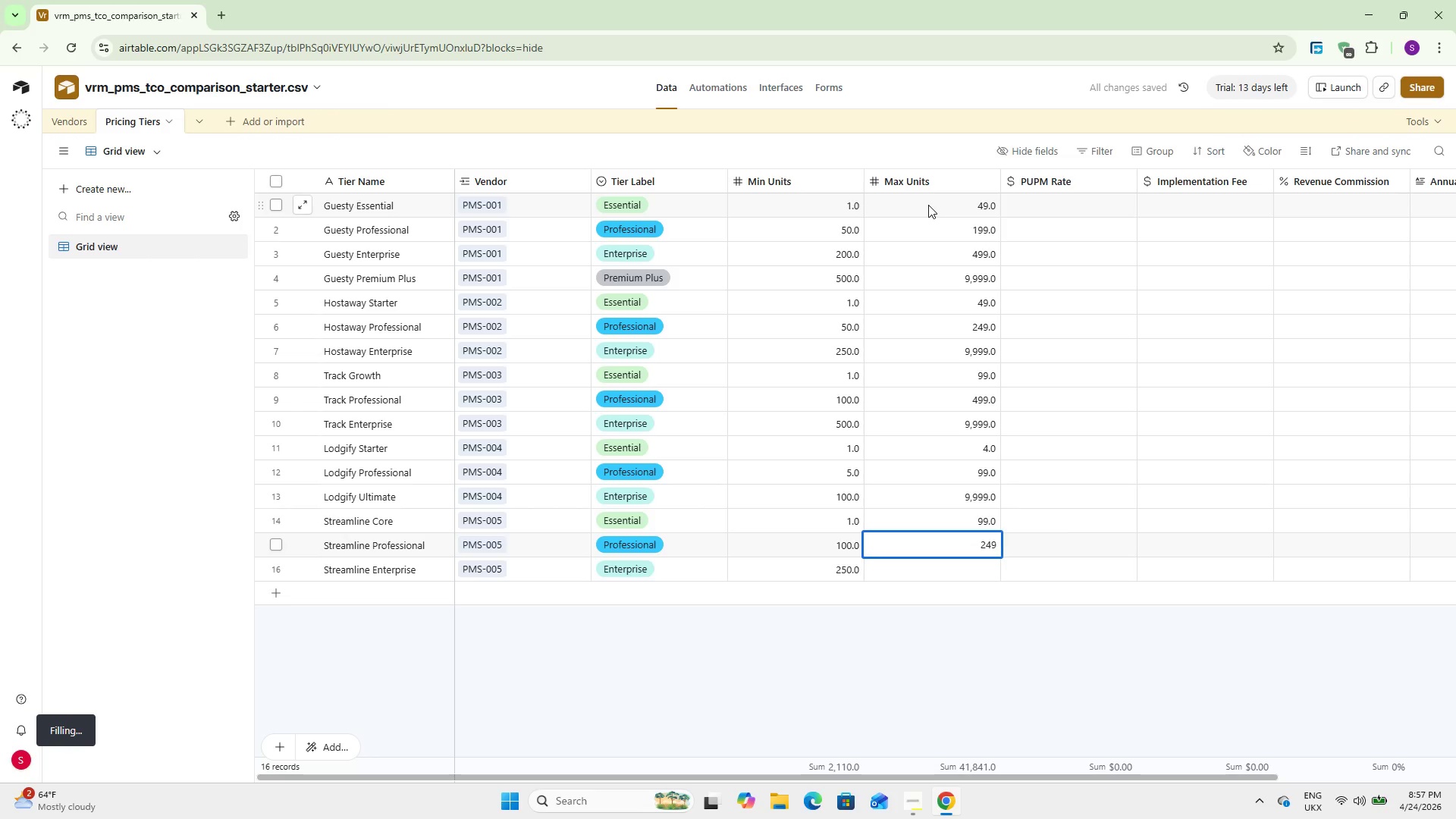 
key(NumpadEnter)
 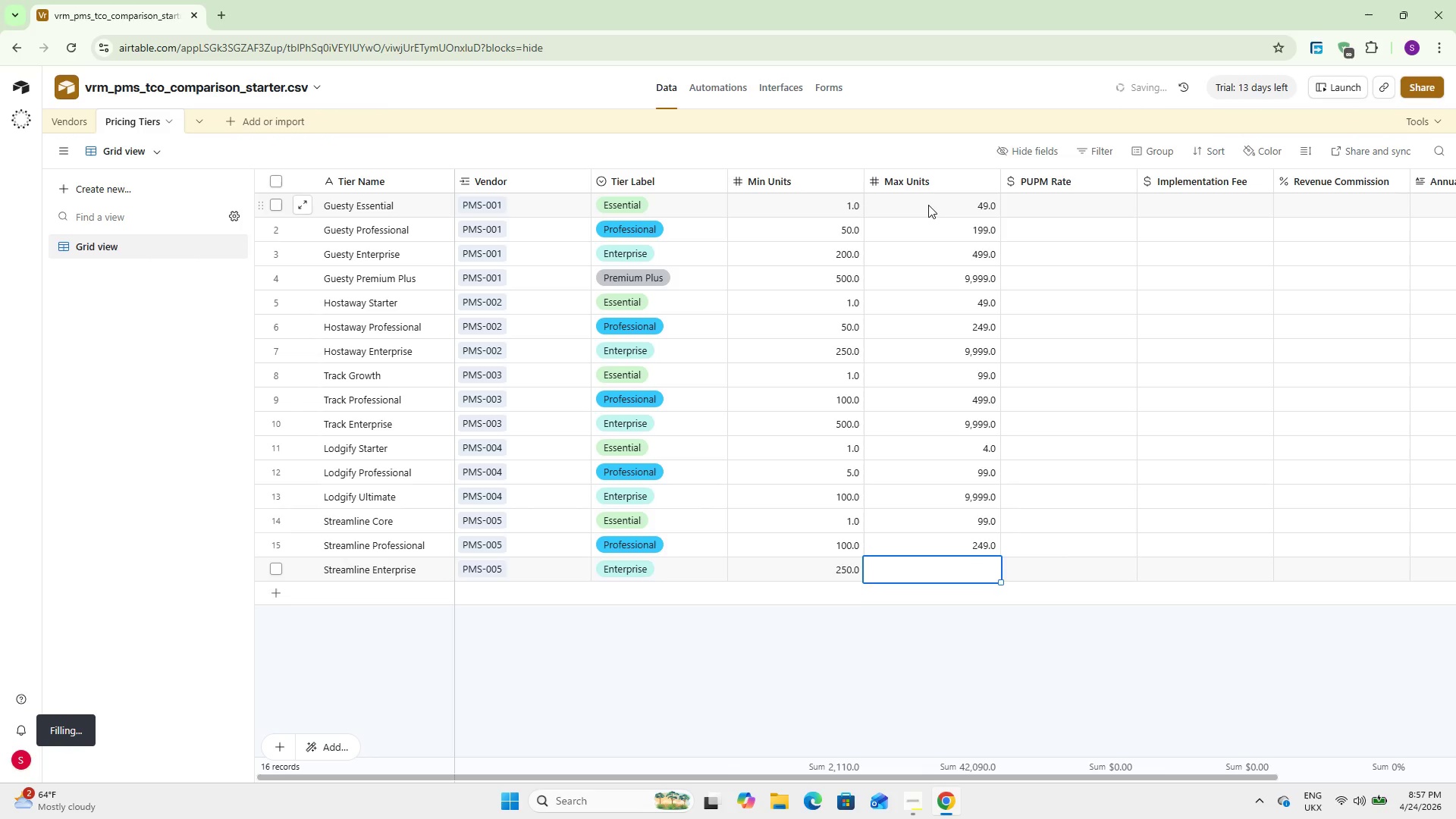 
key(Numpad9)
 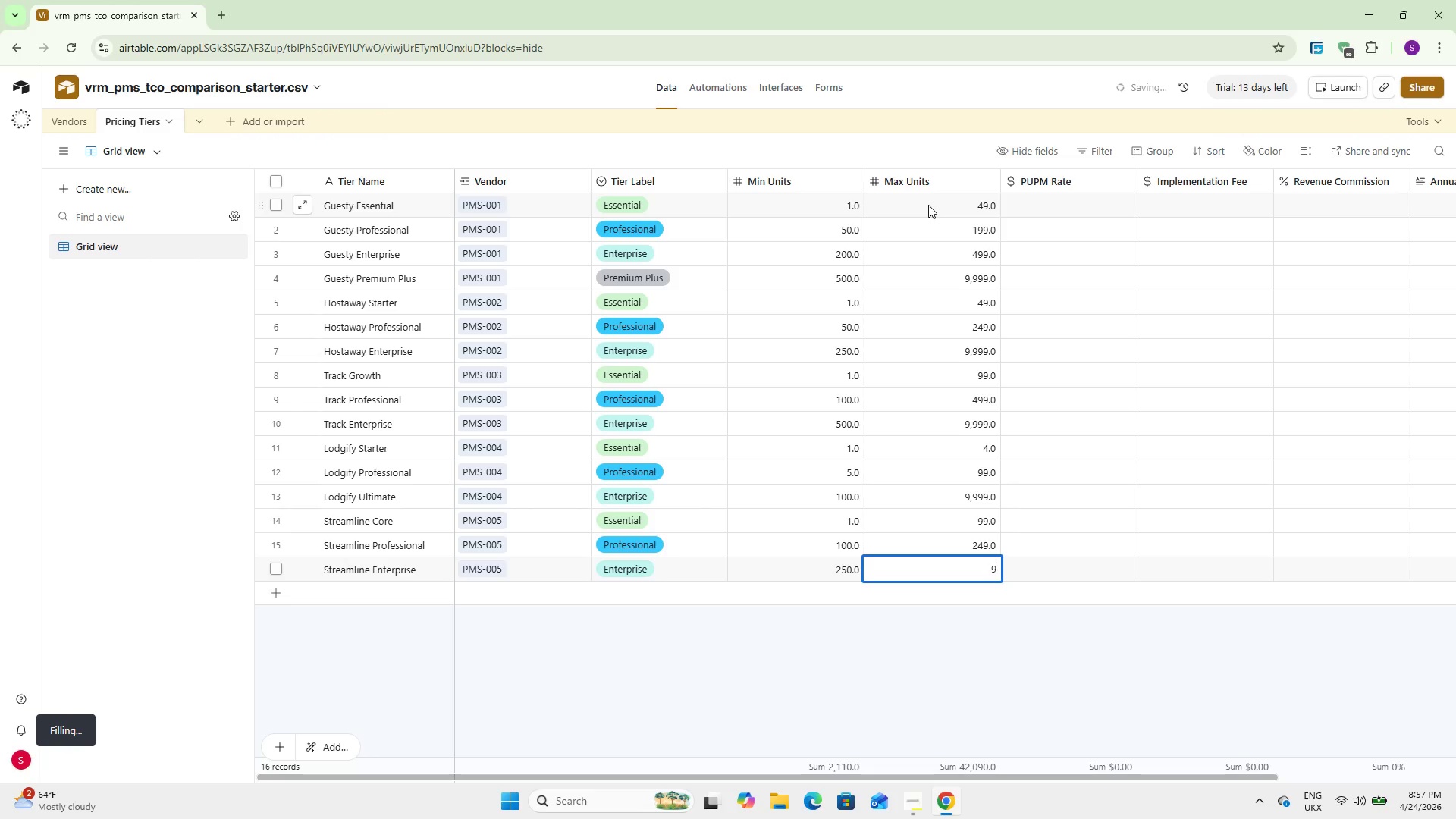 
key(Numpad9)
 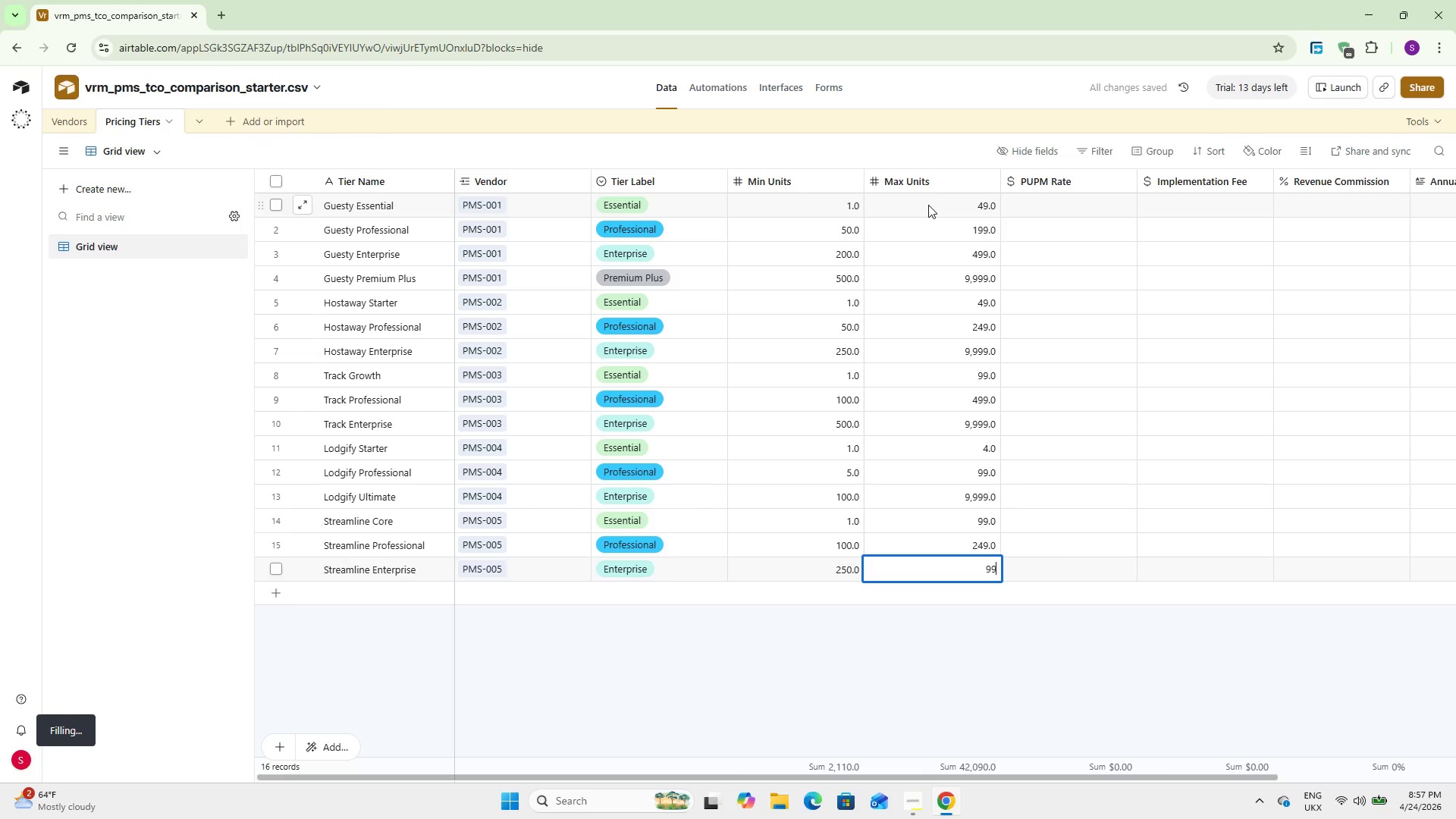 
key(Numpad9)
 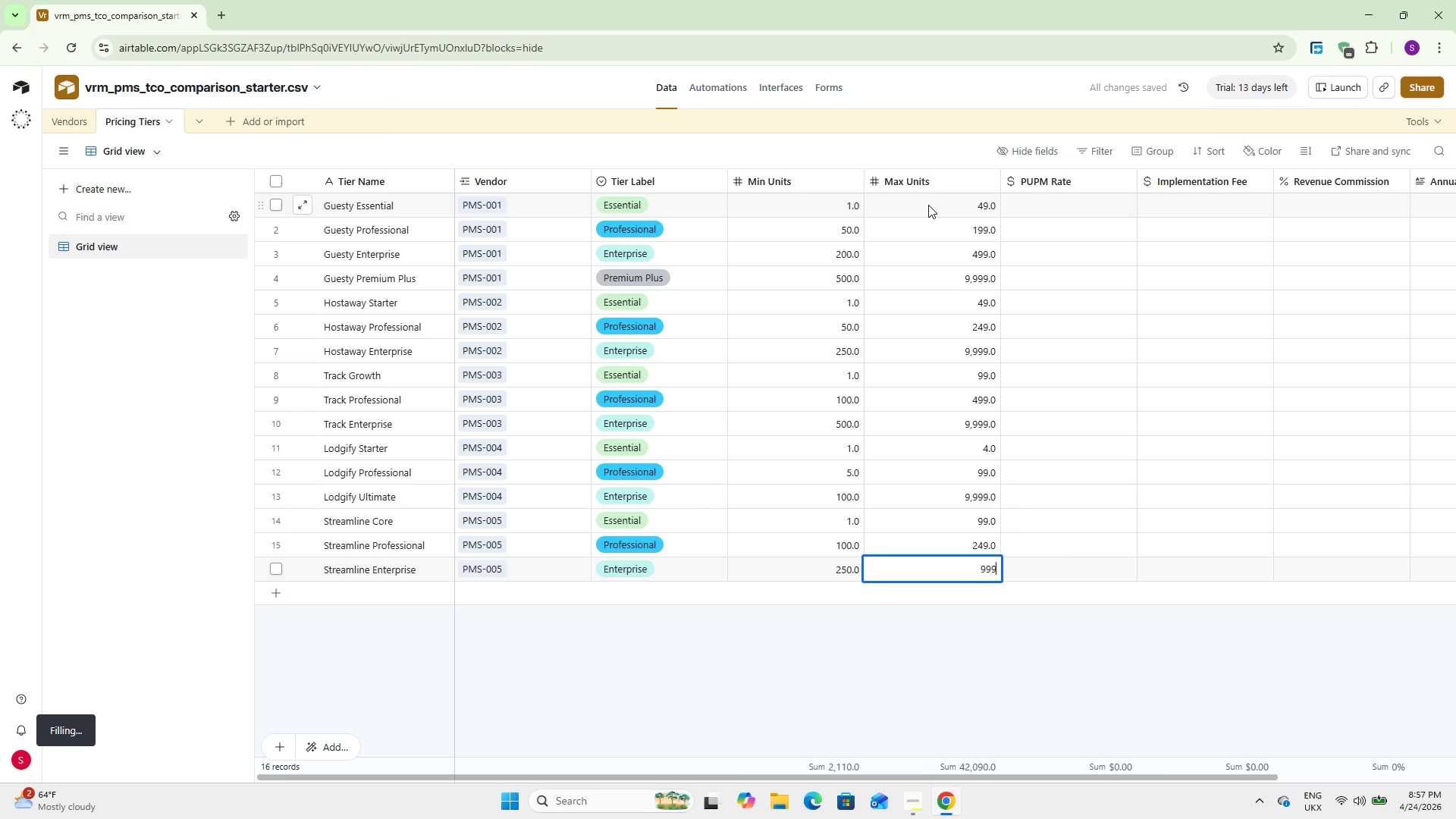 
key(Numpad9)
 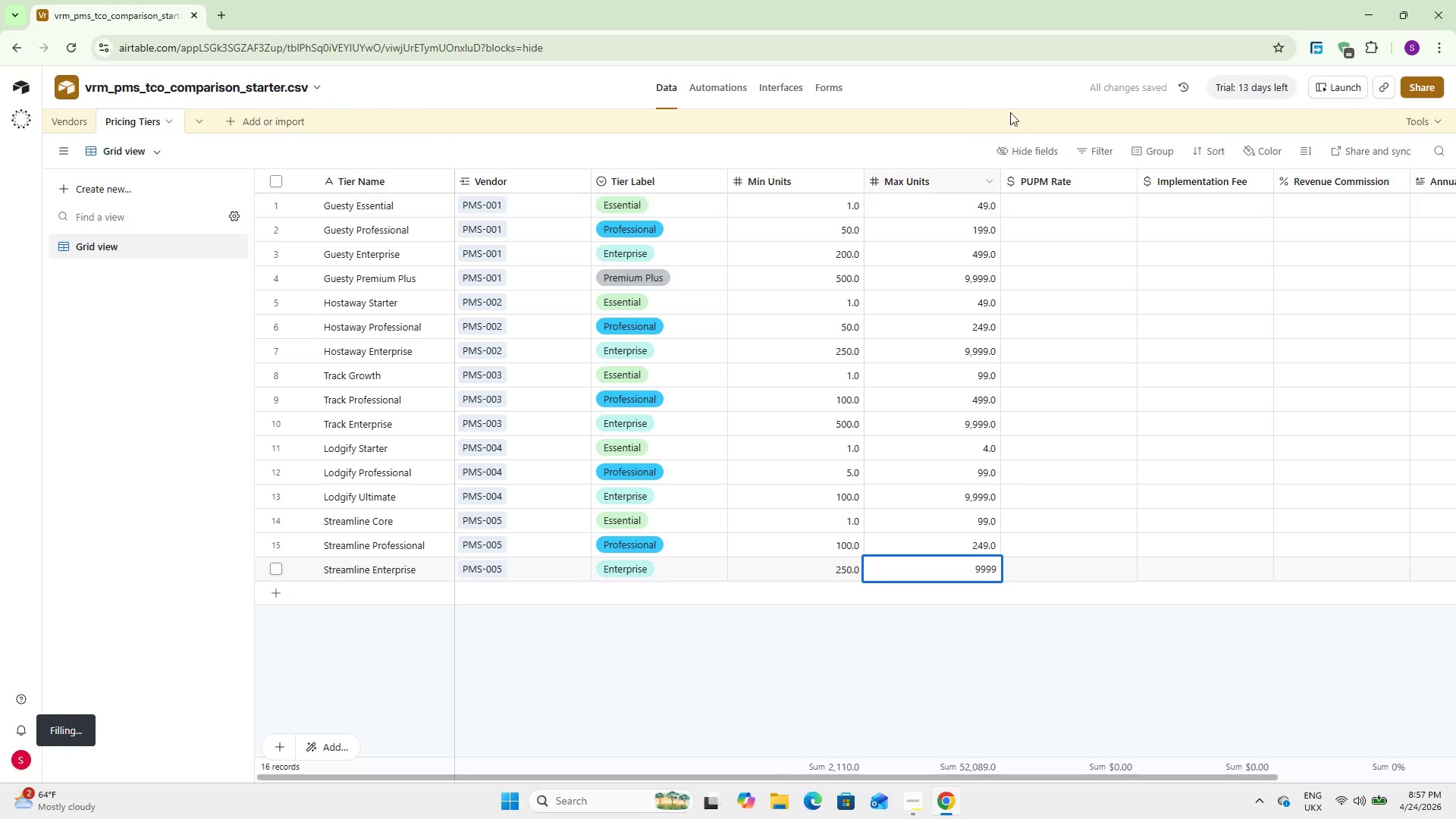 
double_click([1057, 197])
 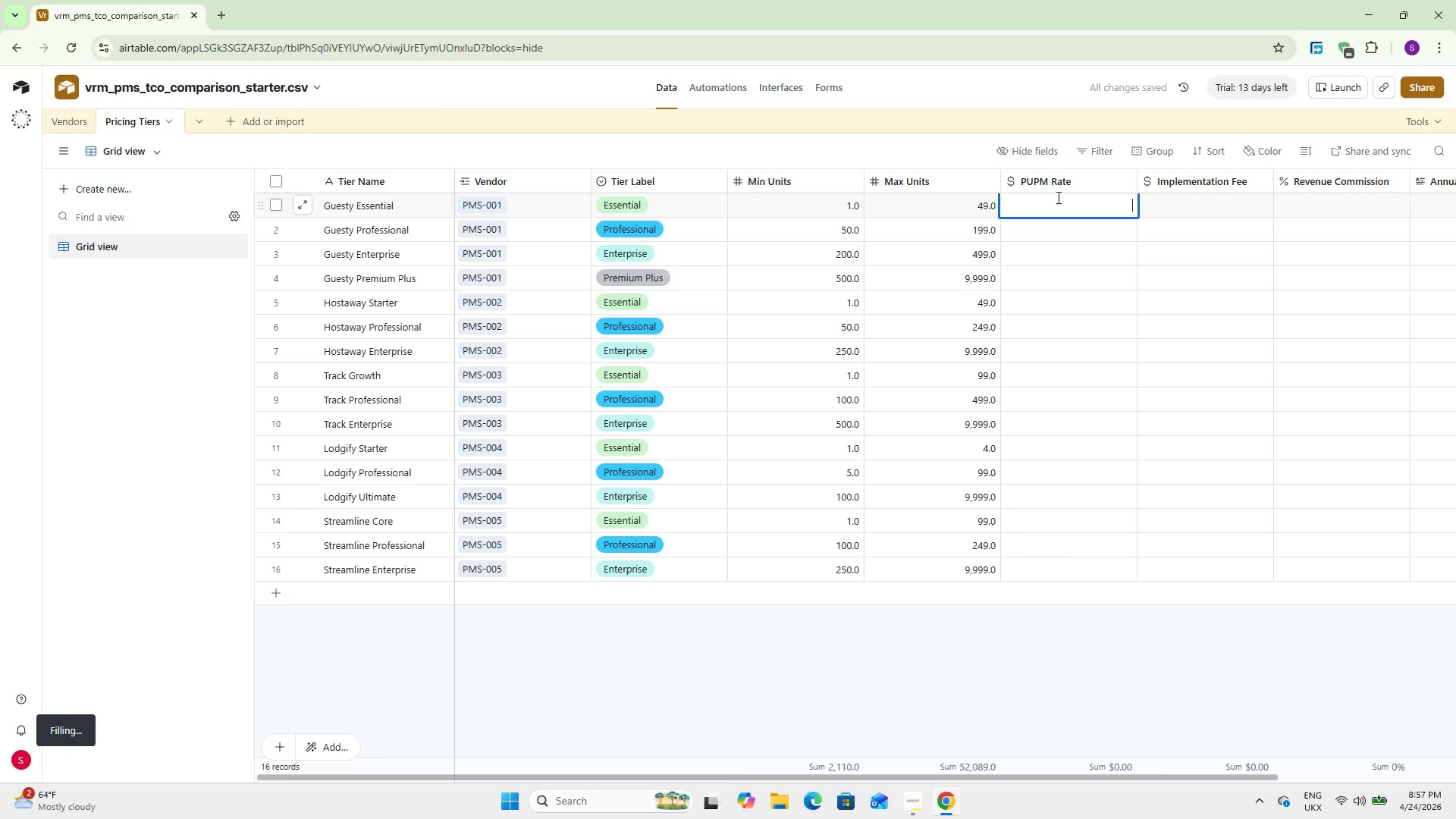 
key(Numpad5)
 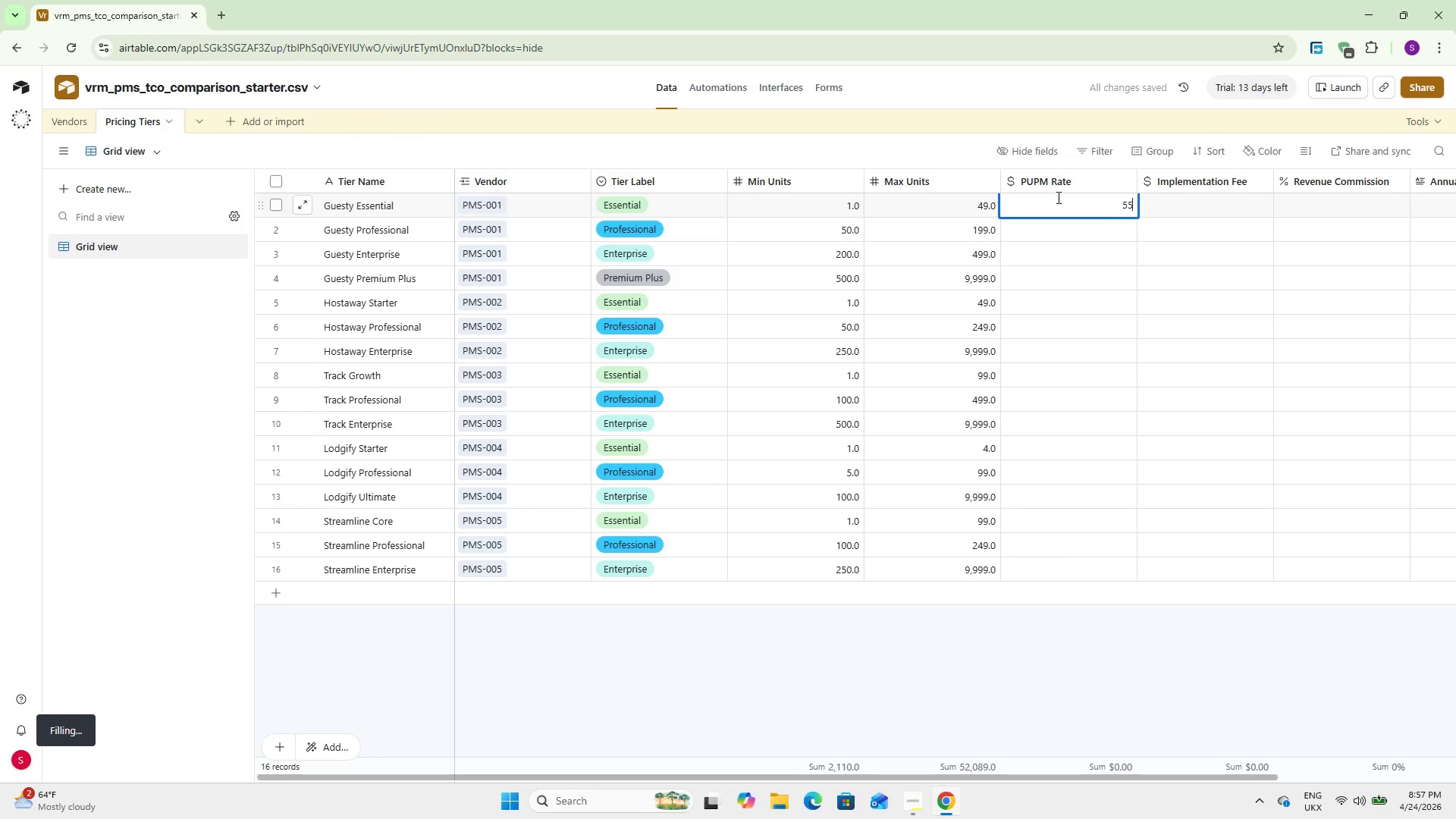 
key(Numpad5)
 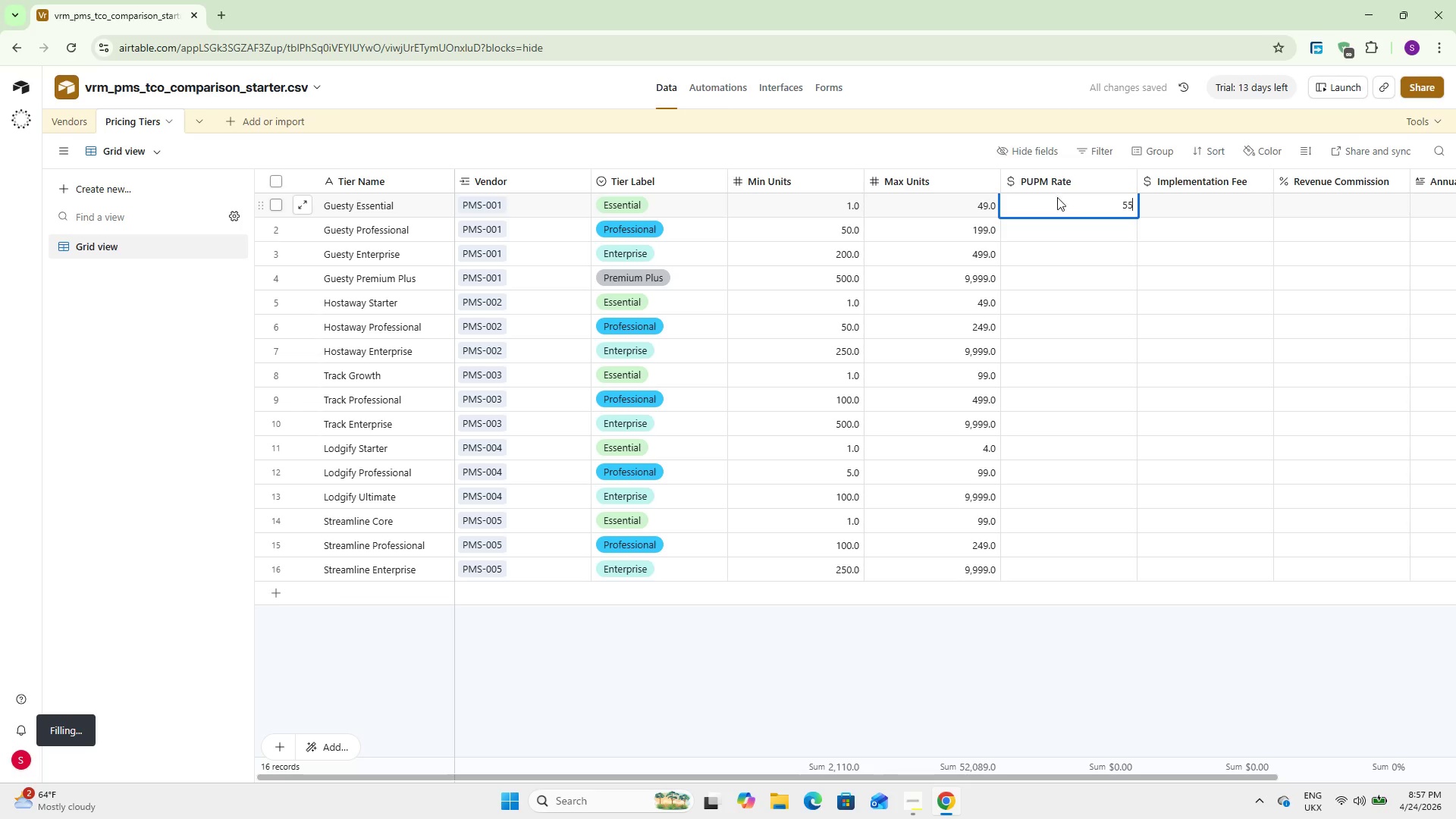 
key(NumpadEnter)
 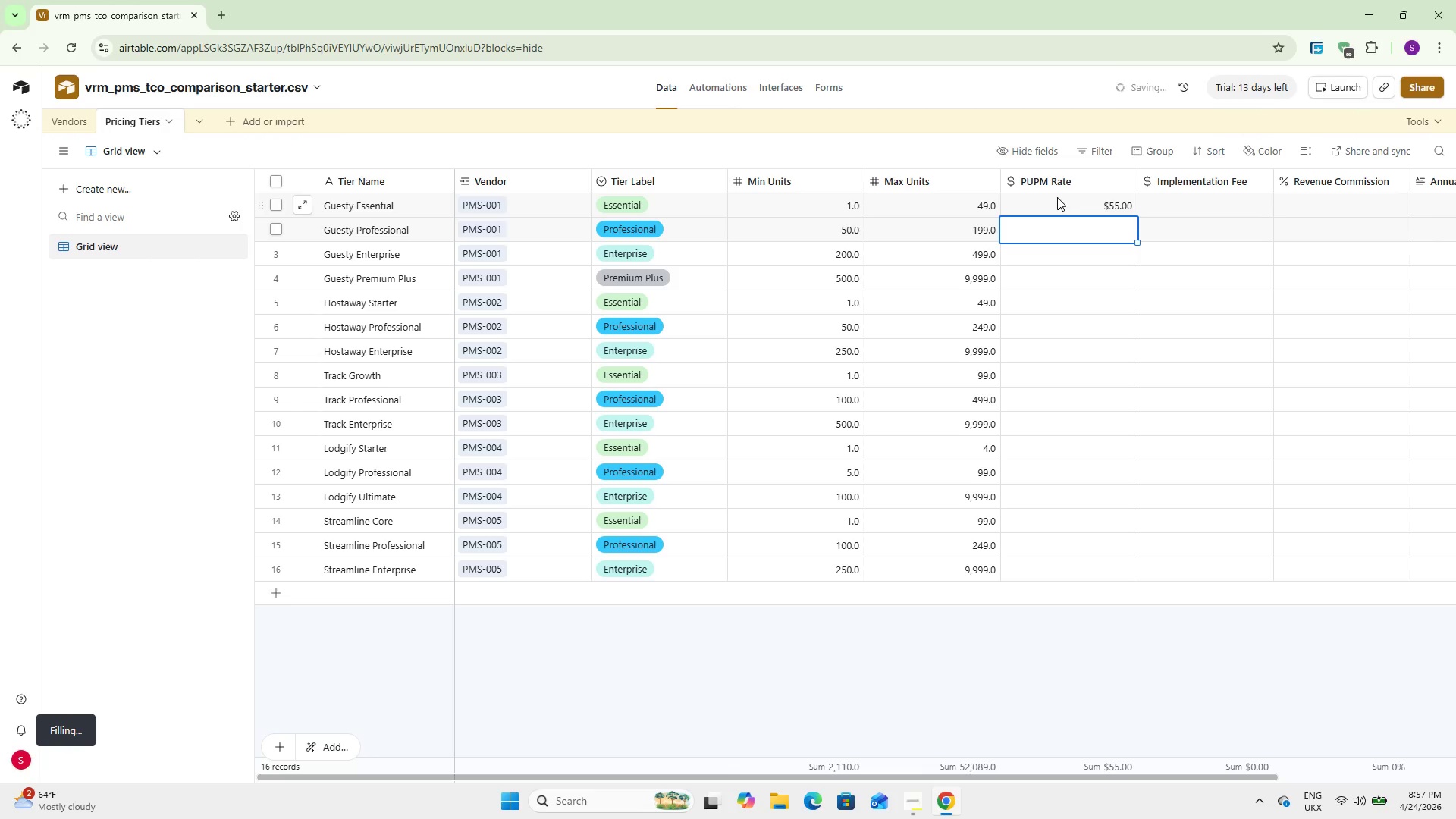 
key(Numpad4)
 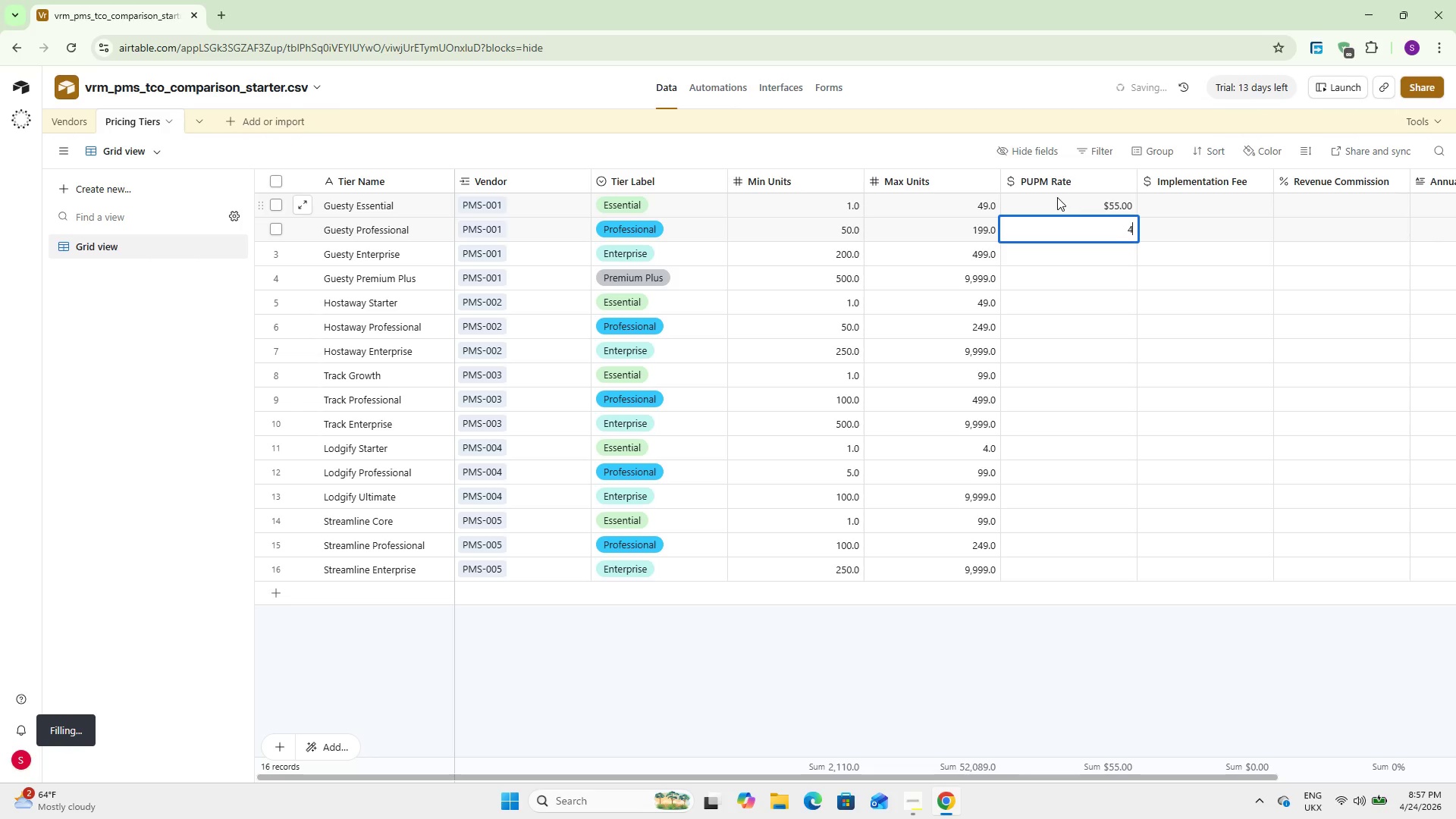 
key(Numpad5)
 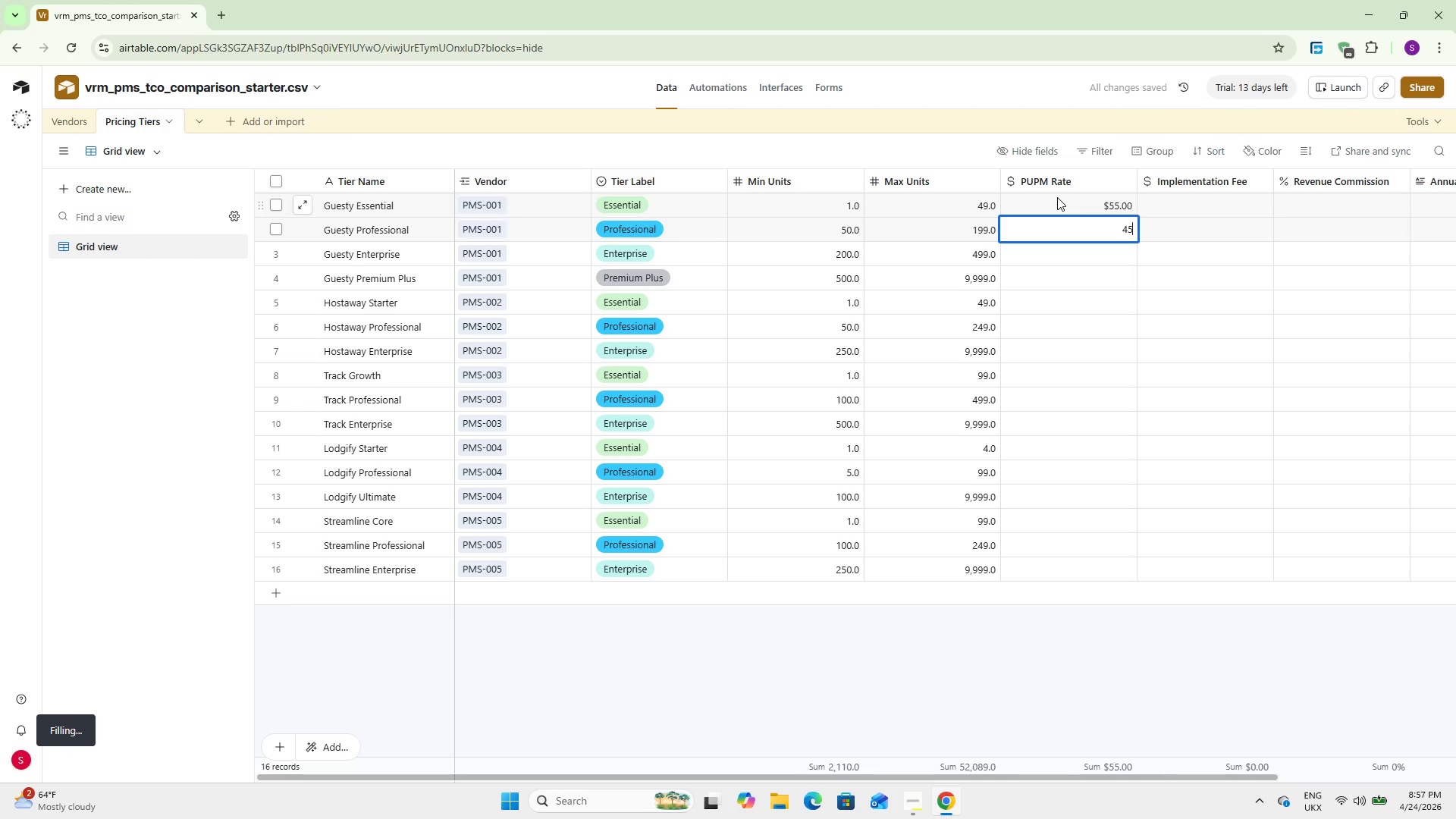 
key(NumpadEnter)
 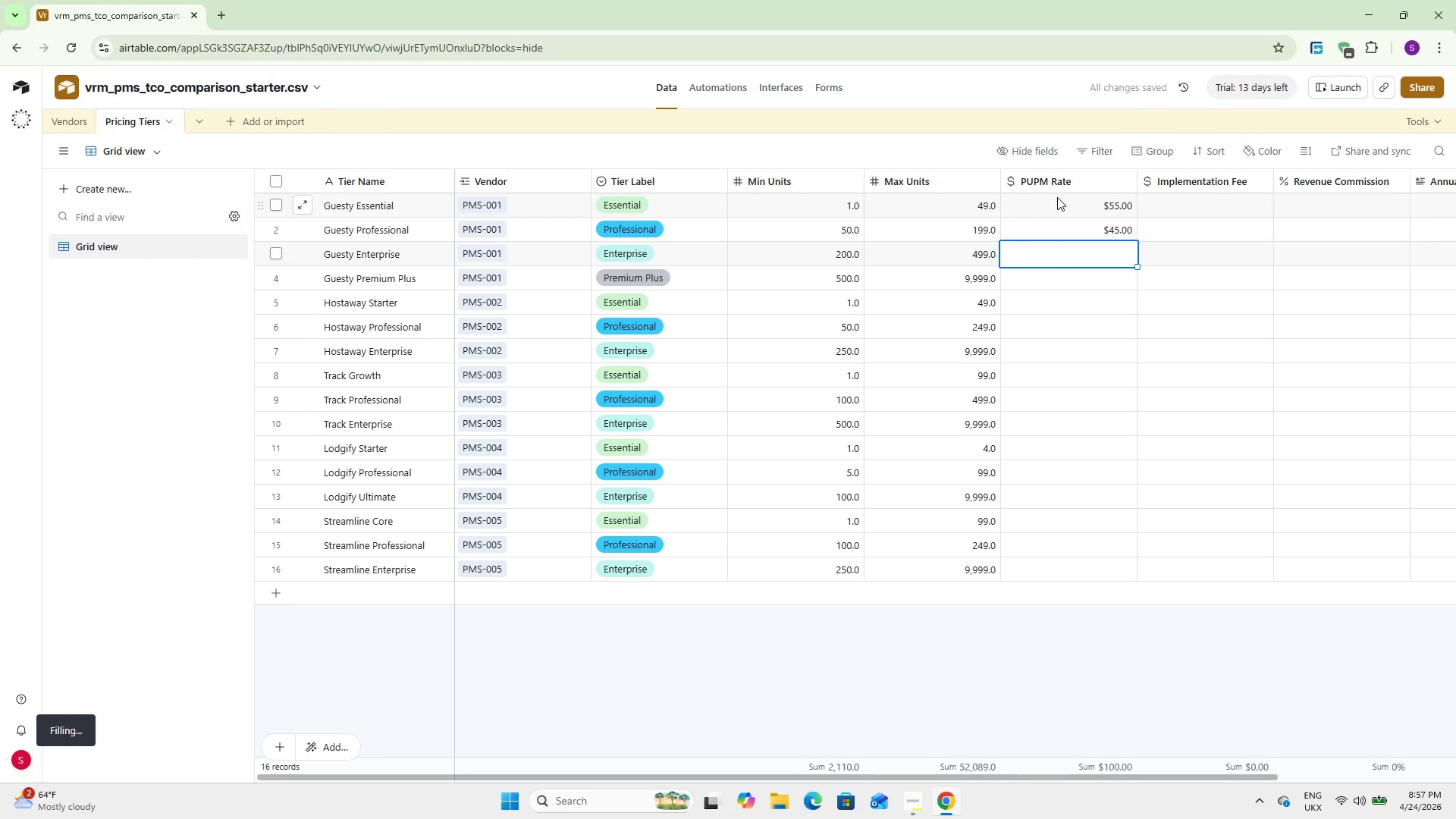 
key(Numpad3)
 